 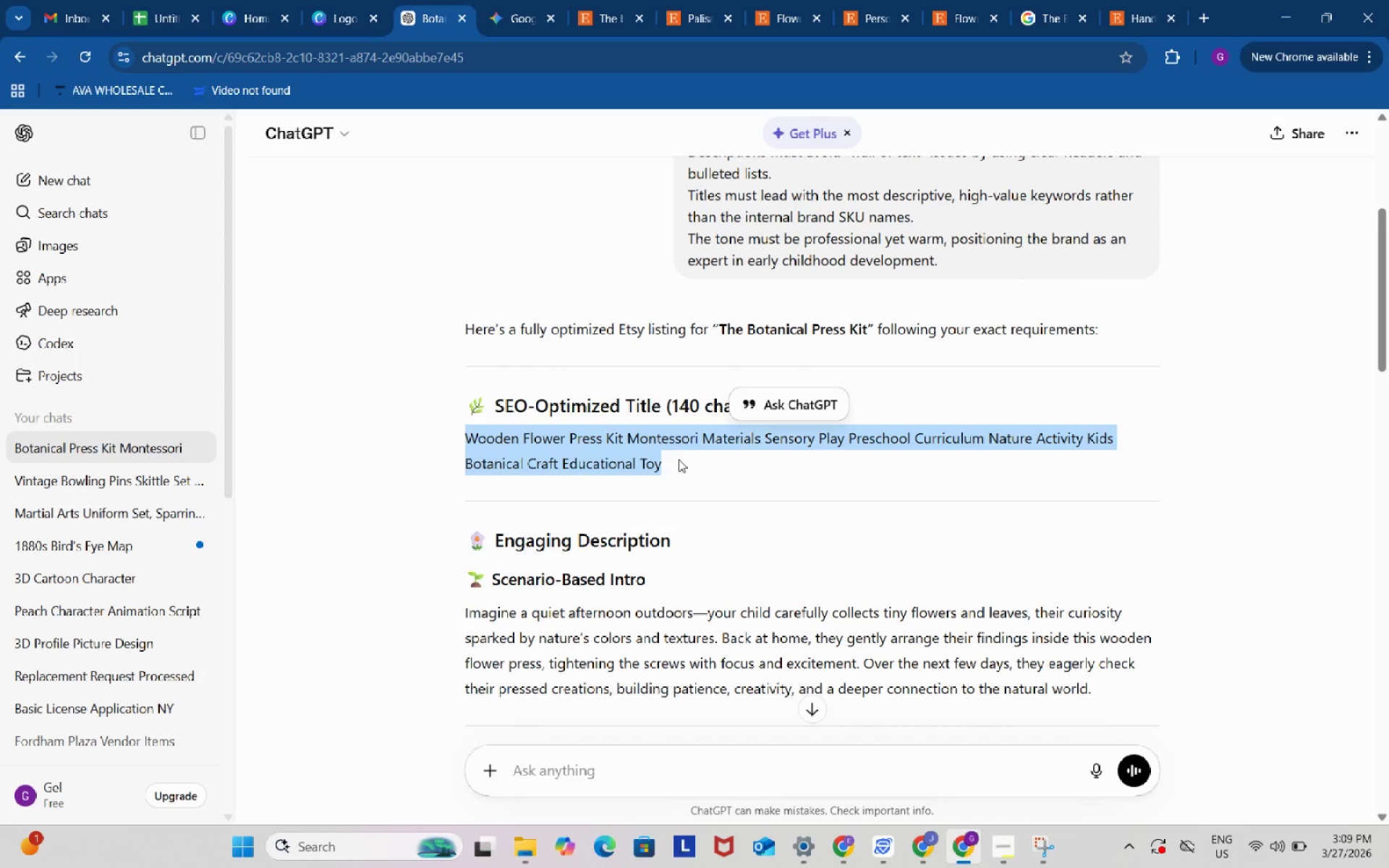 
key(Control+ControlLeft)
 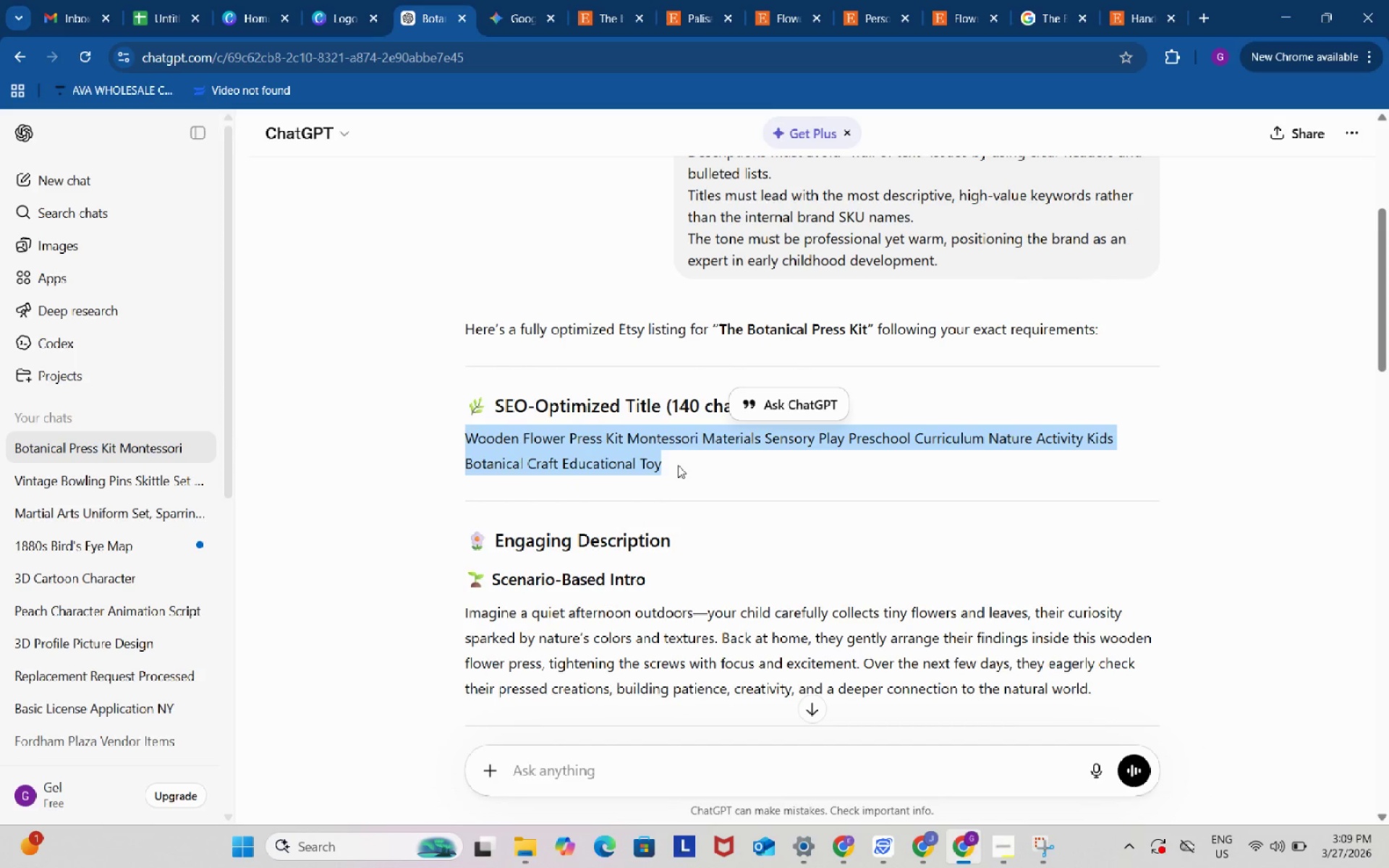 
key(Control+C)
 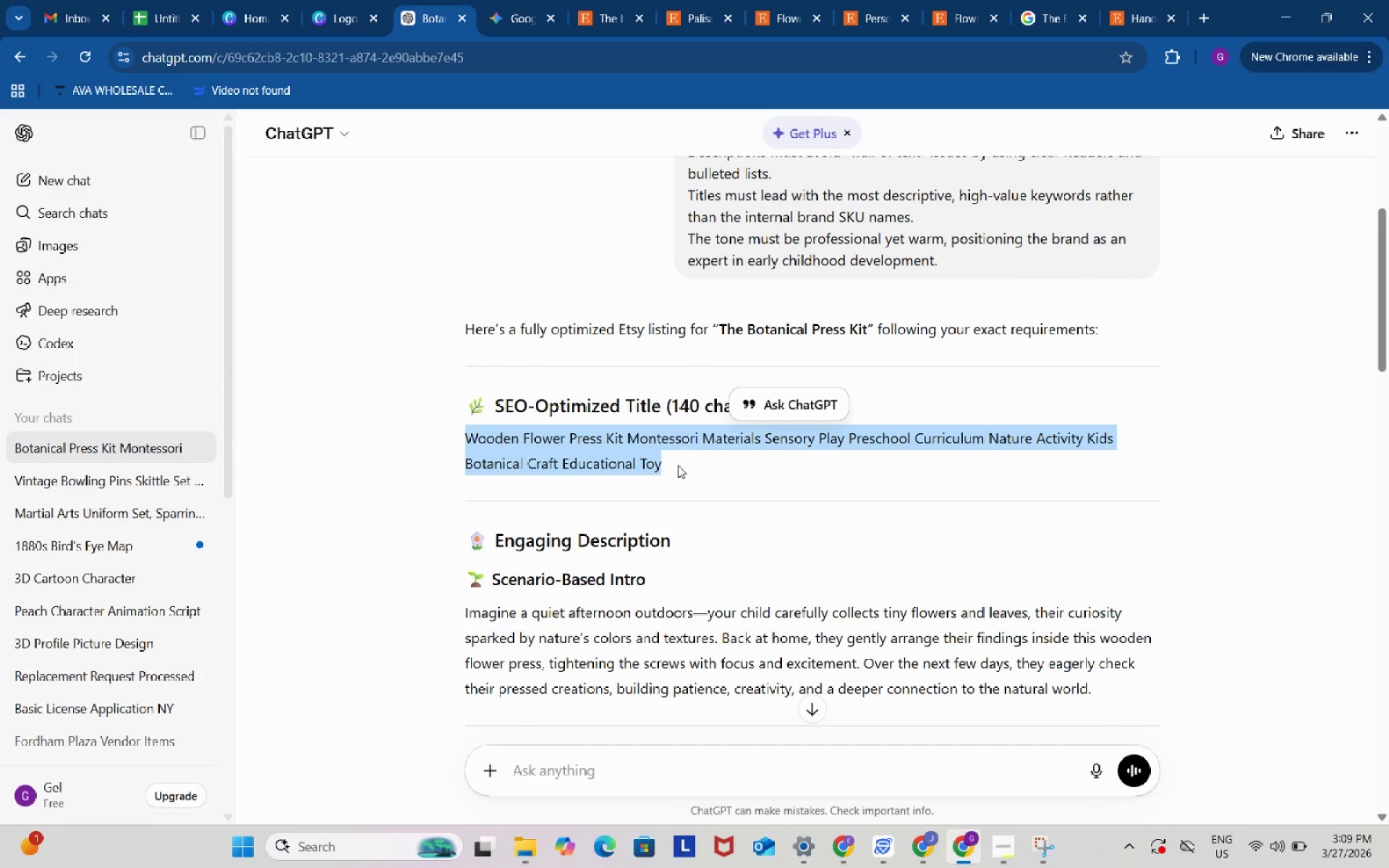 
key(Control+ControlLeft)
 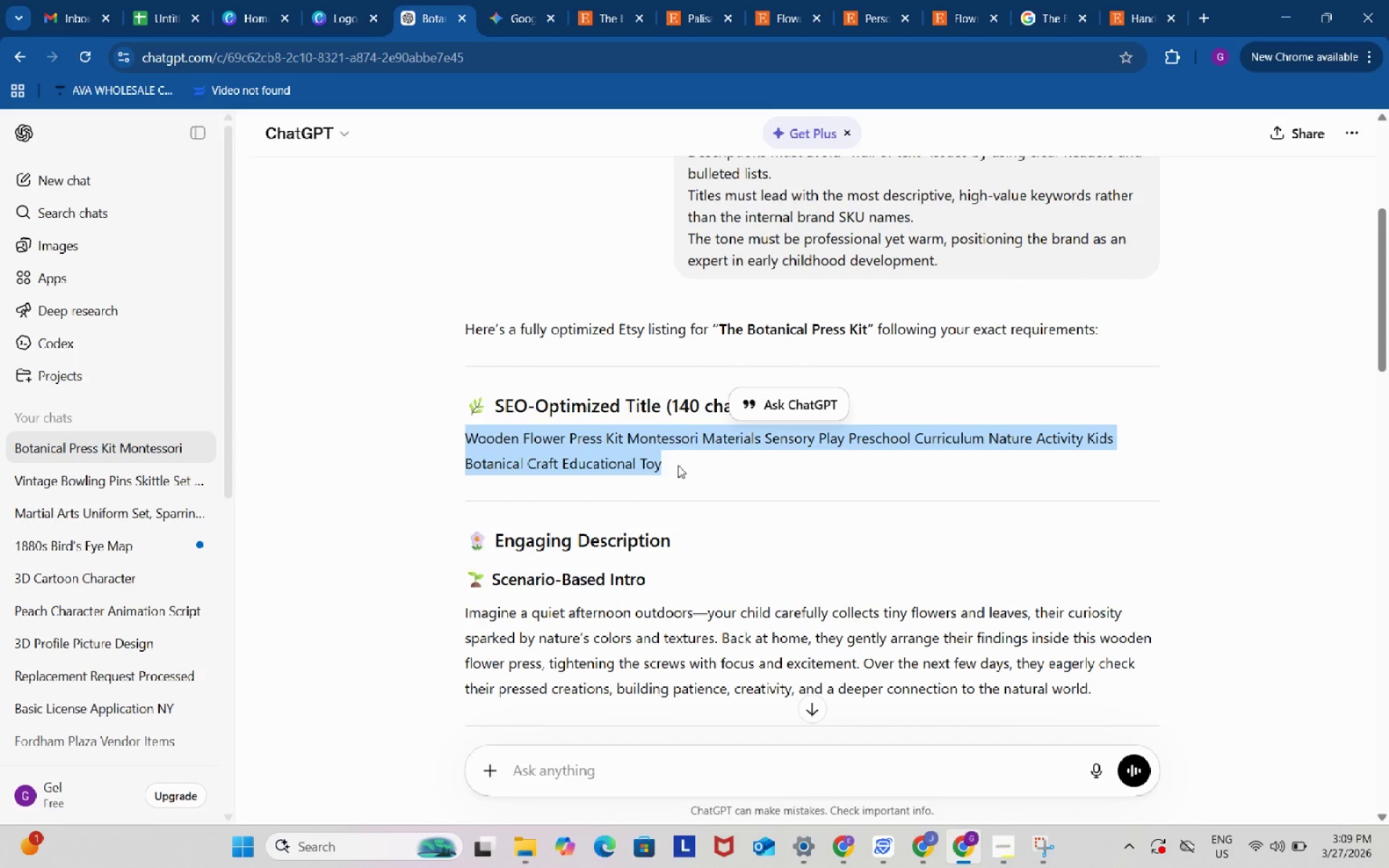 
key(Control+C)
 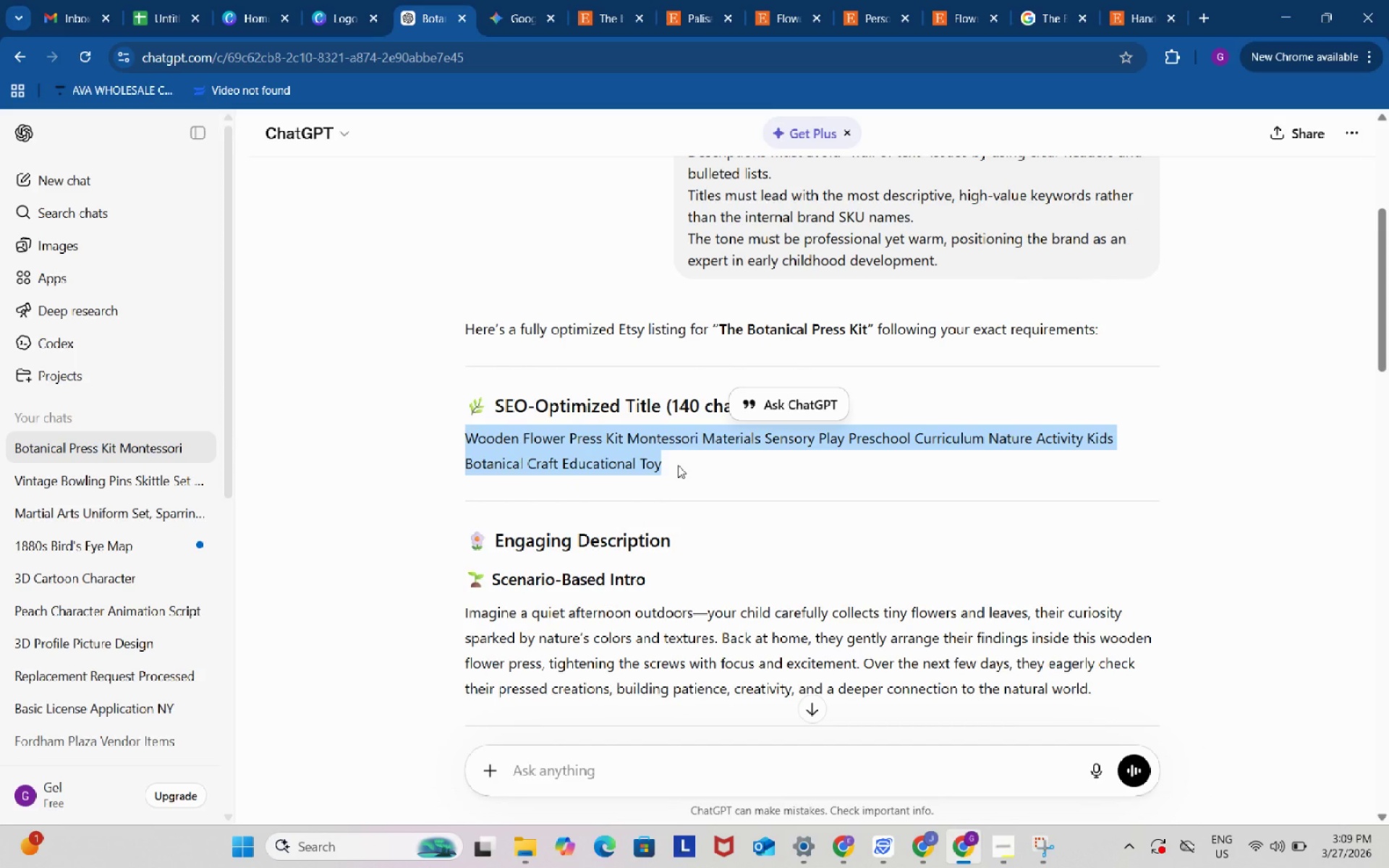 
key(Control+ControlLeft)
 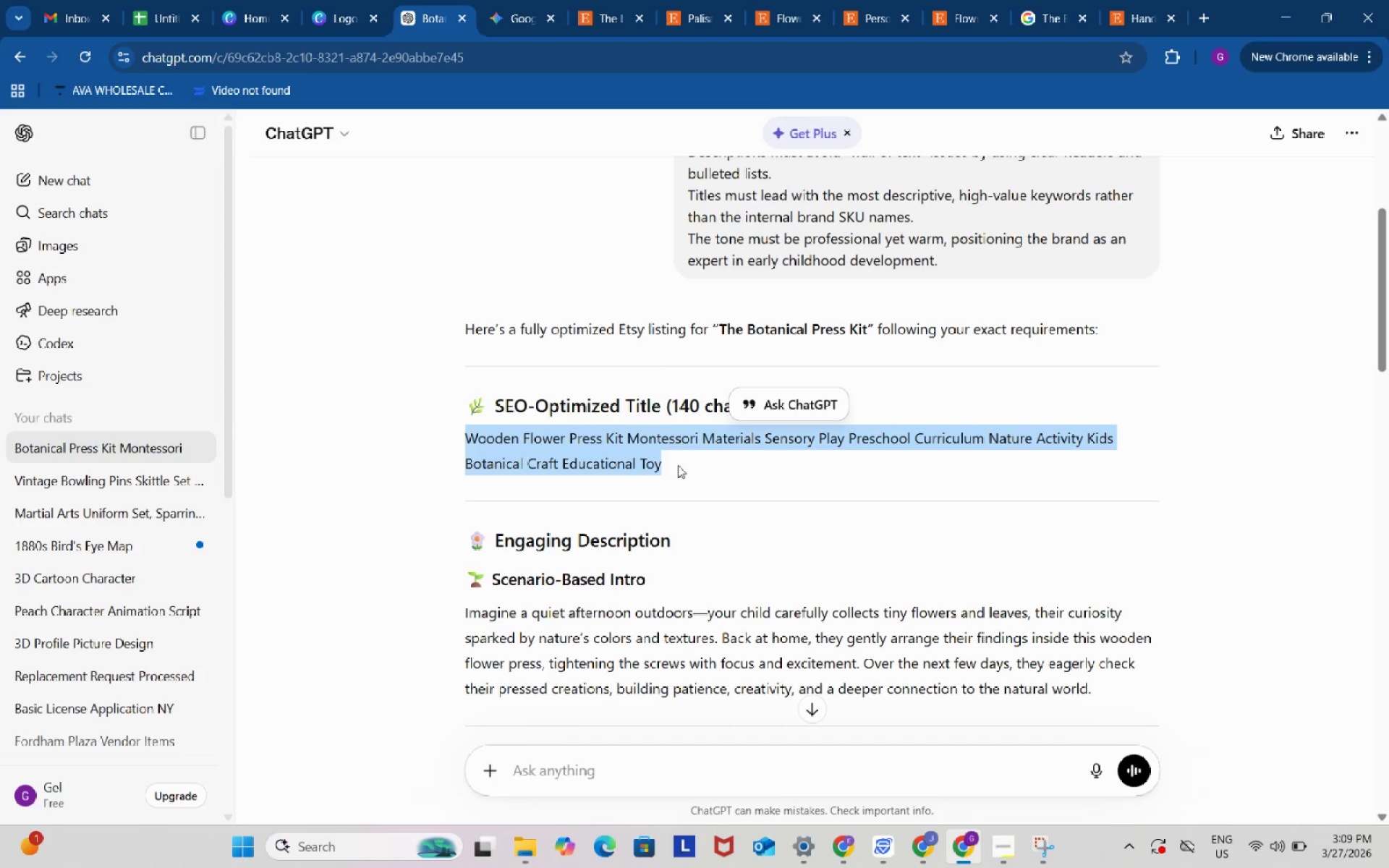 
key(Control+C)
 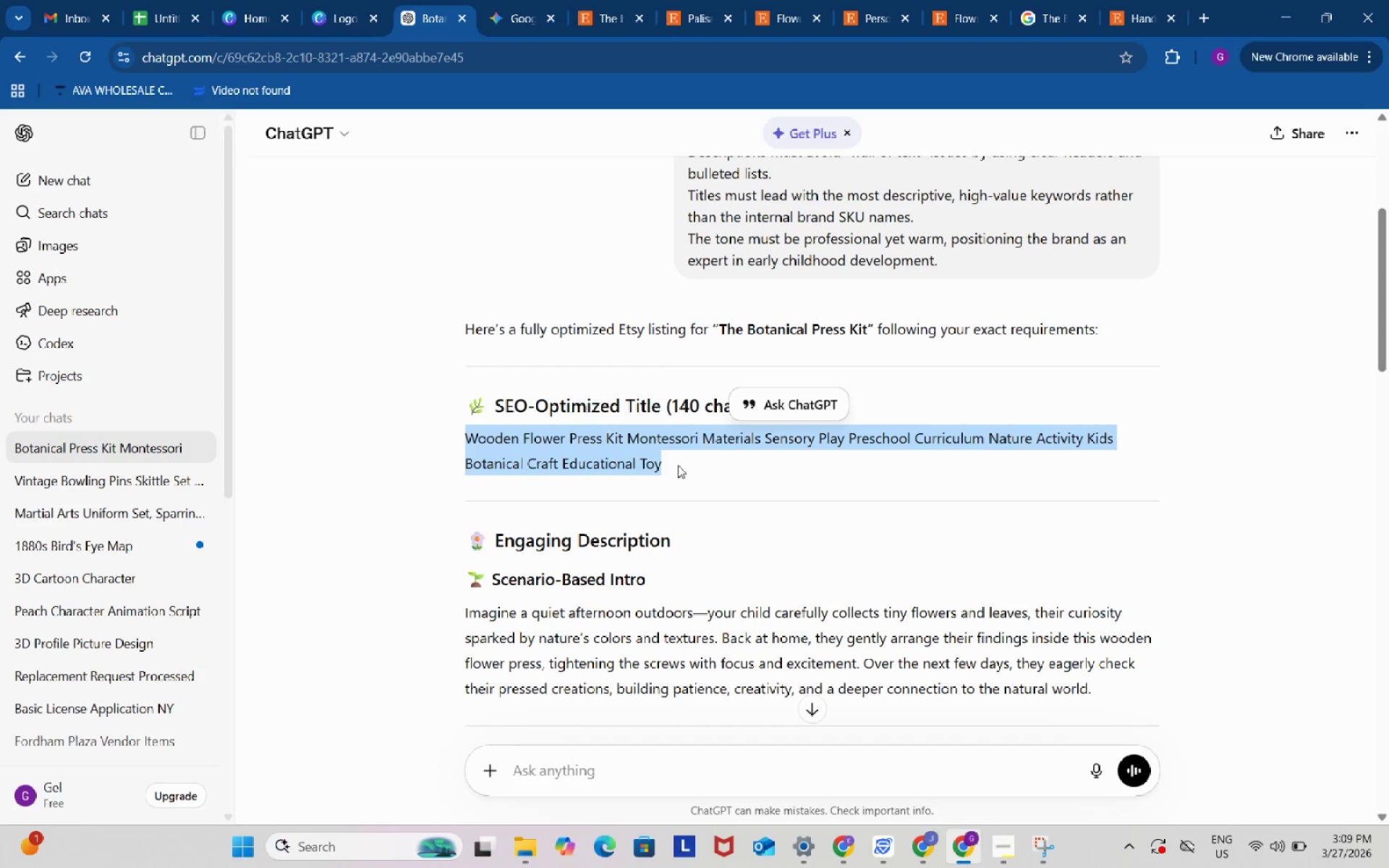 
key(Control+ControlLeft)
 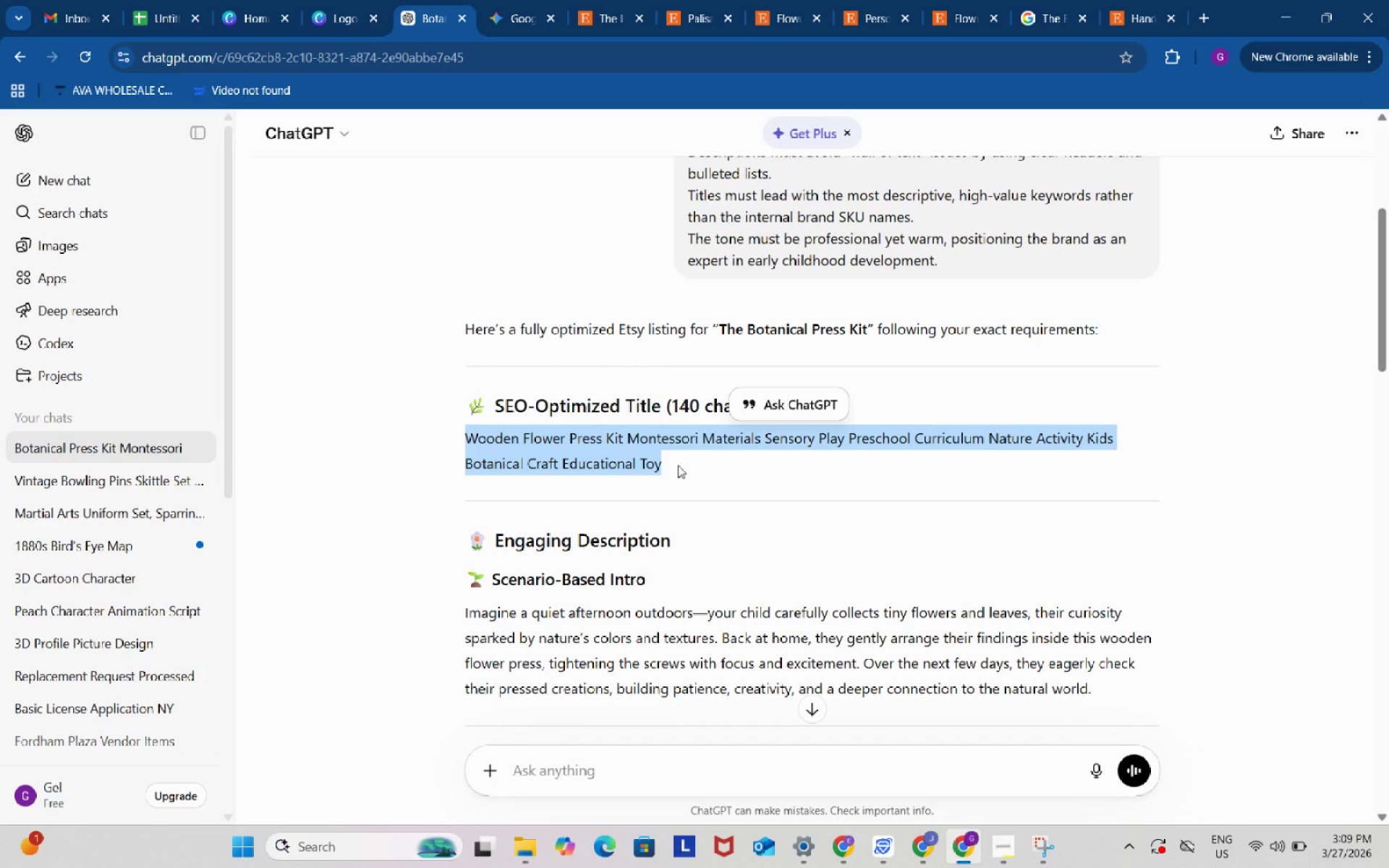 
key(Control+C)
 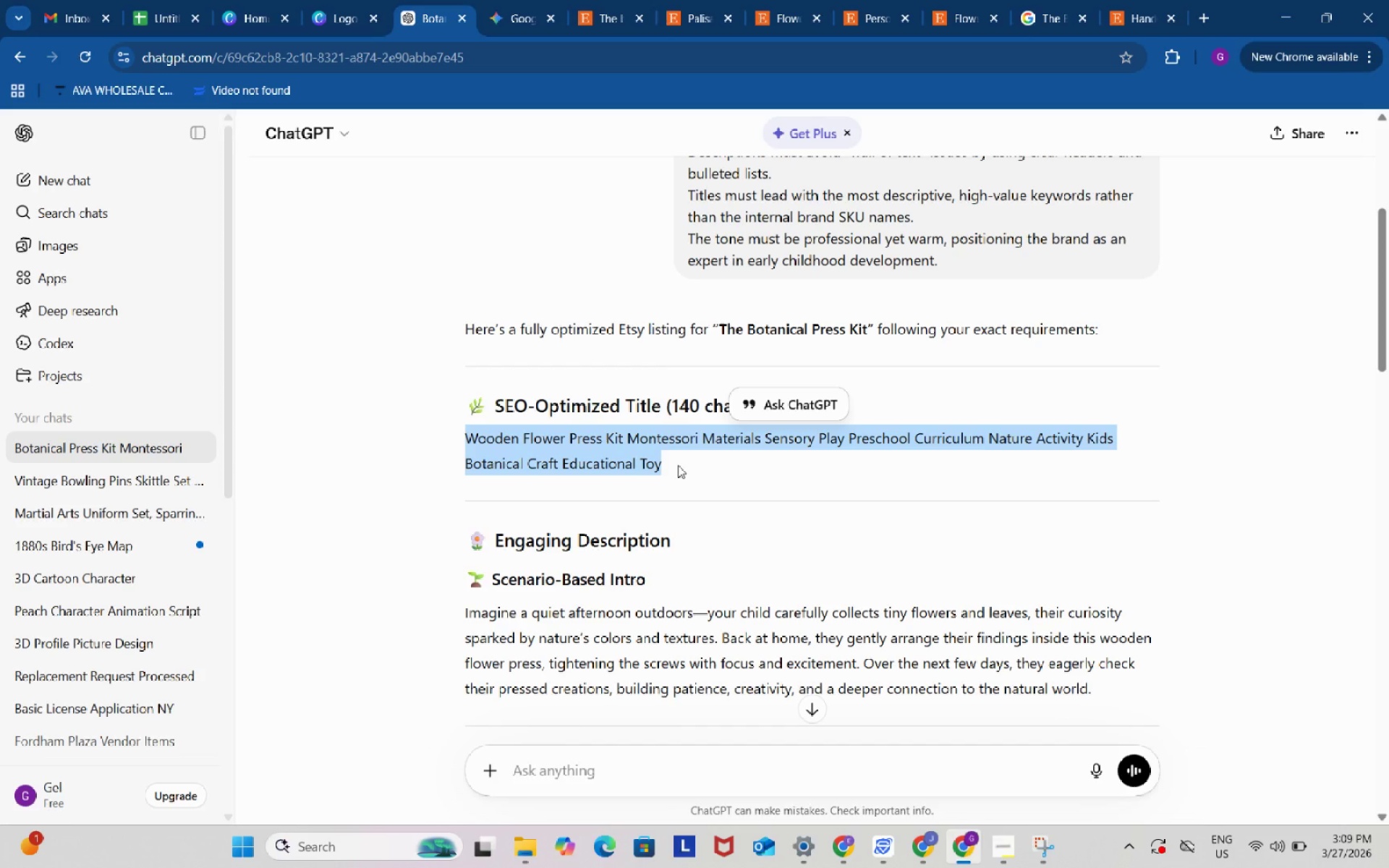 
key(Control+ControlLeft)
 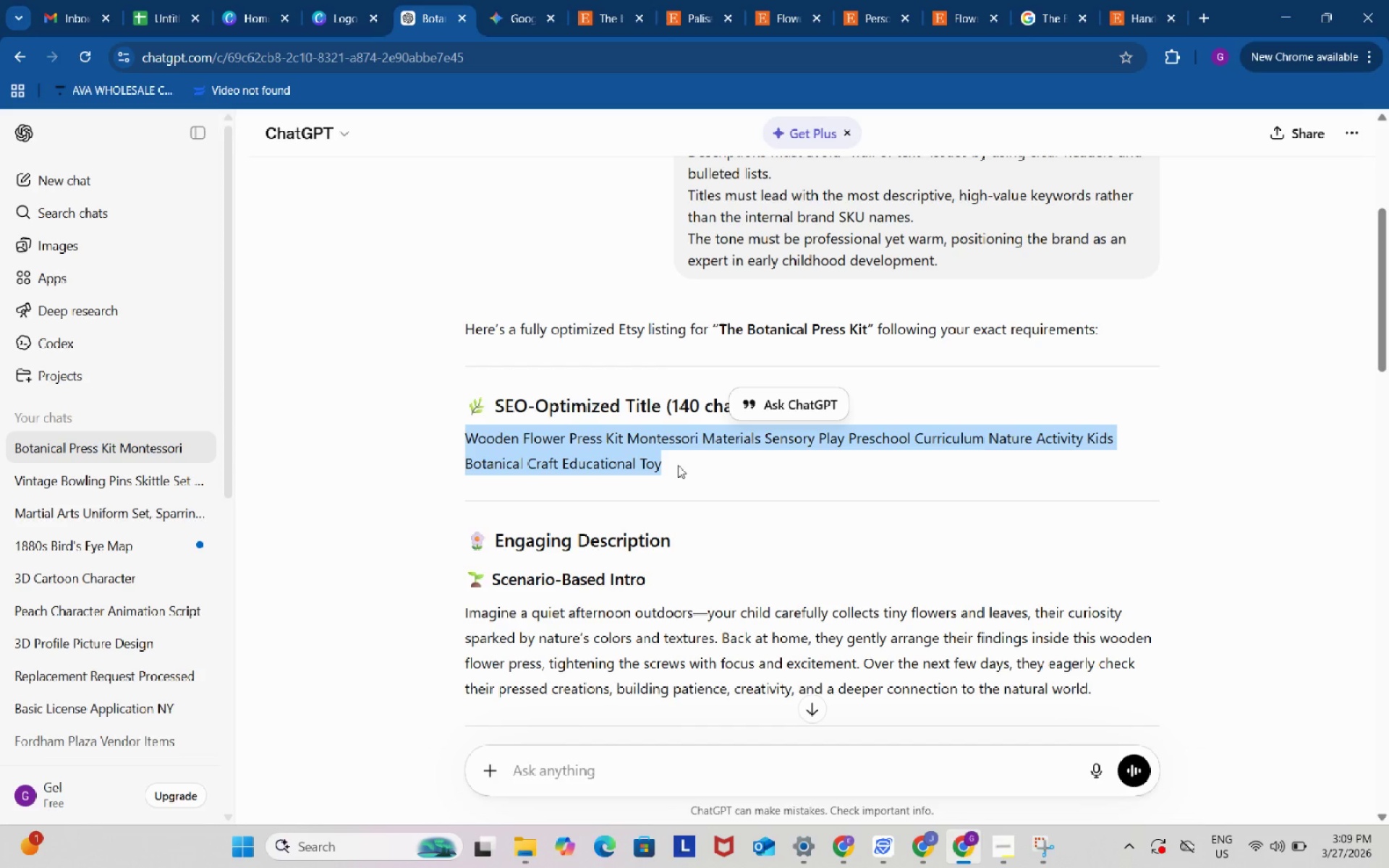 
key(Control+C)
 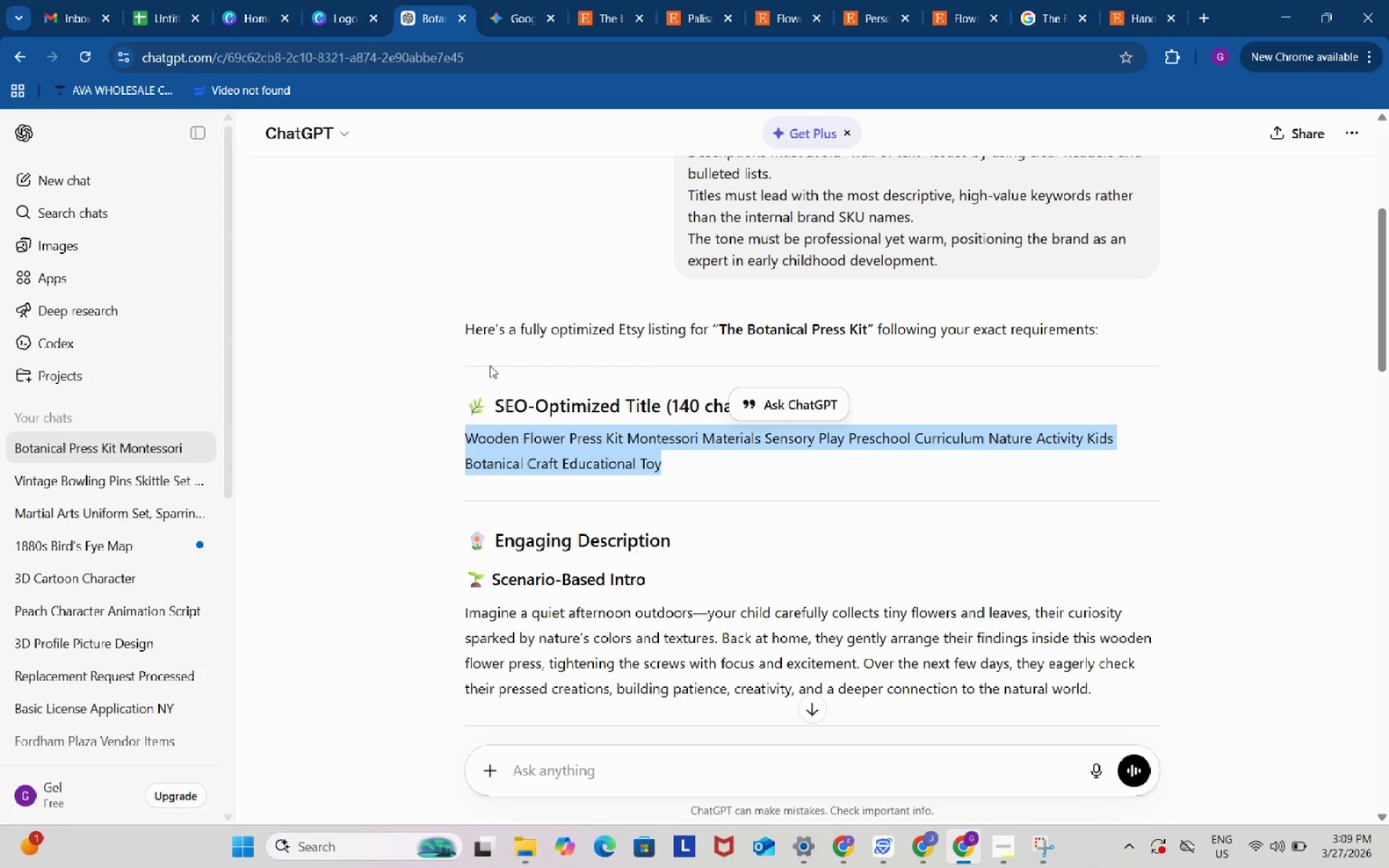 
wait(6.17)
 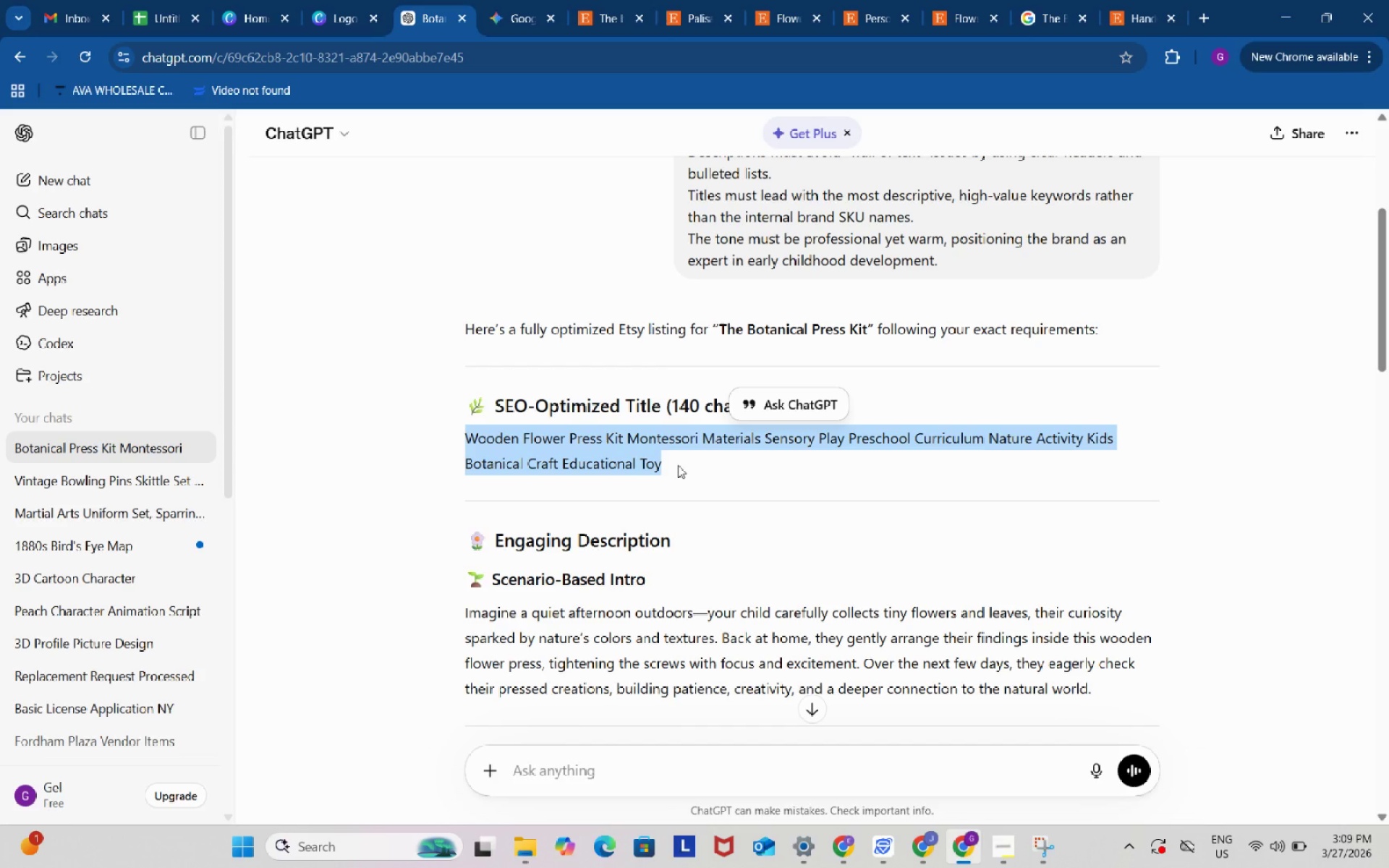 
left_click([642, 764])
 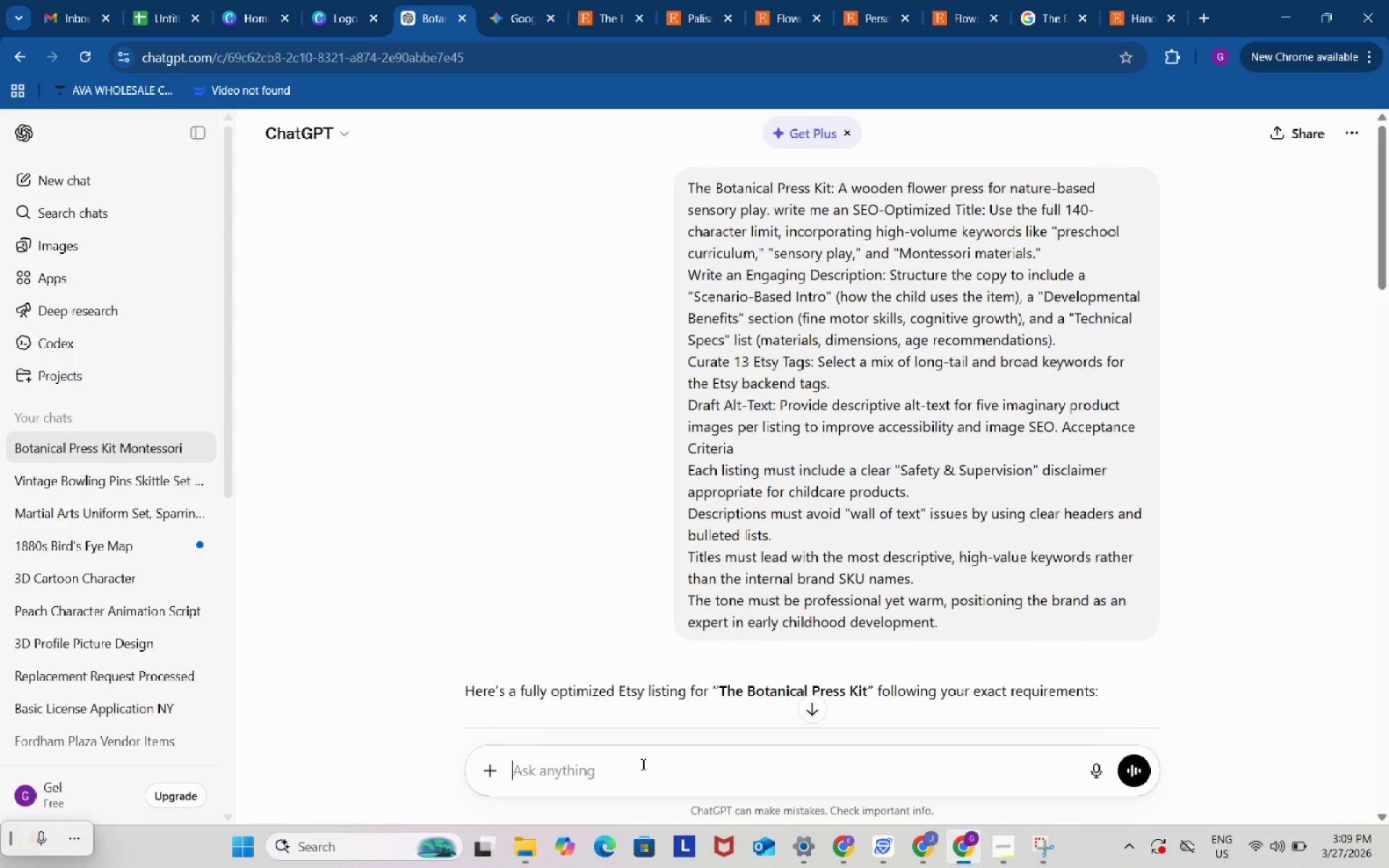 
key(Control+ControlLeft)
 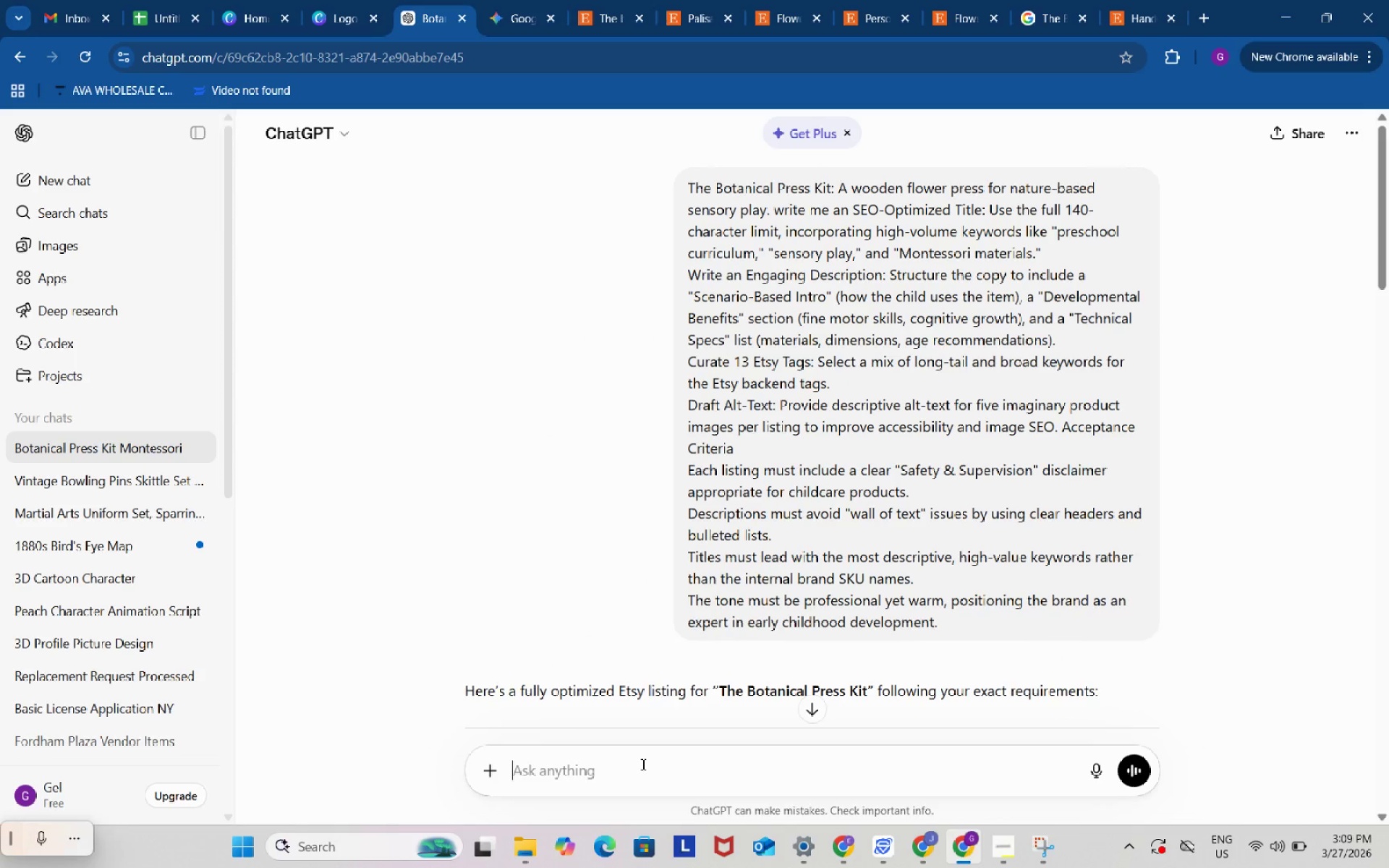 
key(Control+V)
 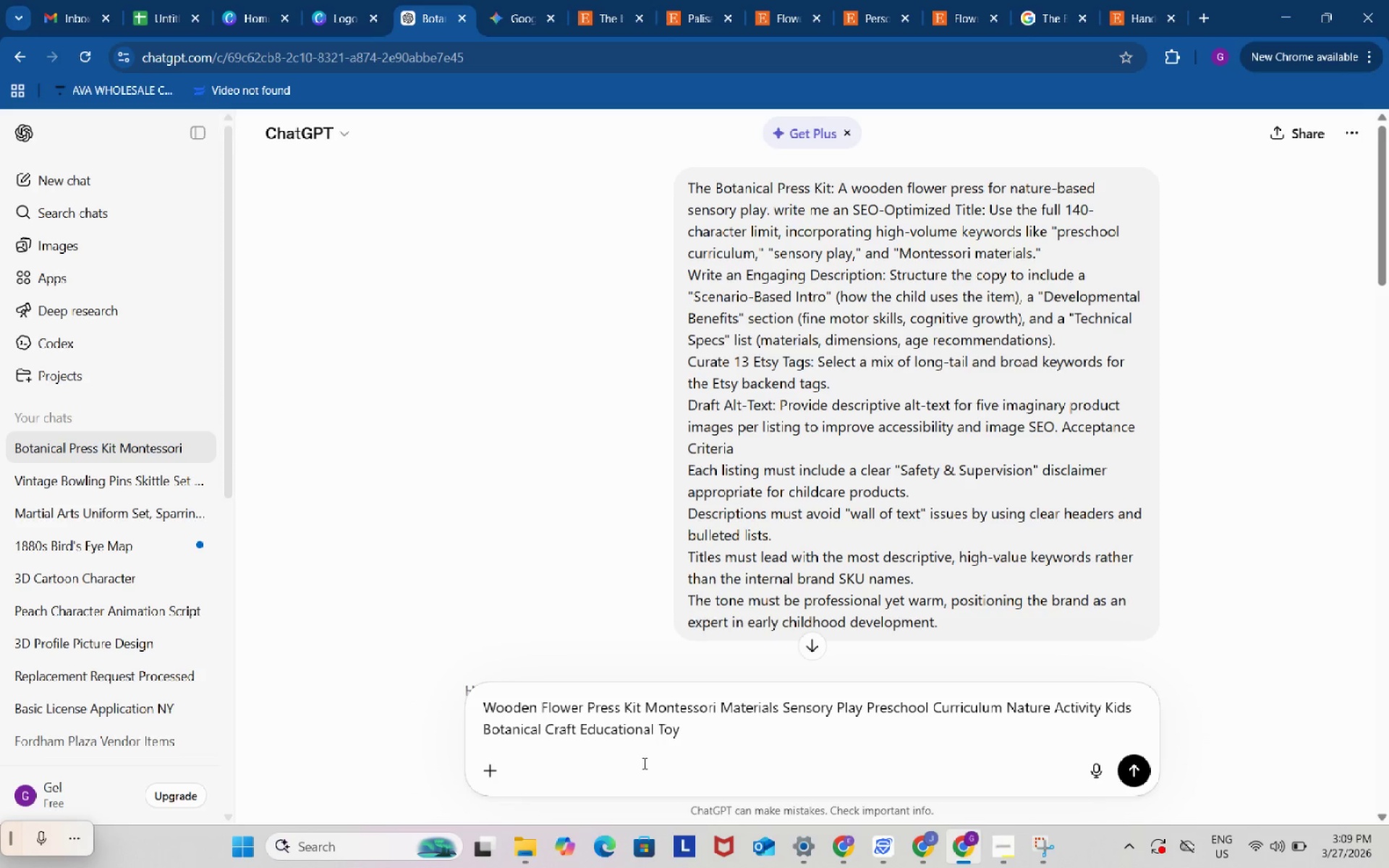 
type(, separated by |)
 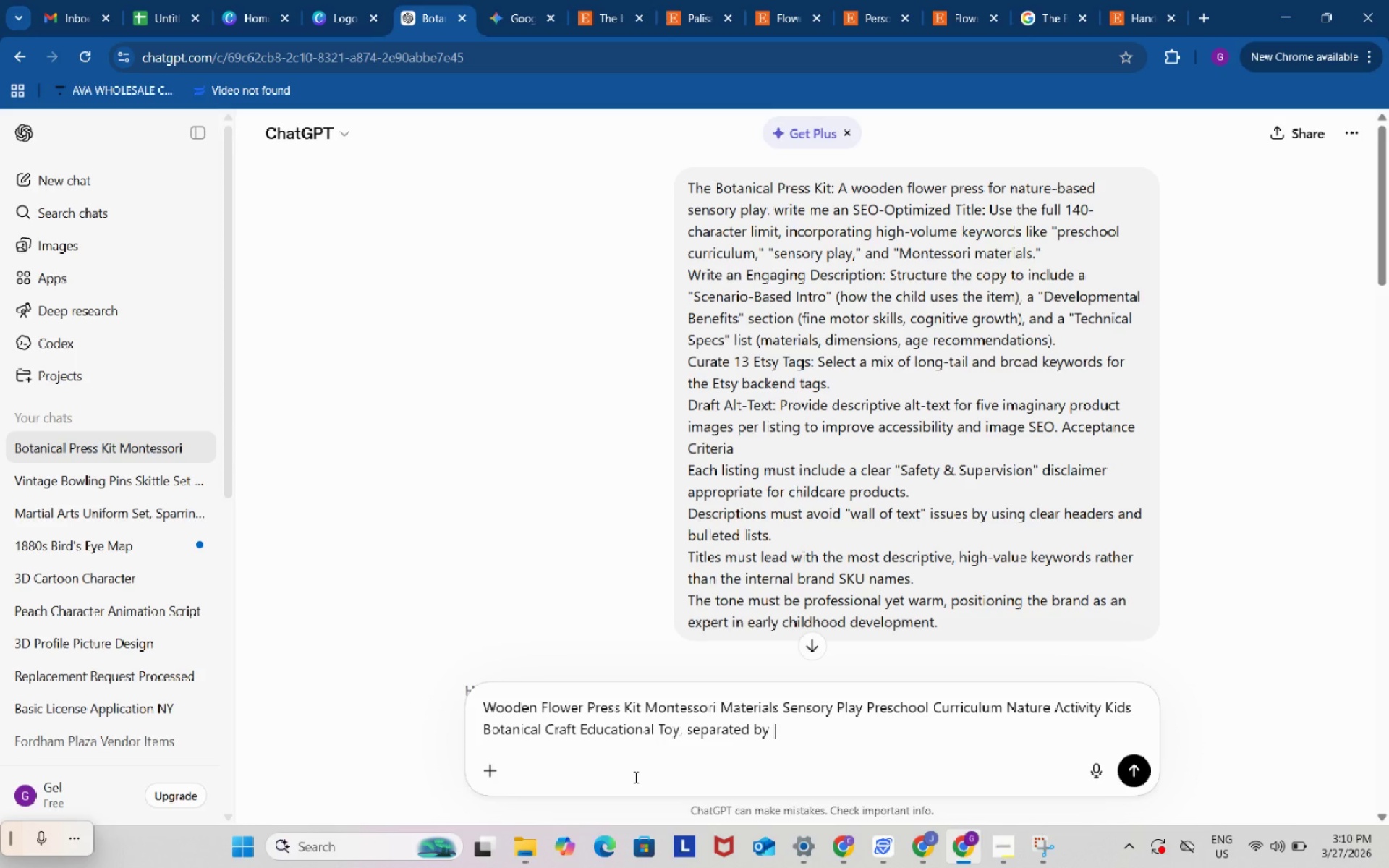 
key(Enter)
 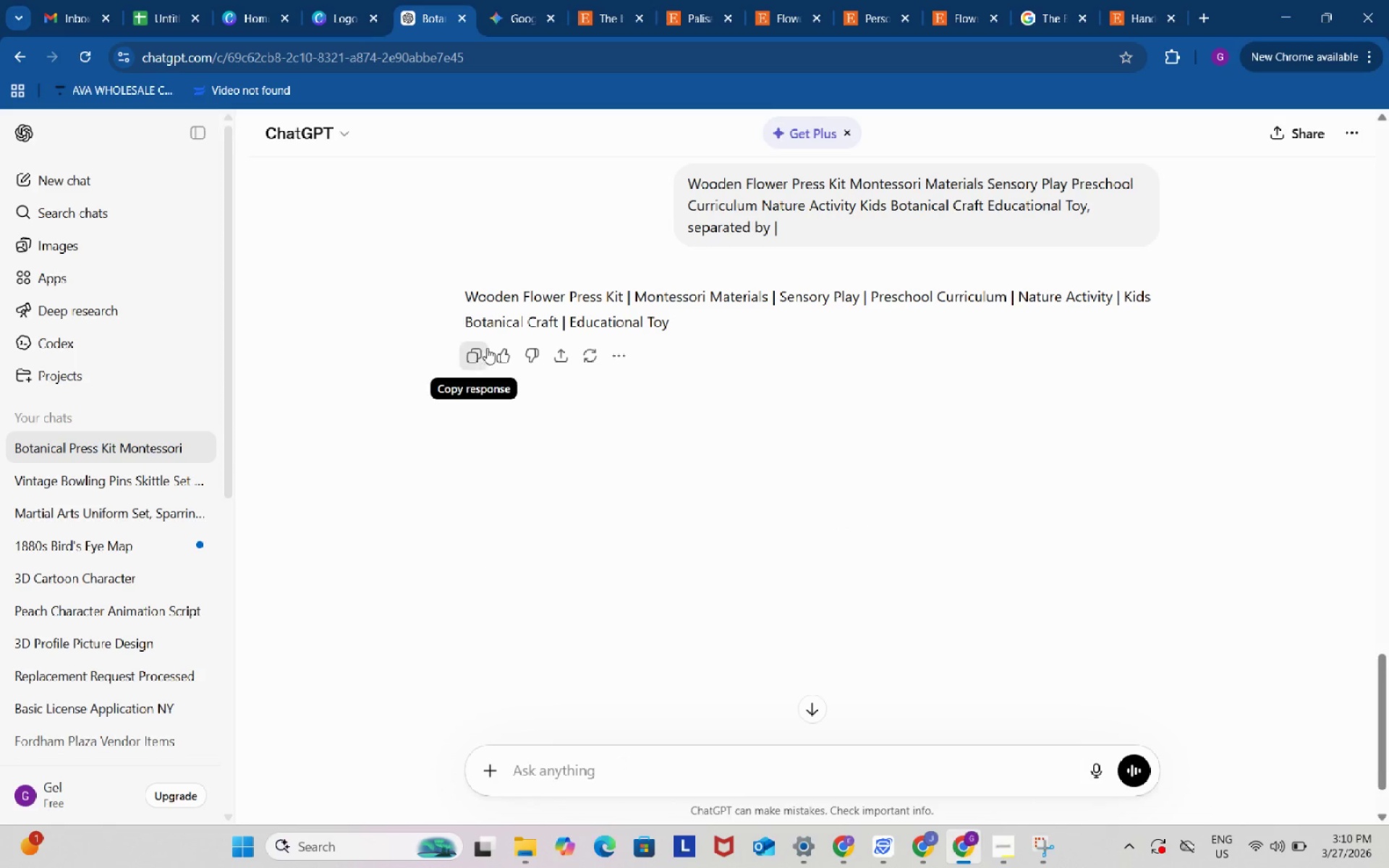 
left_click_drag(start_coordinate=[456, 292], to_coordinate=[681, 320])
 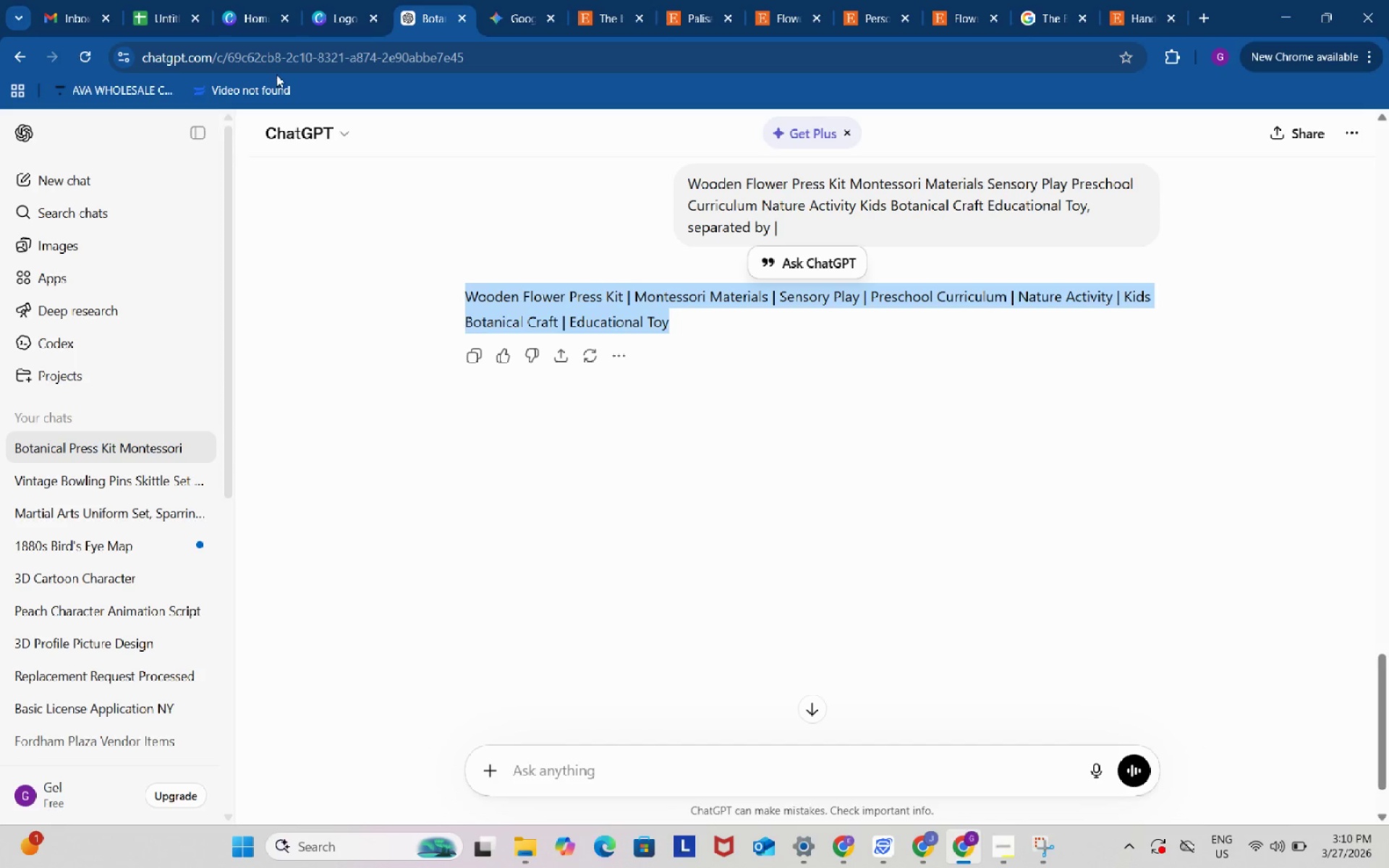 
key(Control+ControlLeft)
 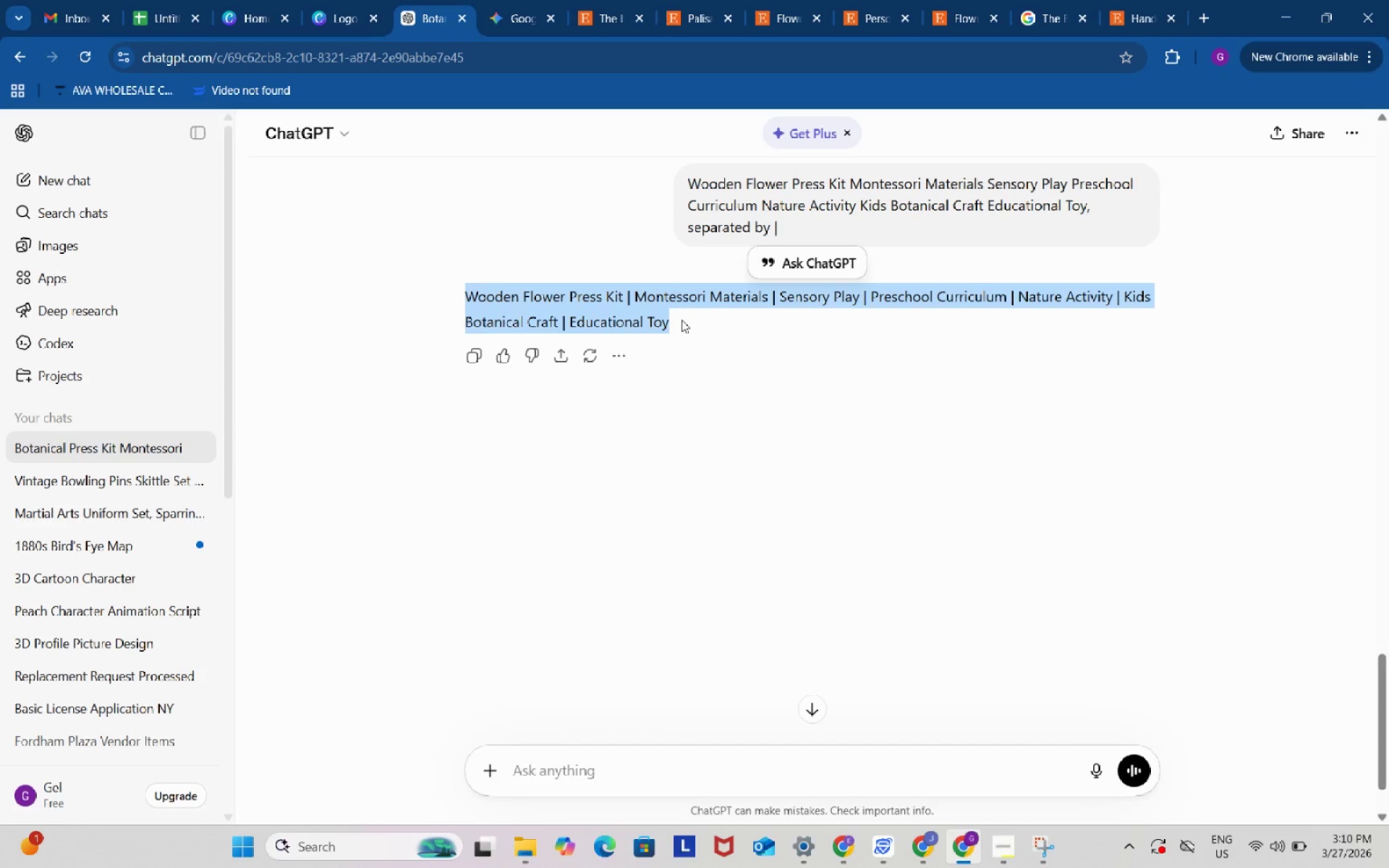 
key(Control+C)
 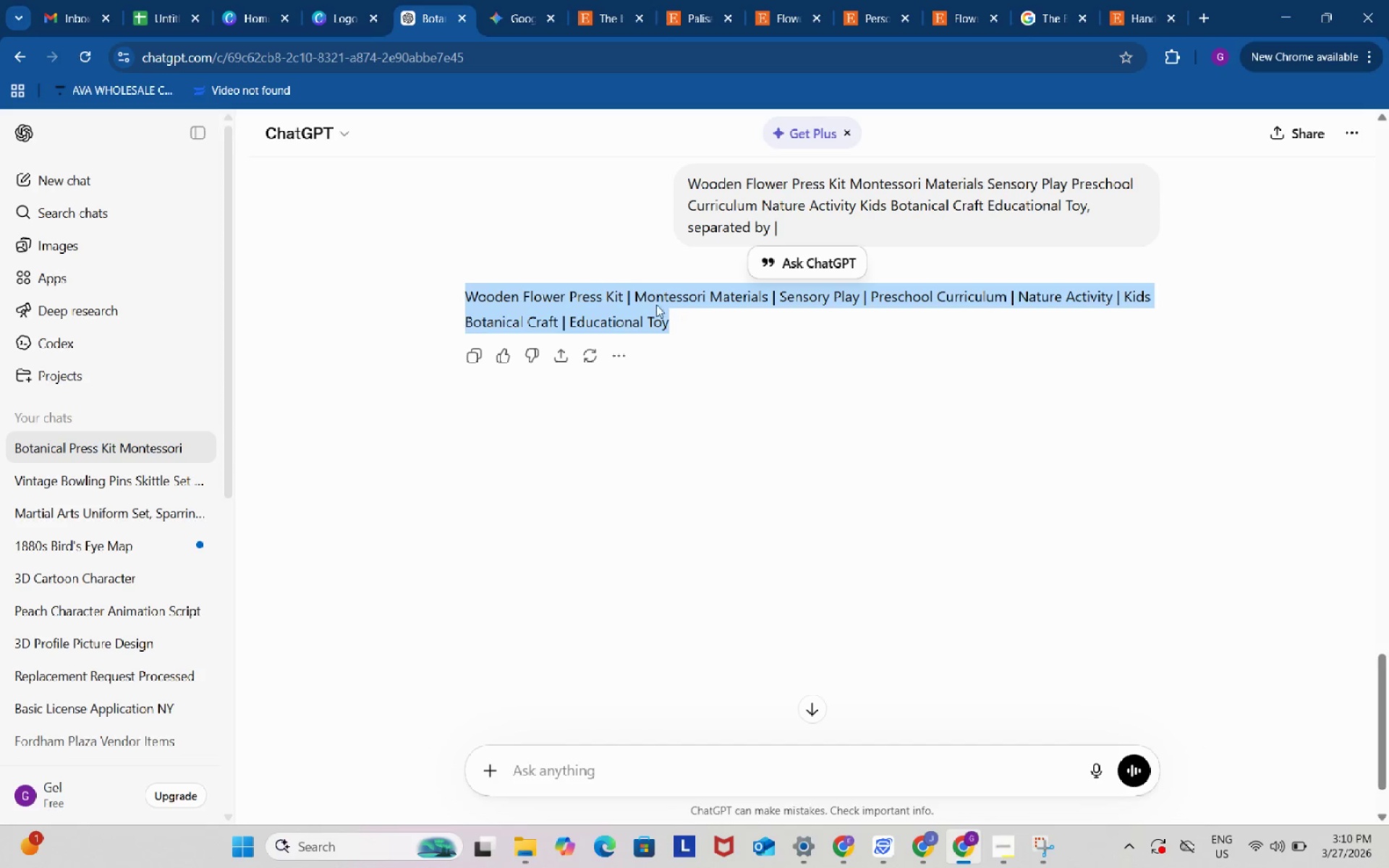 
key(Control+ControlLeft)
 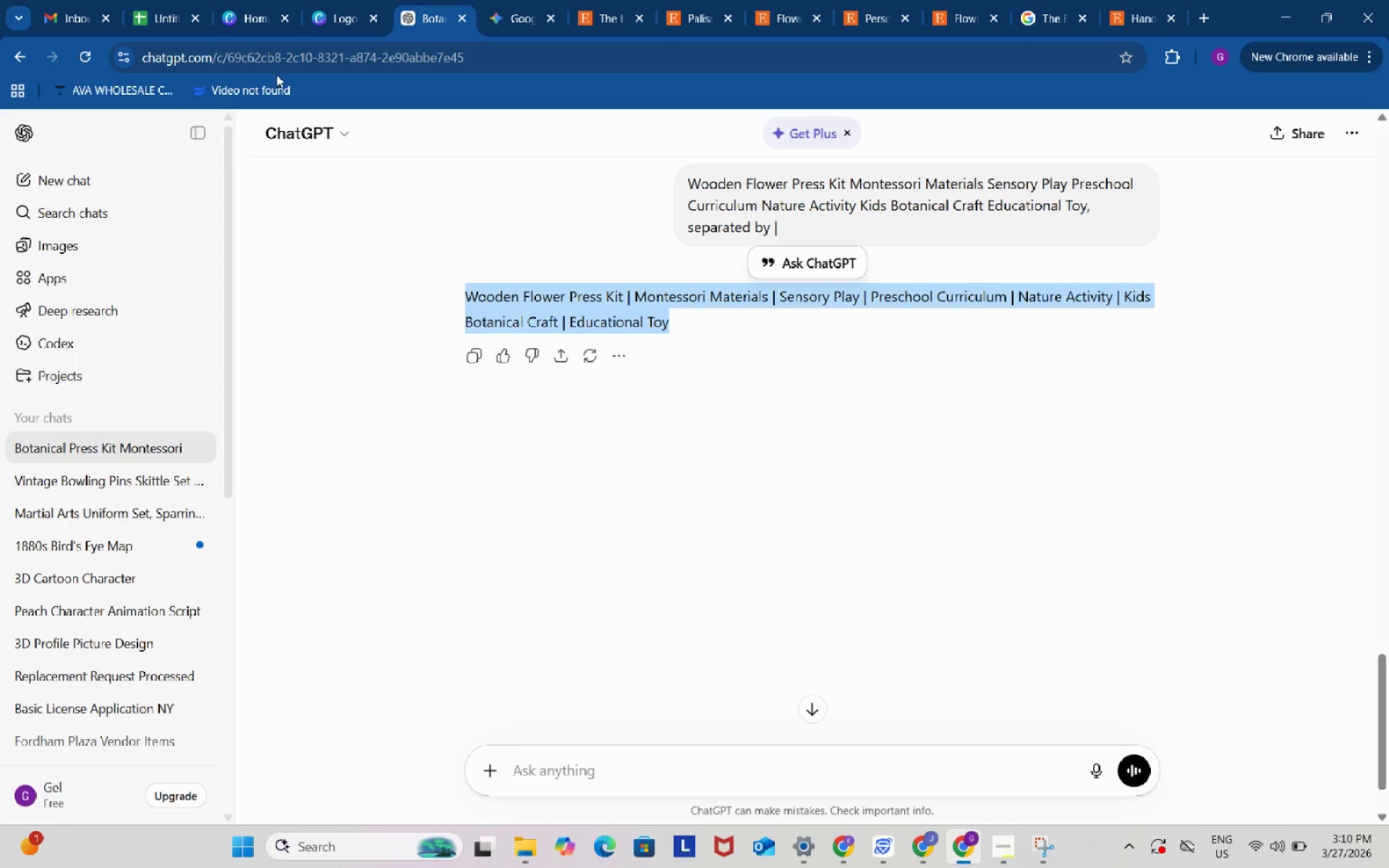 
key(Control+C)
 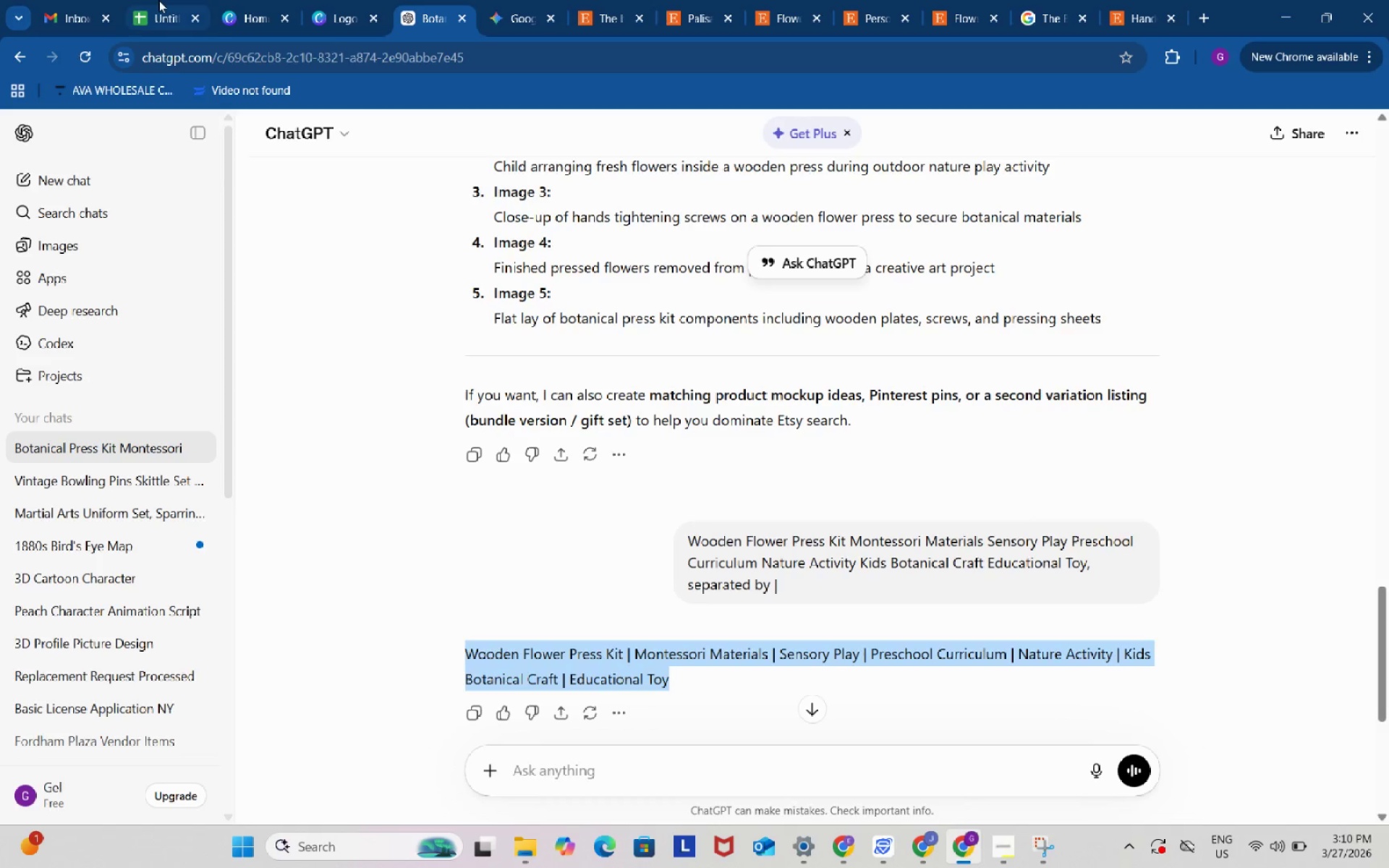 
left_click([158, 0])
 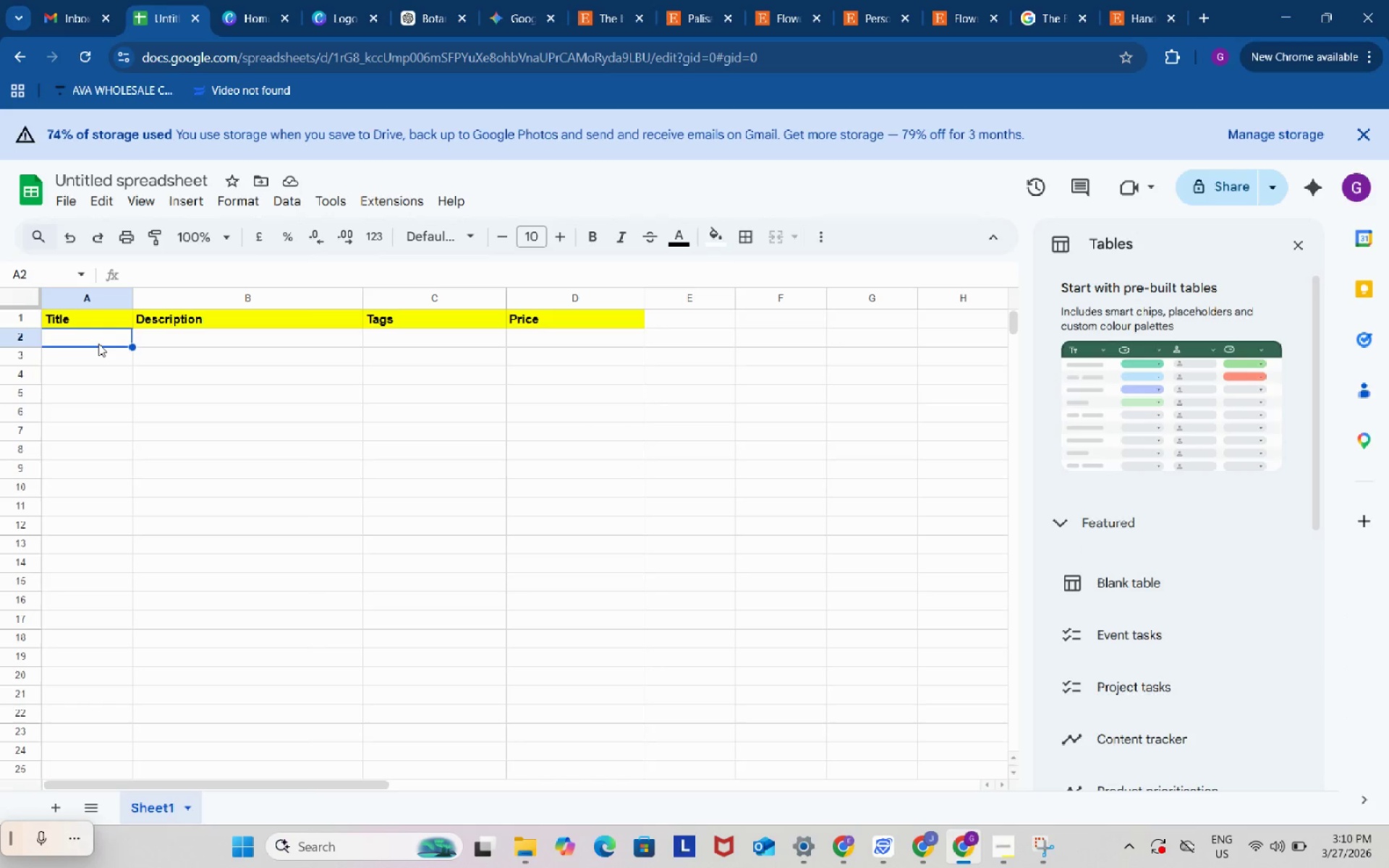 
double_click([98, 344])
 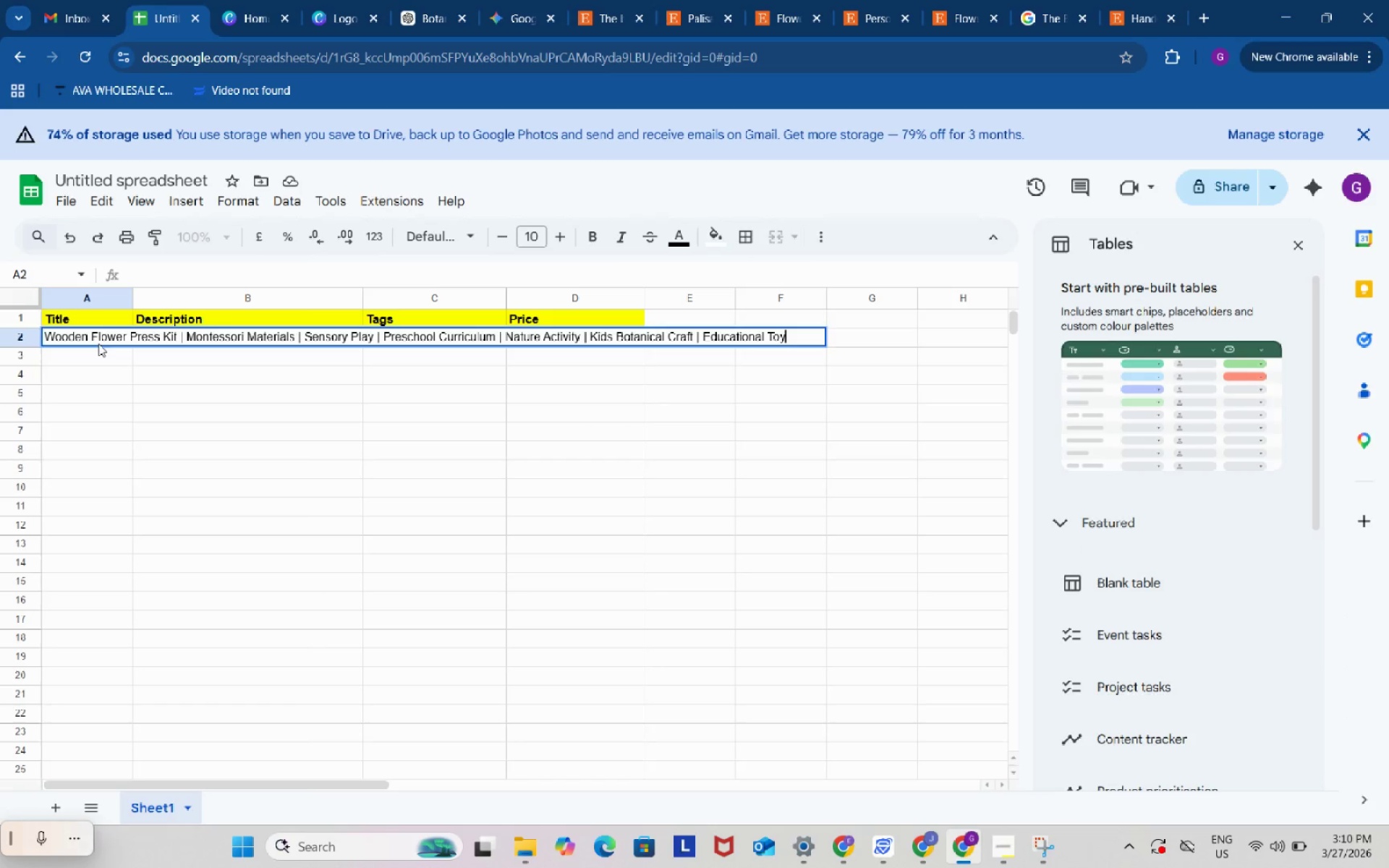 
key(Control+ControlLeft)
 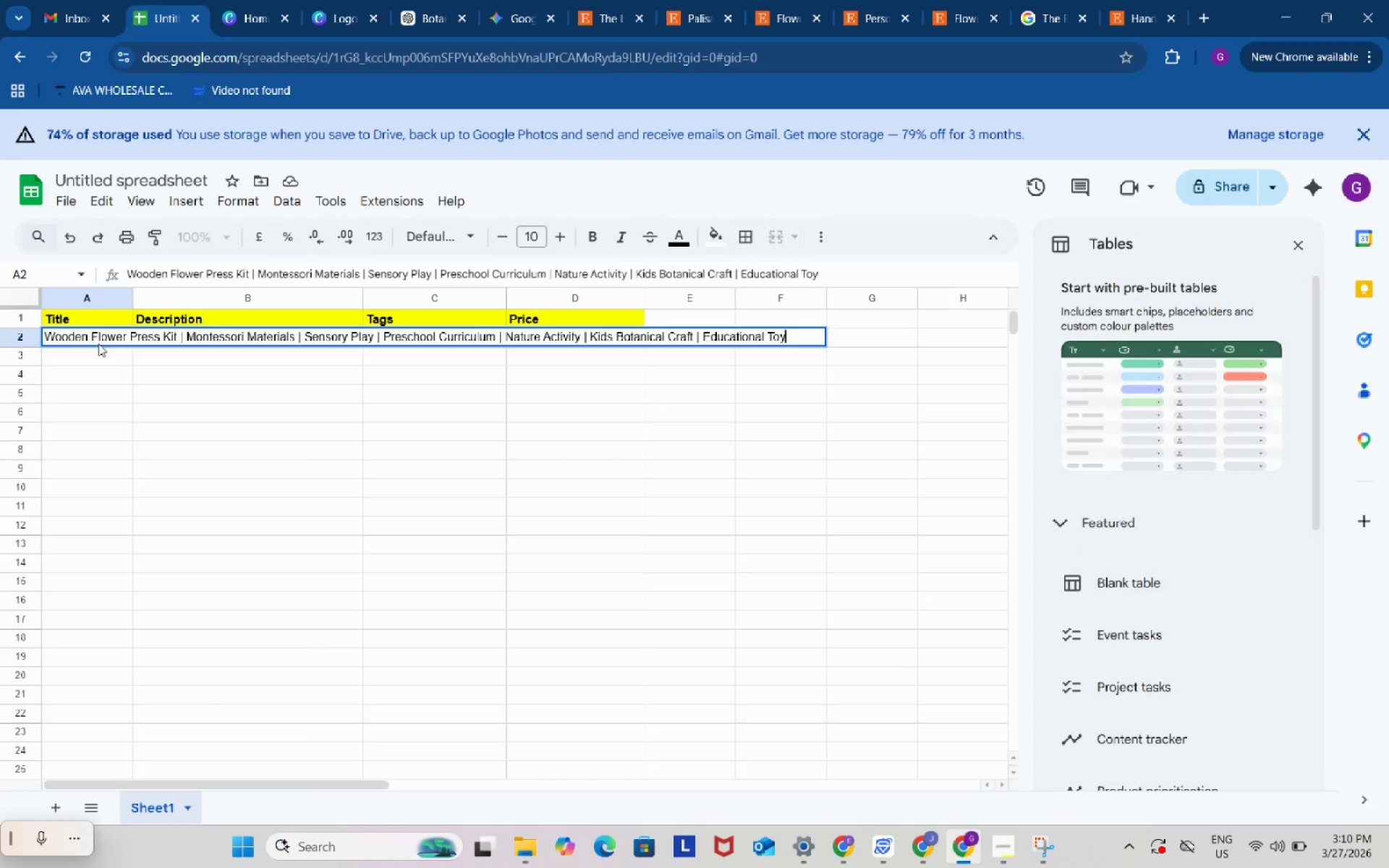 
key(Control+V)
 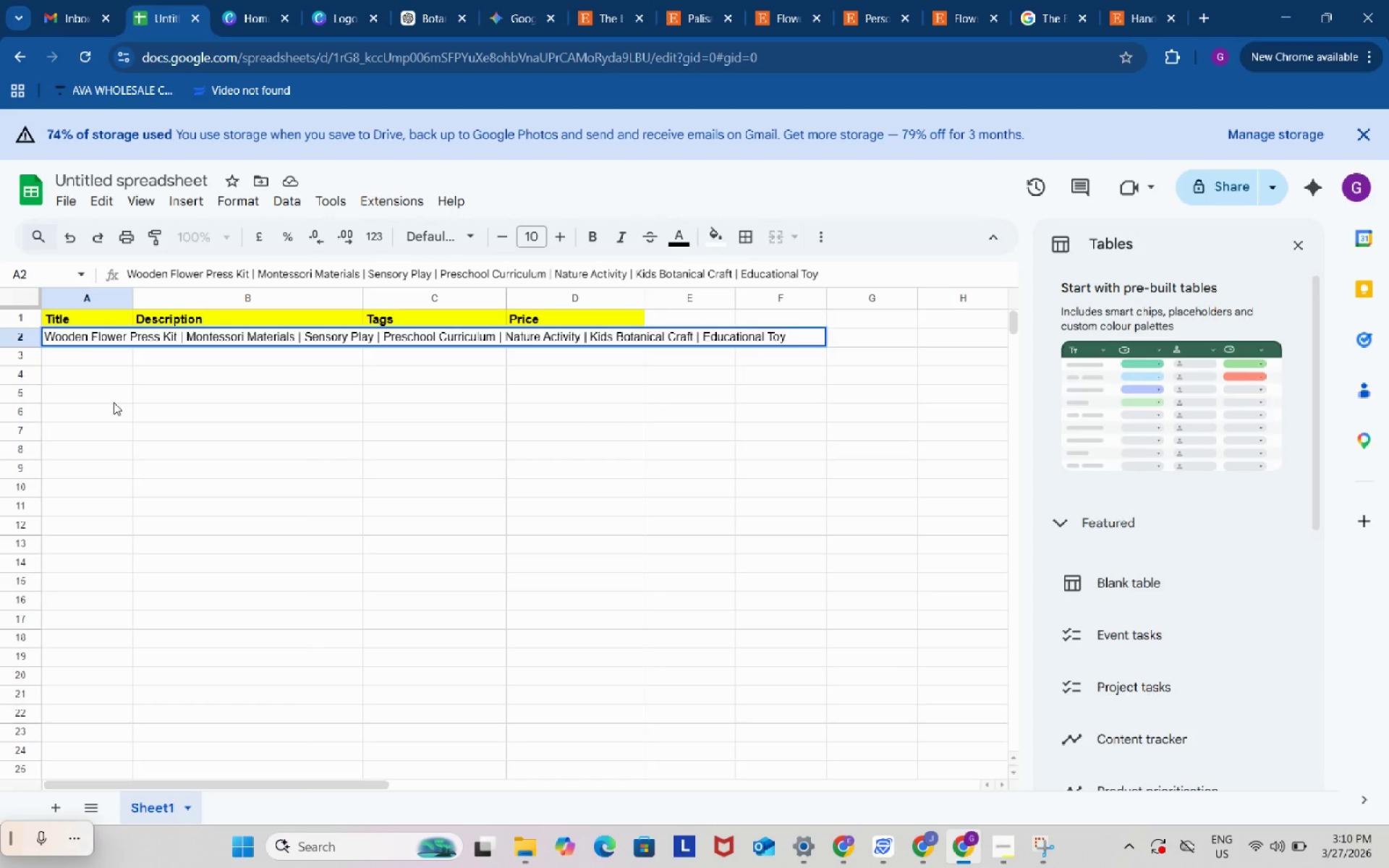 
left_click([114, 402])
 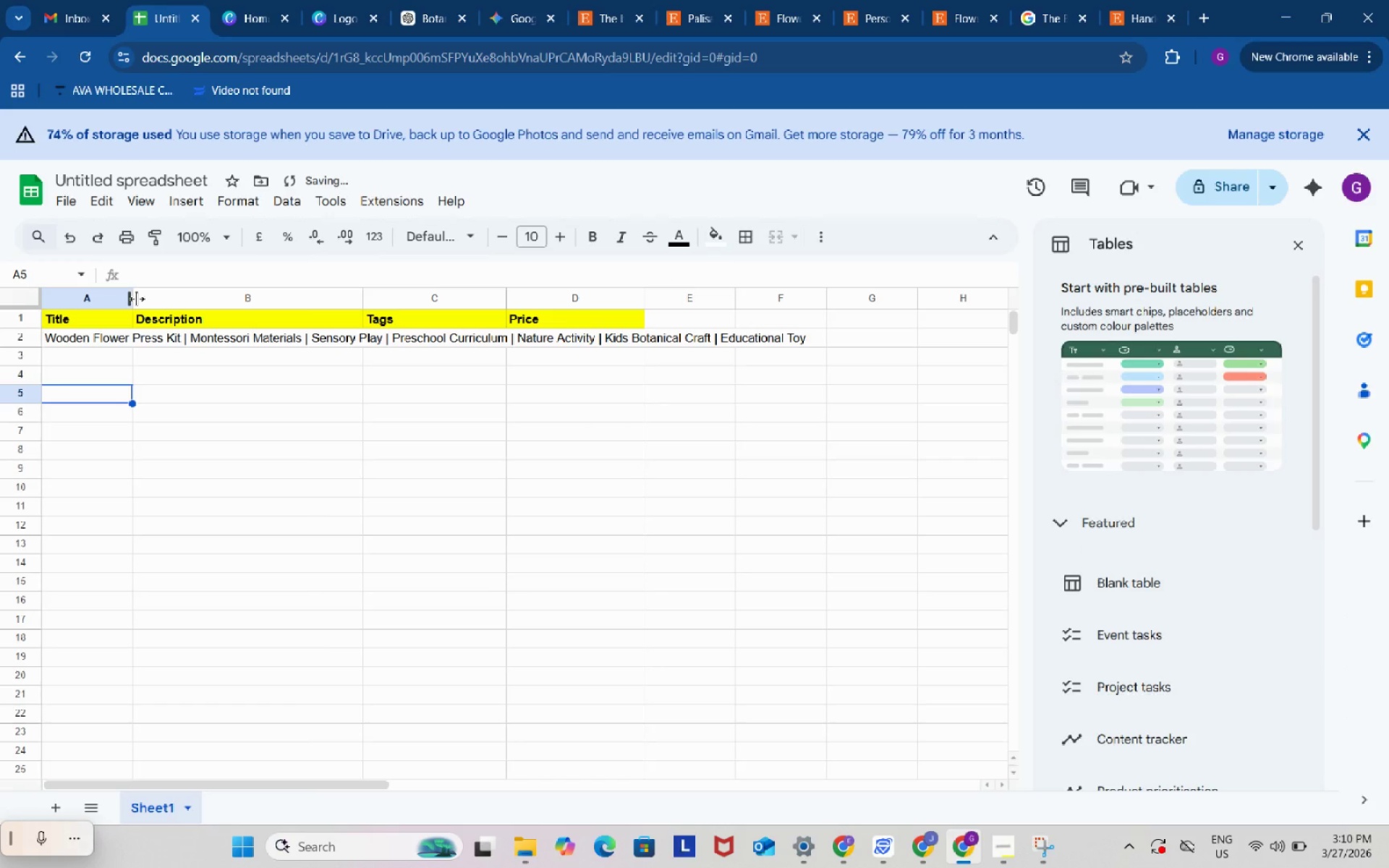 
left_click_drag(start_coordinate=[137, 299], to_coordinate=[166, 299])
 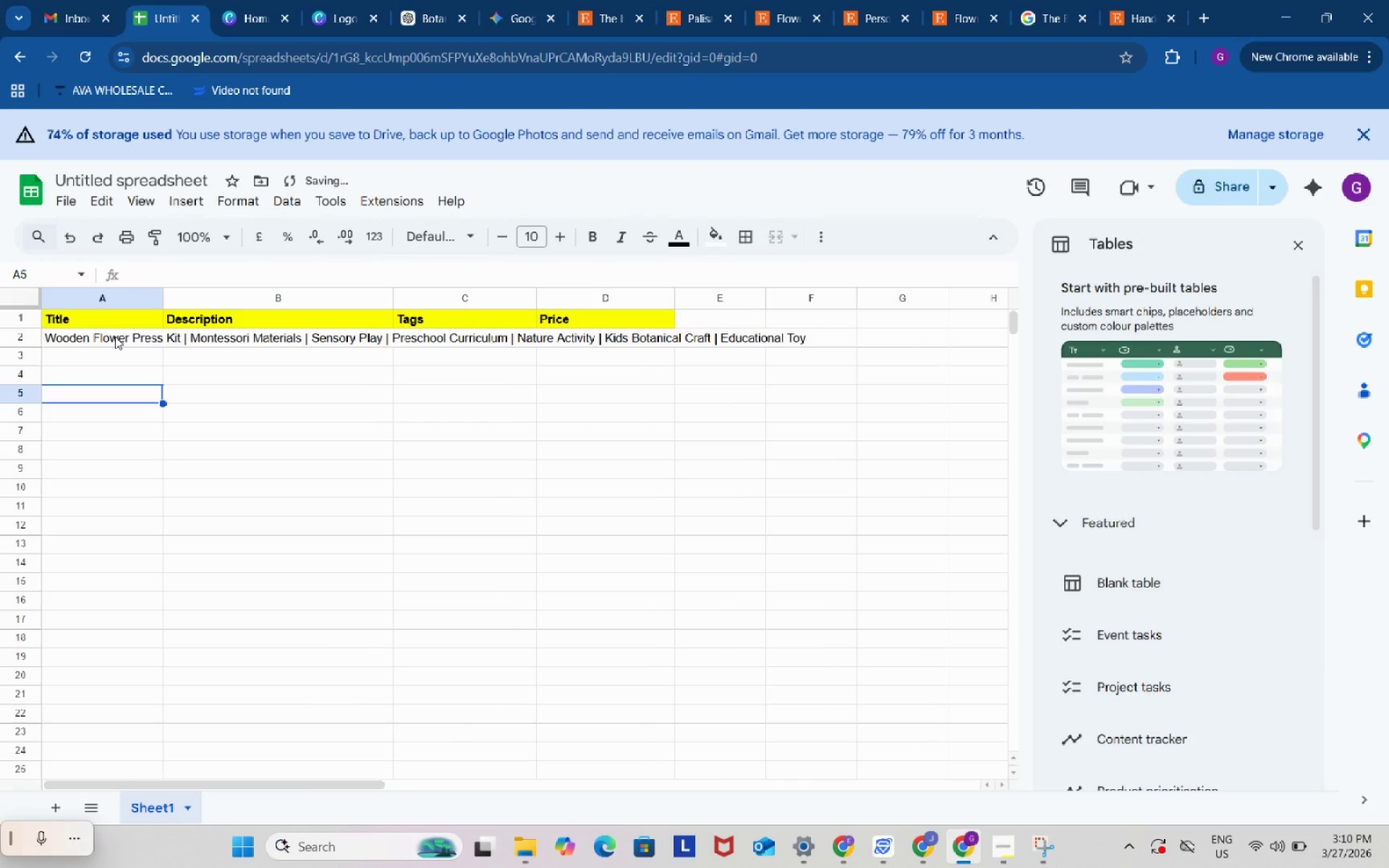 
left_click([115, 336])
 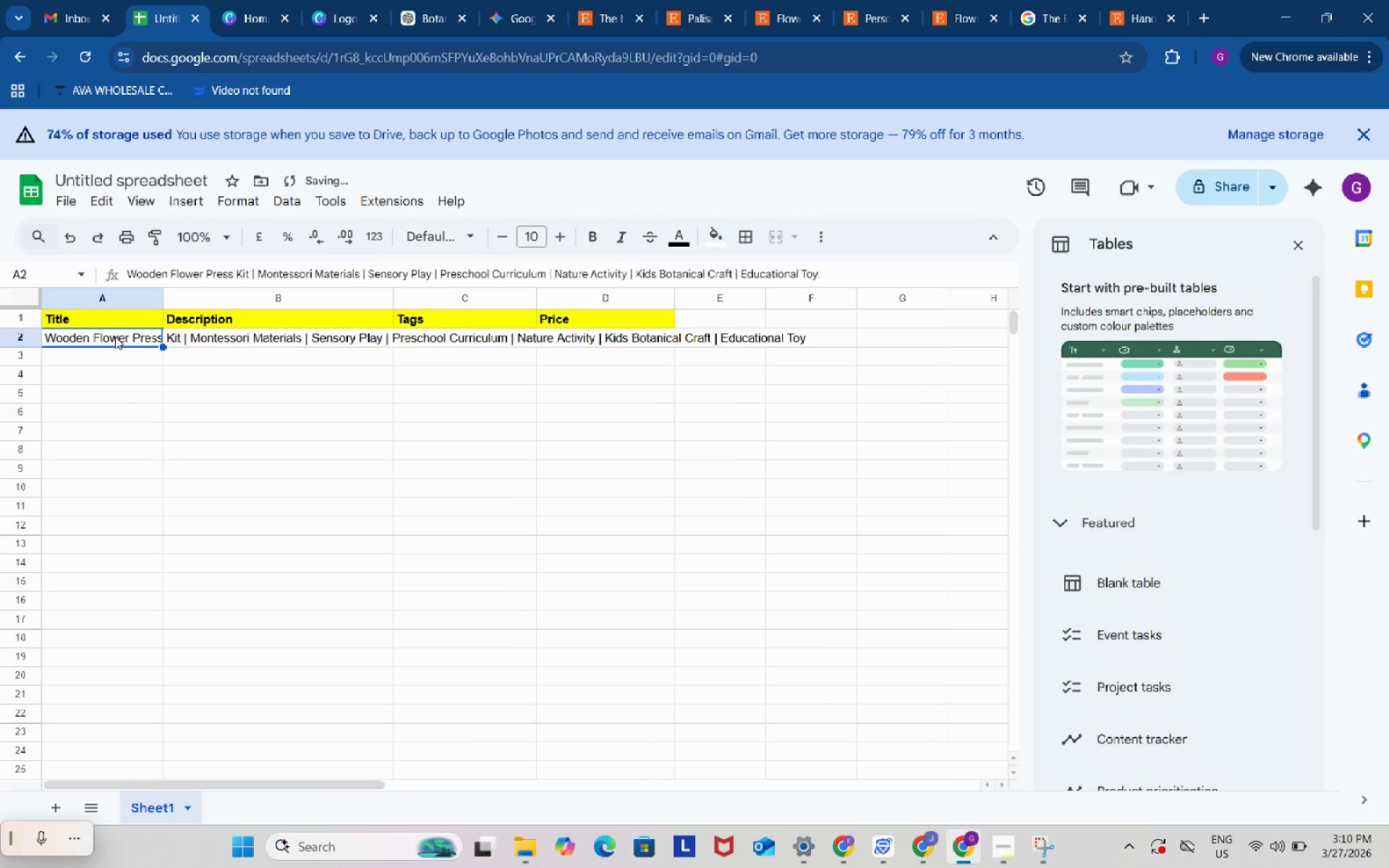 
key(Control+ControlLeft)
 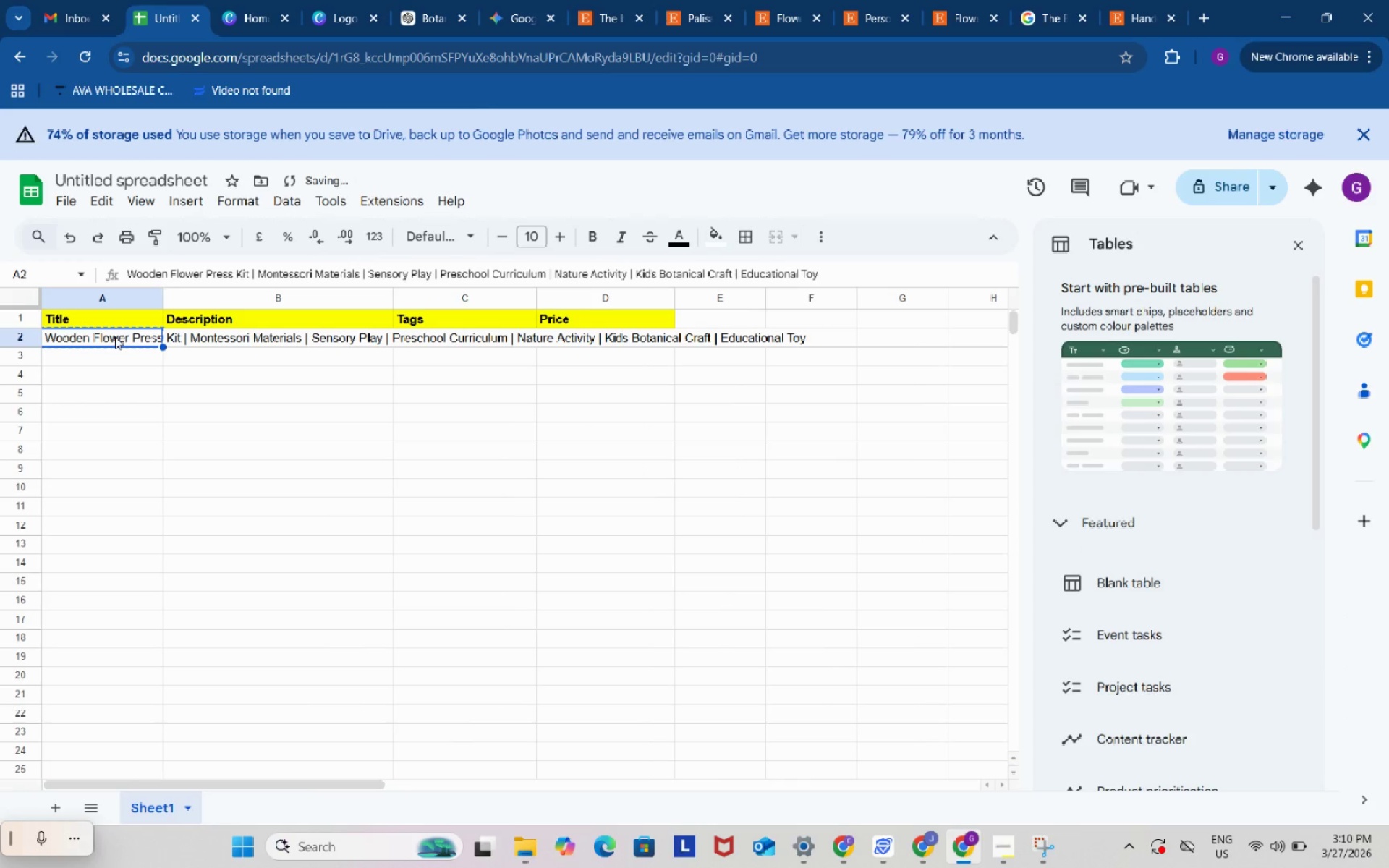 
key(Control+C)
 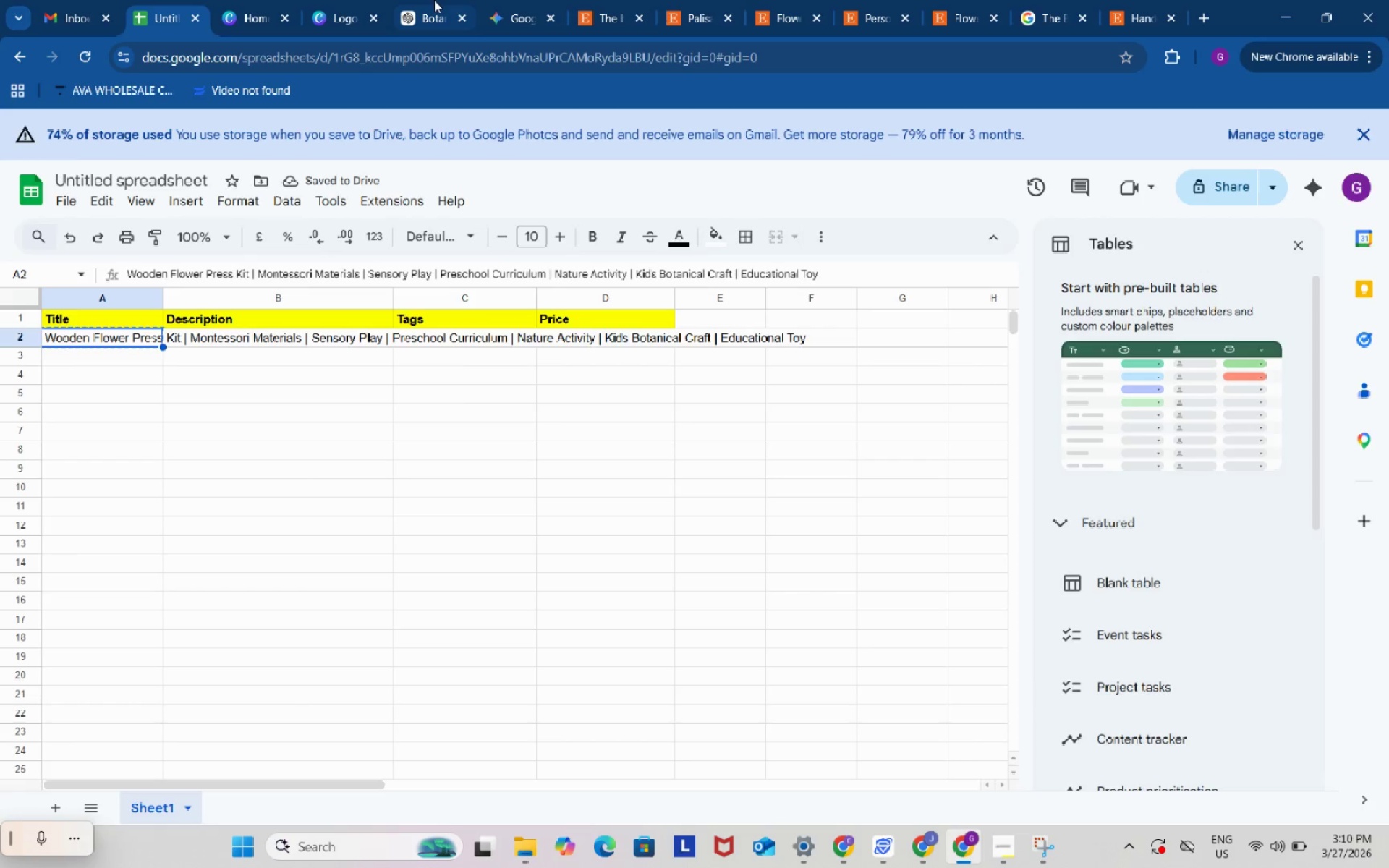 
left_click([434, 0])
 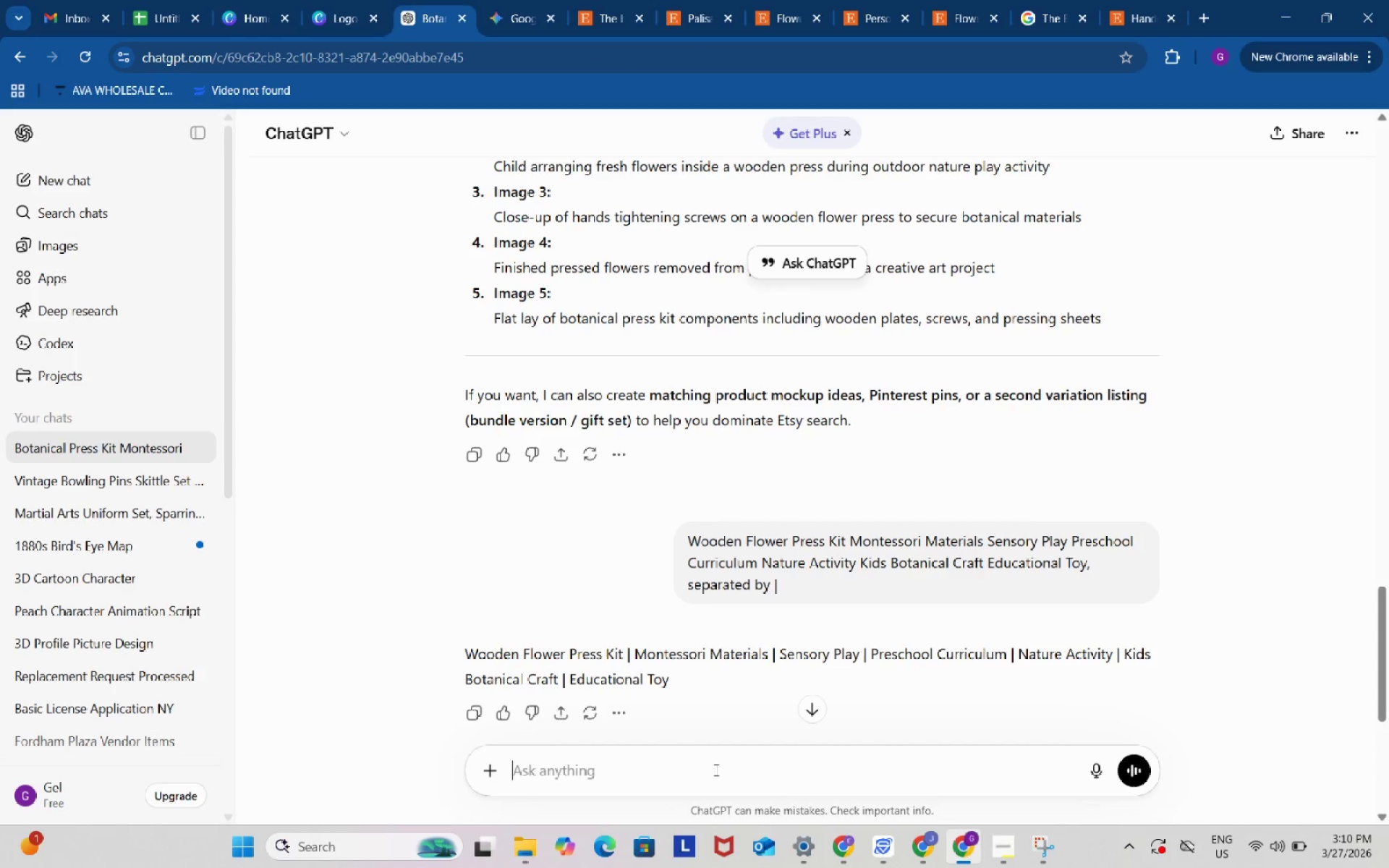 
left_click([715, 770])
 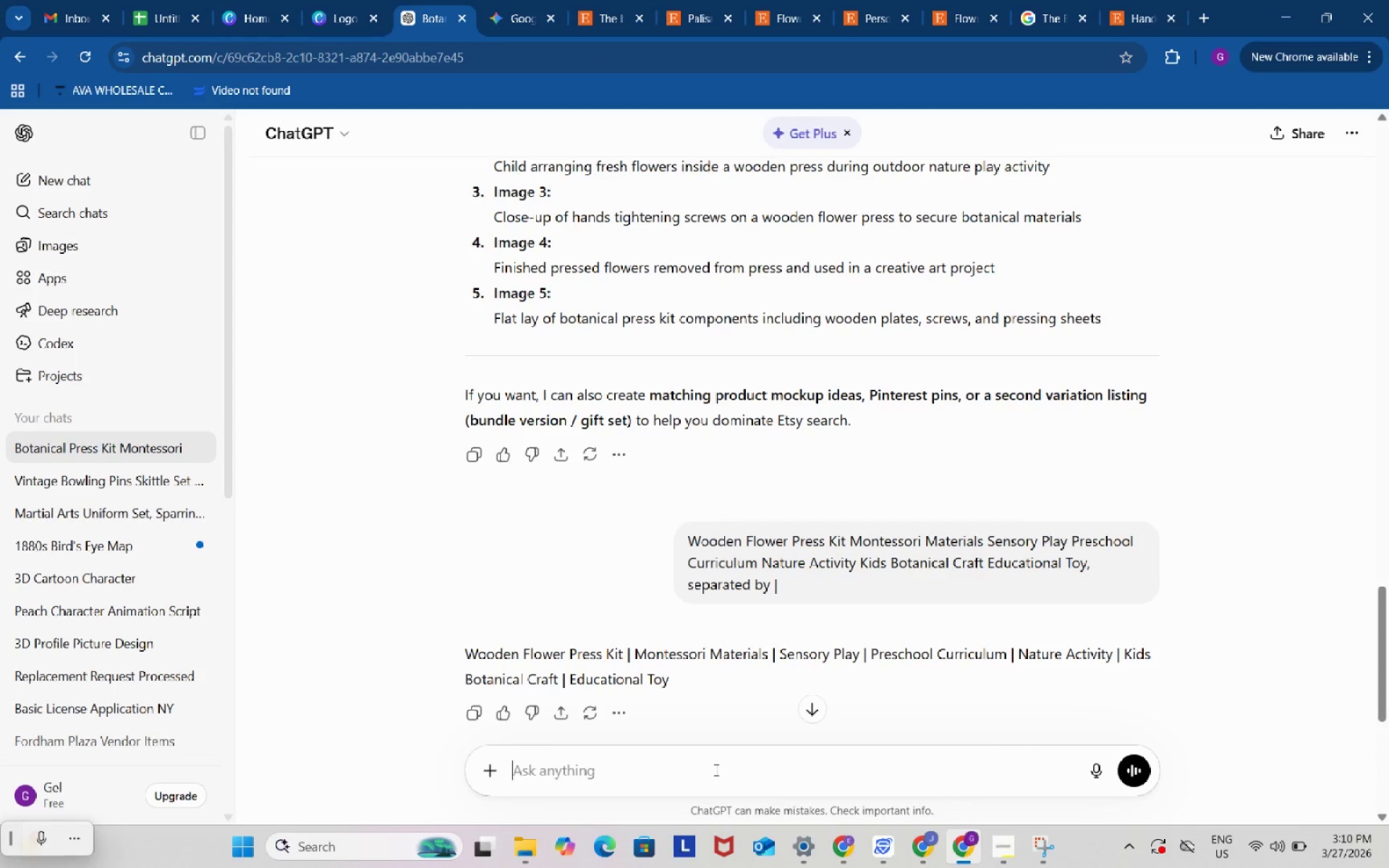 
key(Control+ControlLeft)
 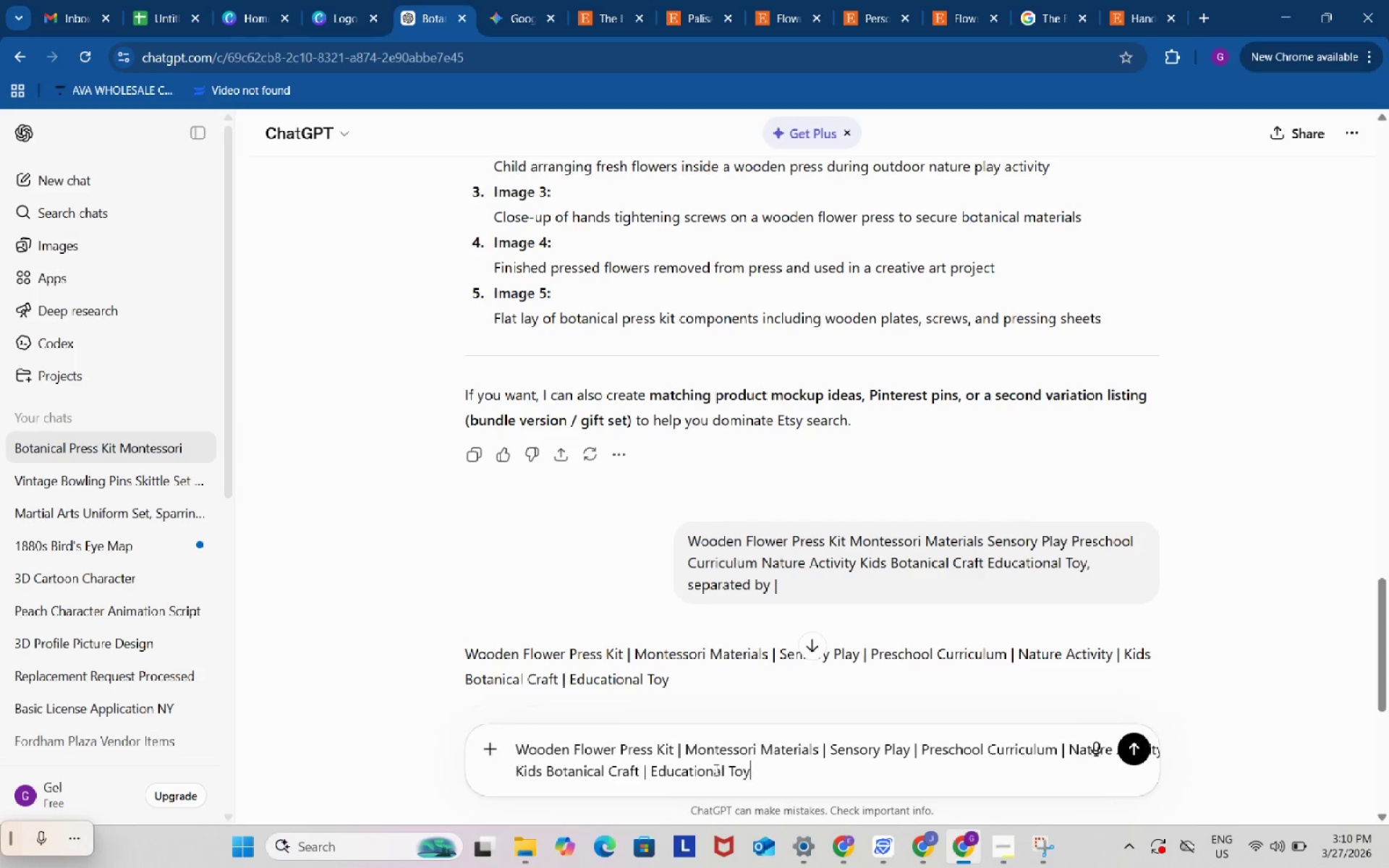 
key(Control+V)
 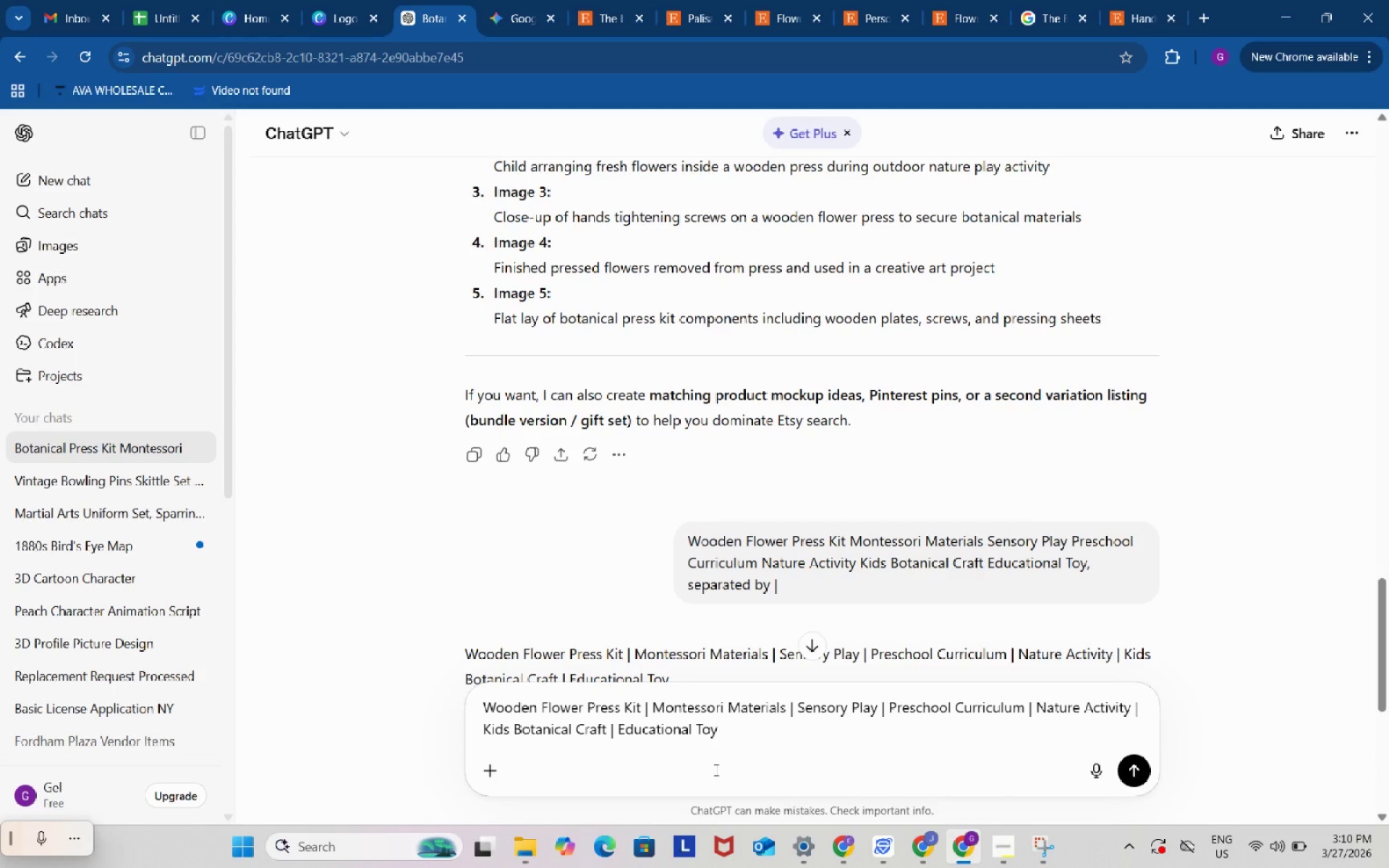 
type(. make sure it is max of 140 characters including the spaces)
 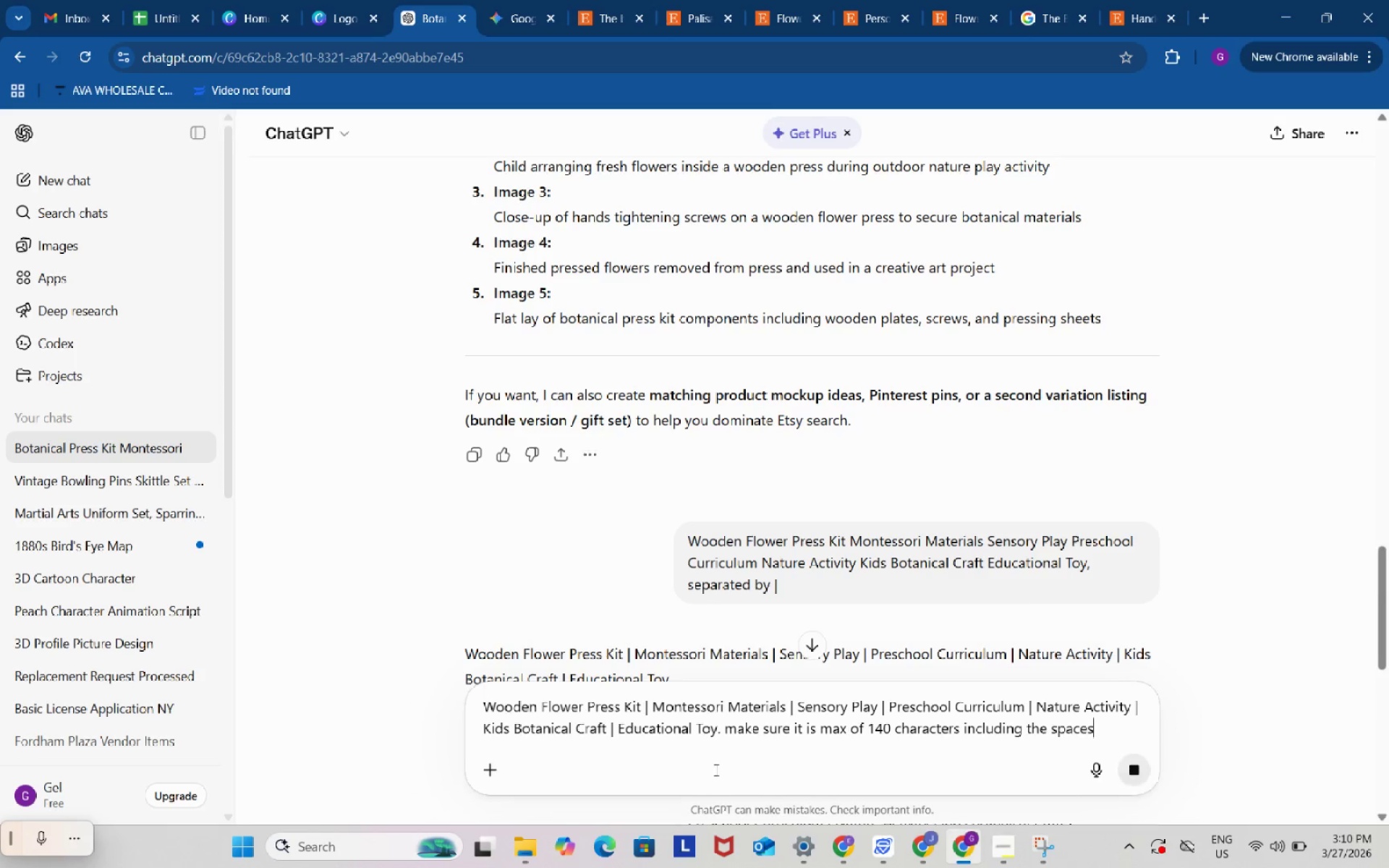 
key(Enter)
 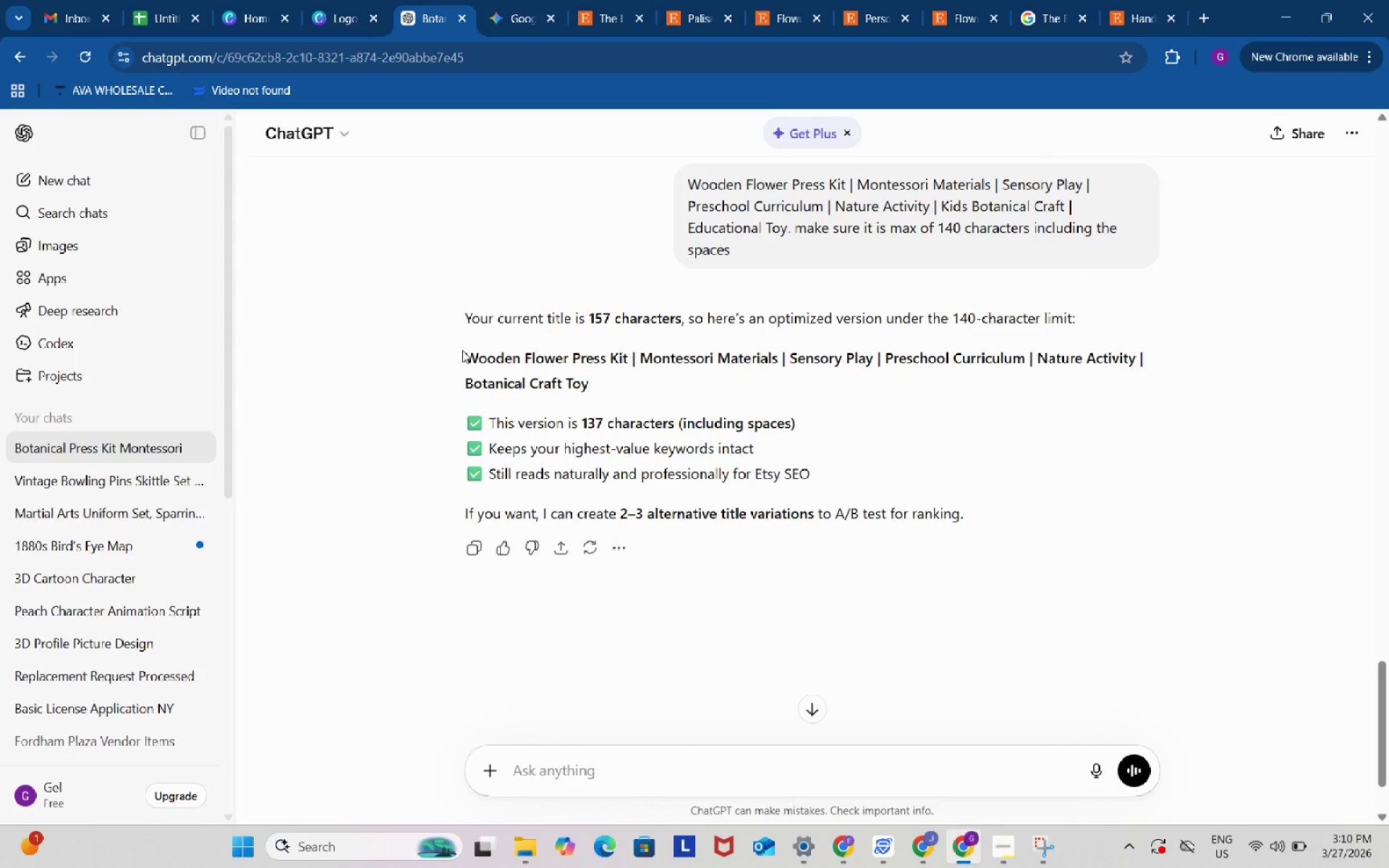 
wait(6.55)
 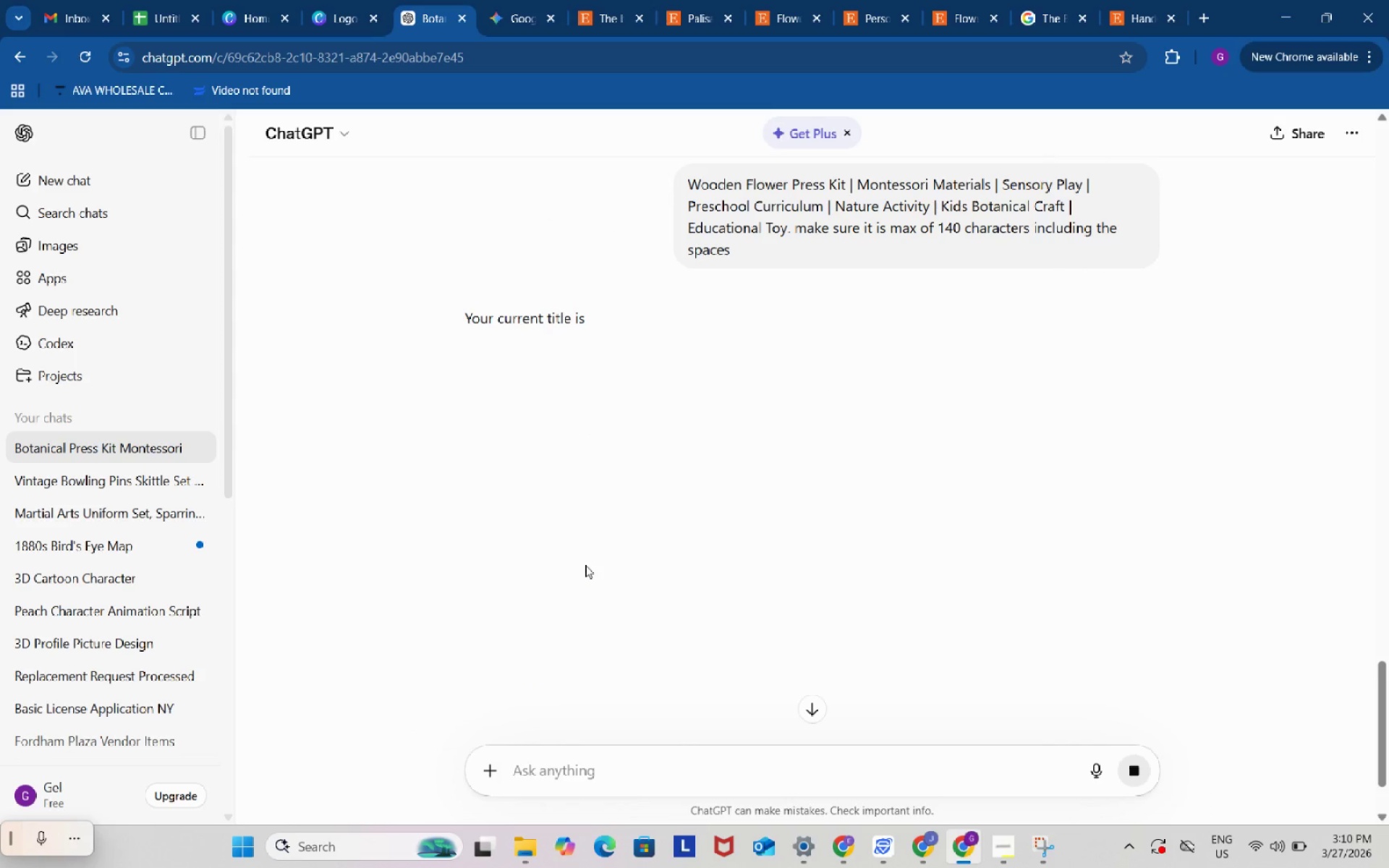 
left_click_drag(start_coordinate=[457, 356], to_coordinate=[1147, 359])
 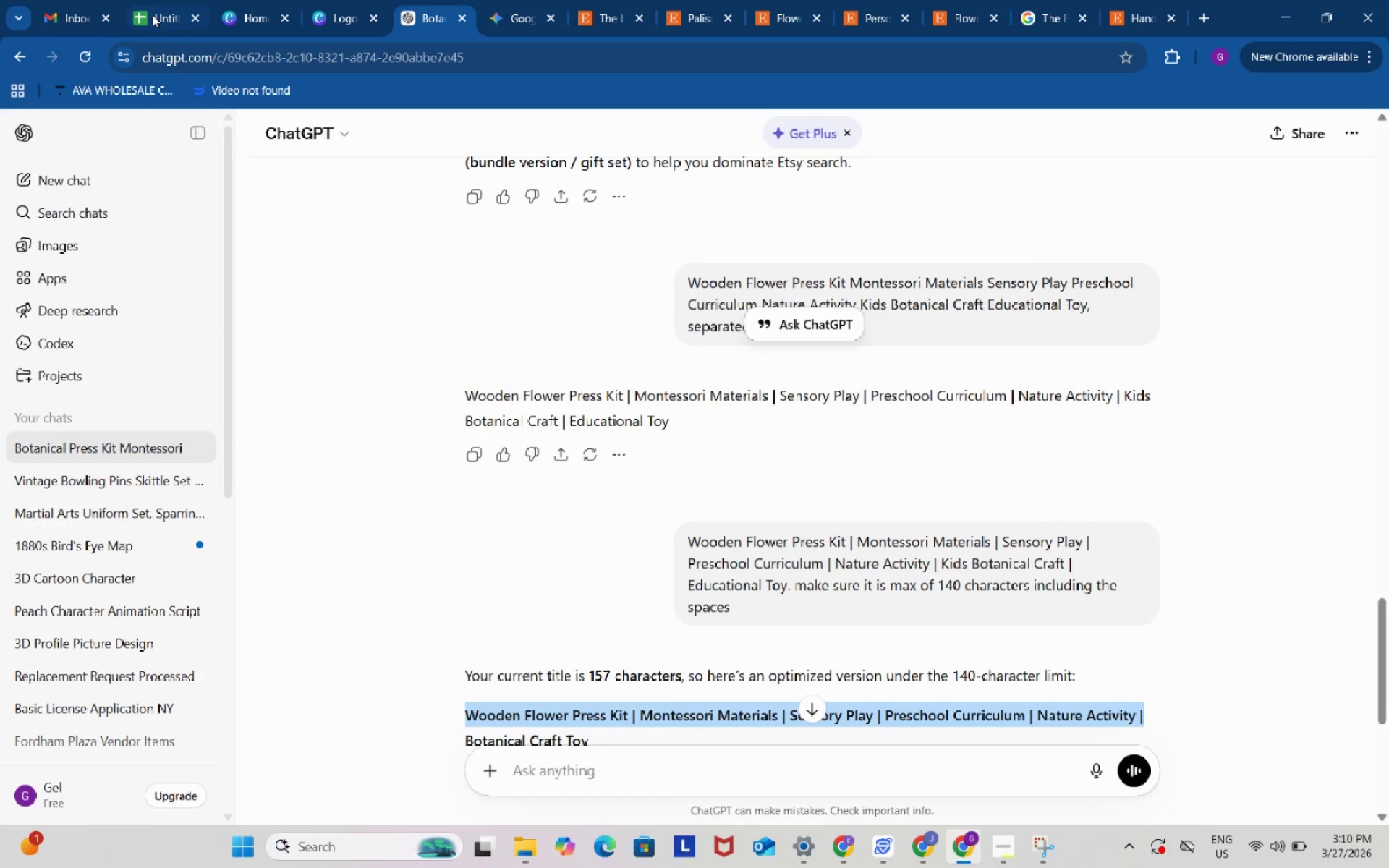 
key(Control+C)
 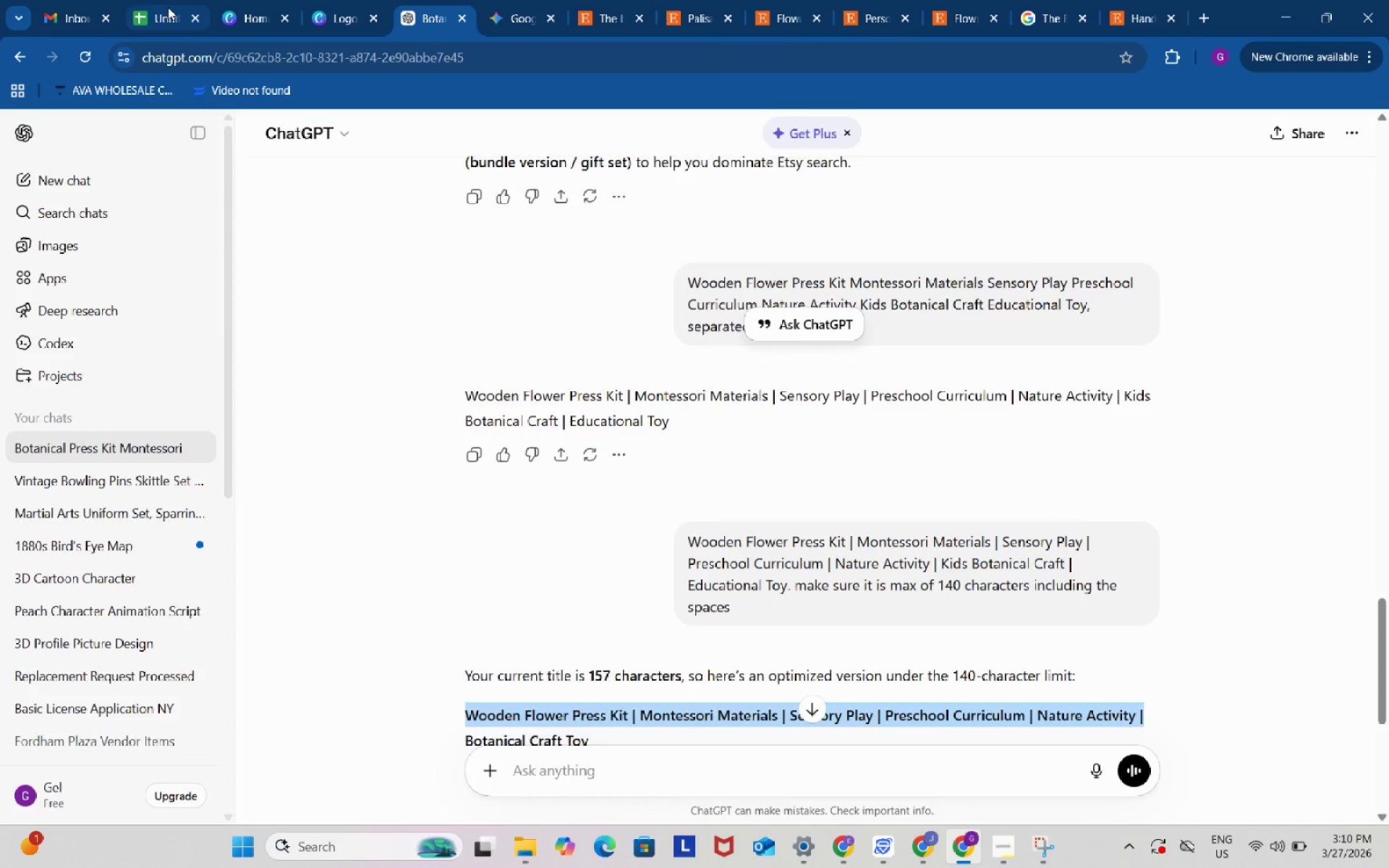 
left_click([168, 7])
 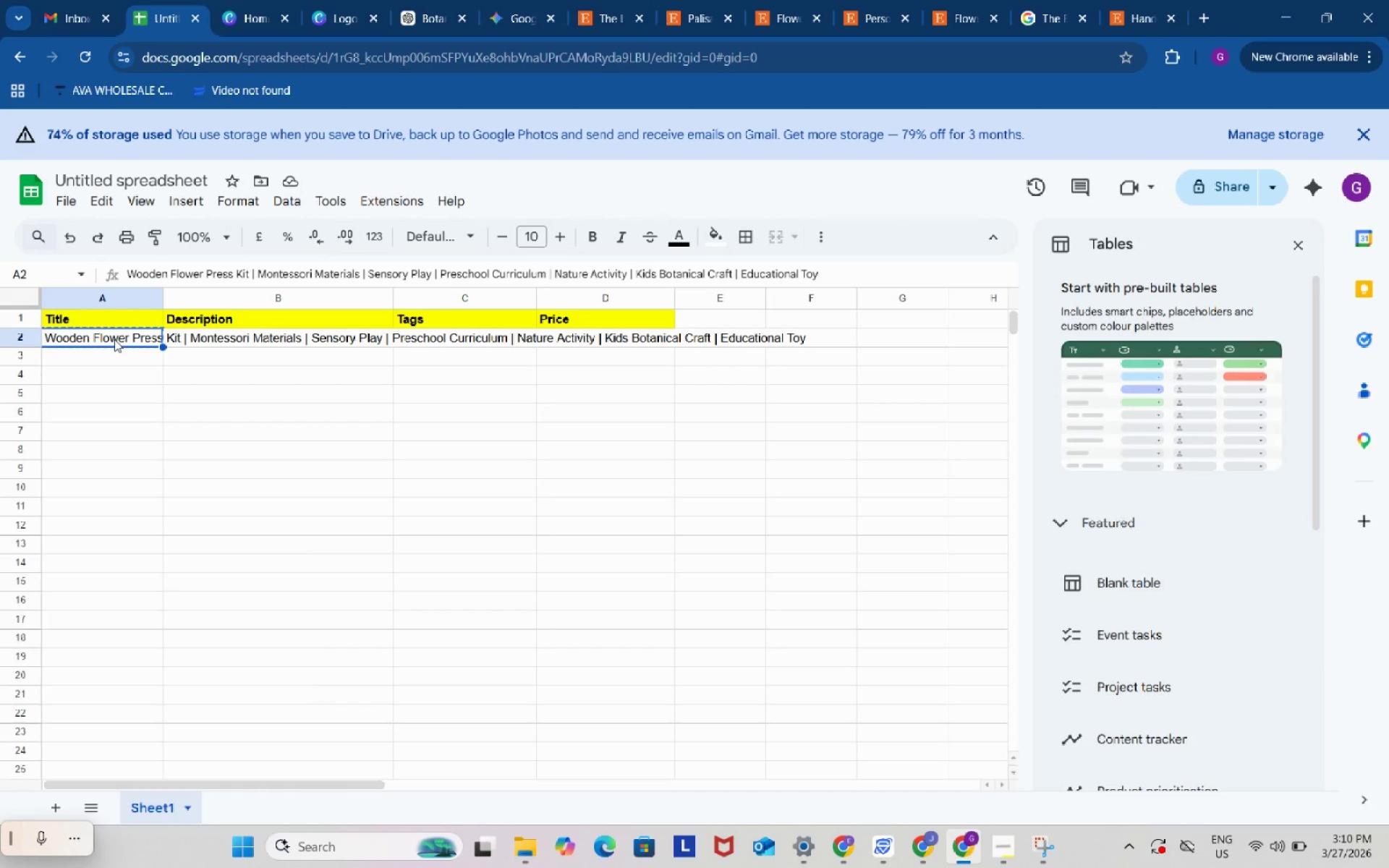 
double_click([114, 339])
 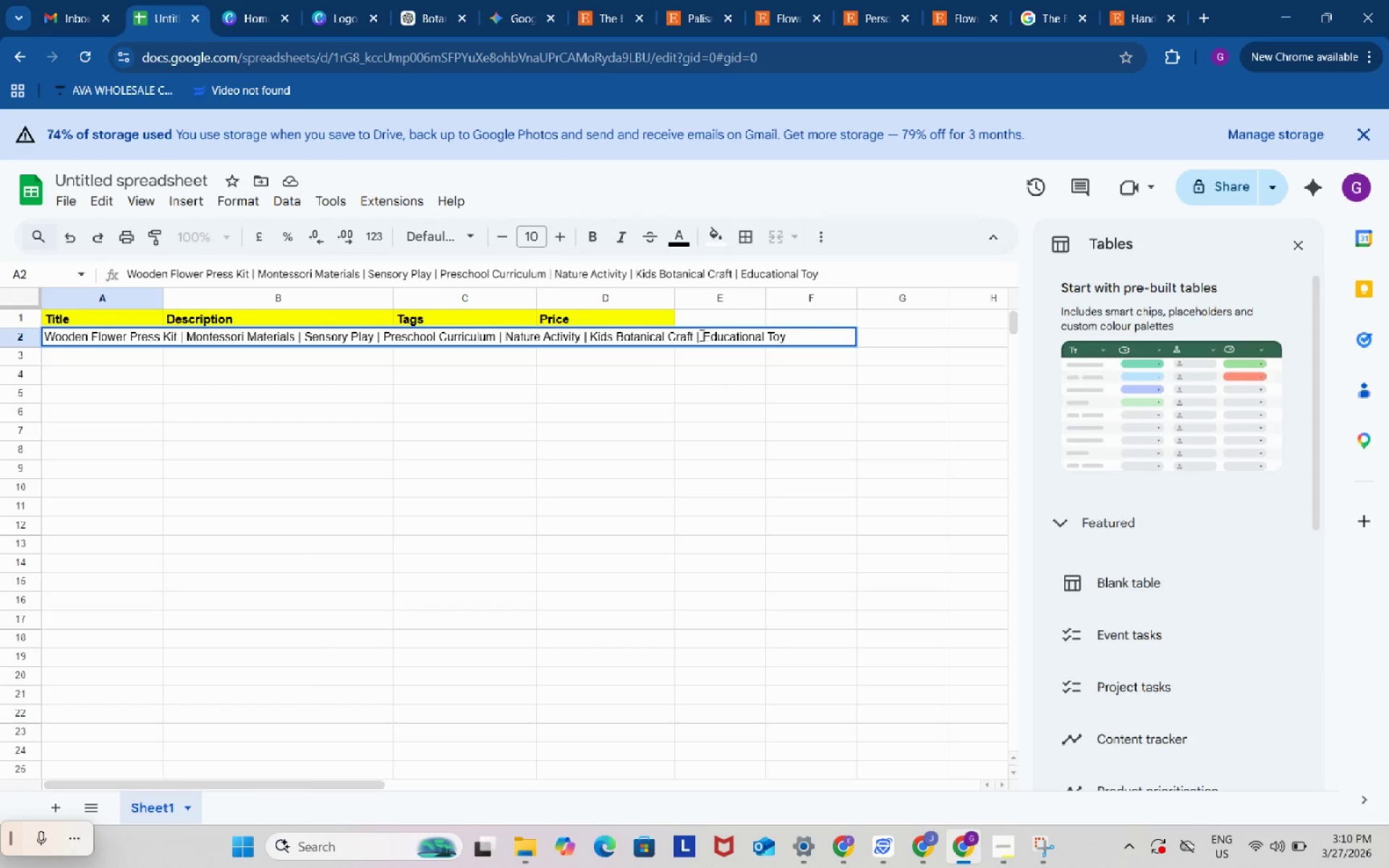 
left_click_drag(start_coordinate=[700, 335], to_coordinate=[619, 335])
 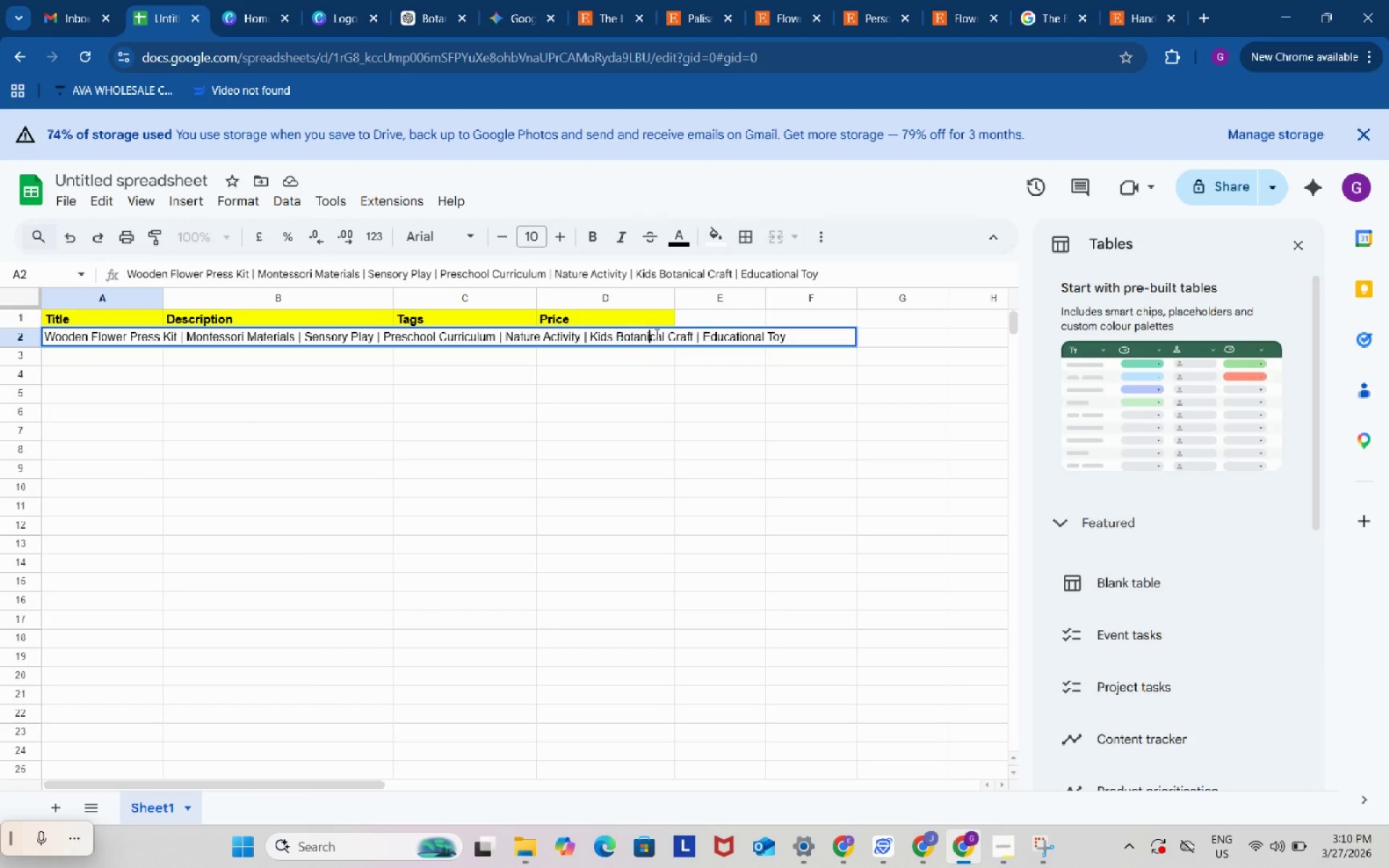 
left_click([649, 331])
 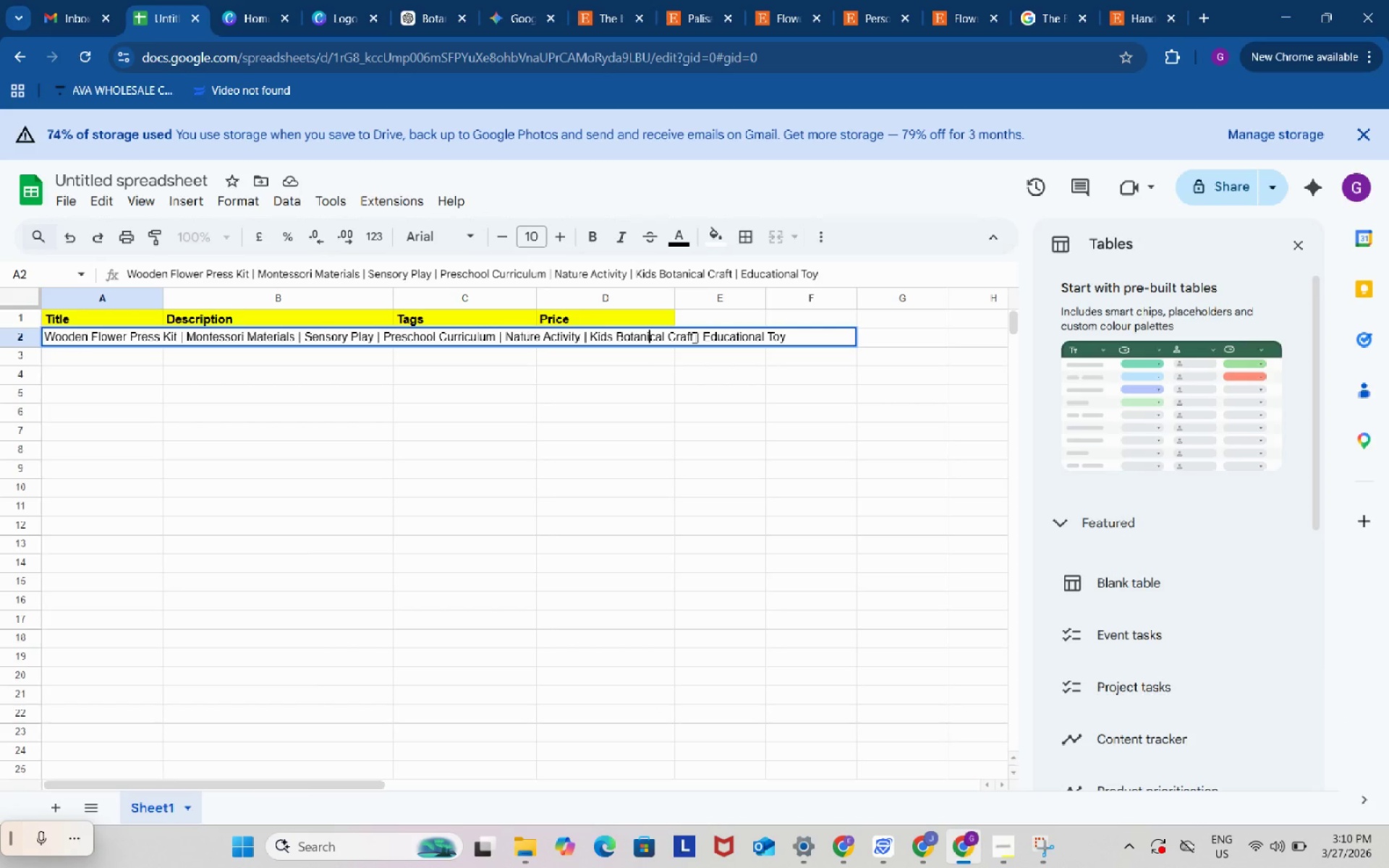 
left_click_drag(start_coordinate=[693, 337], to_coordinate=[45, 341])
 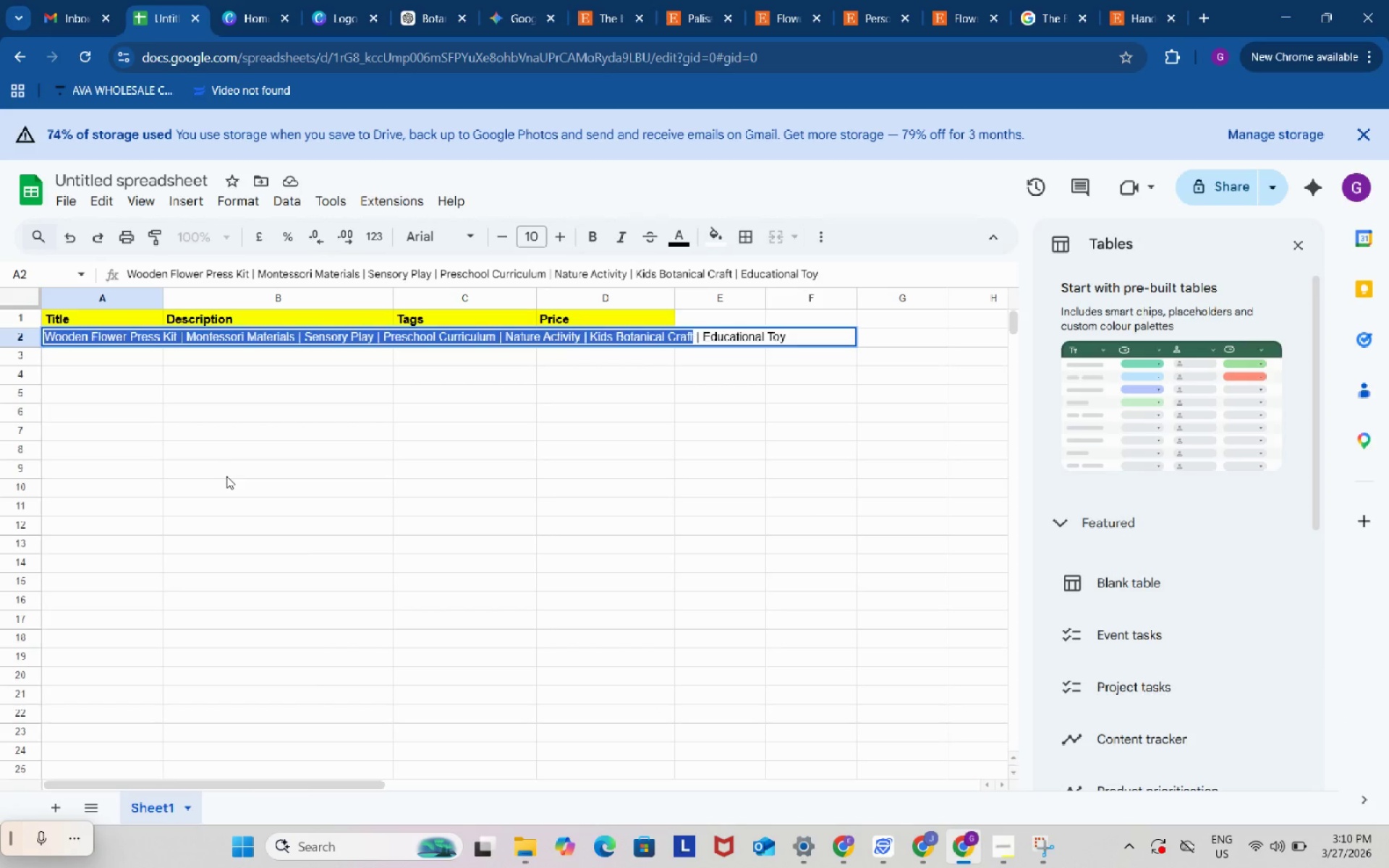 
key(Control+ControlLeft)
 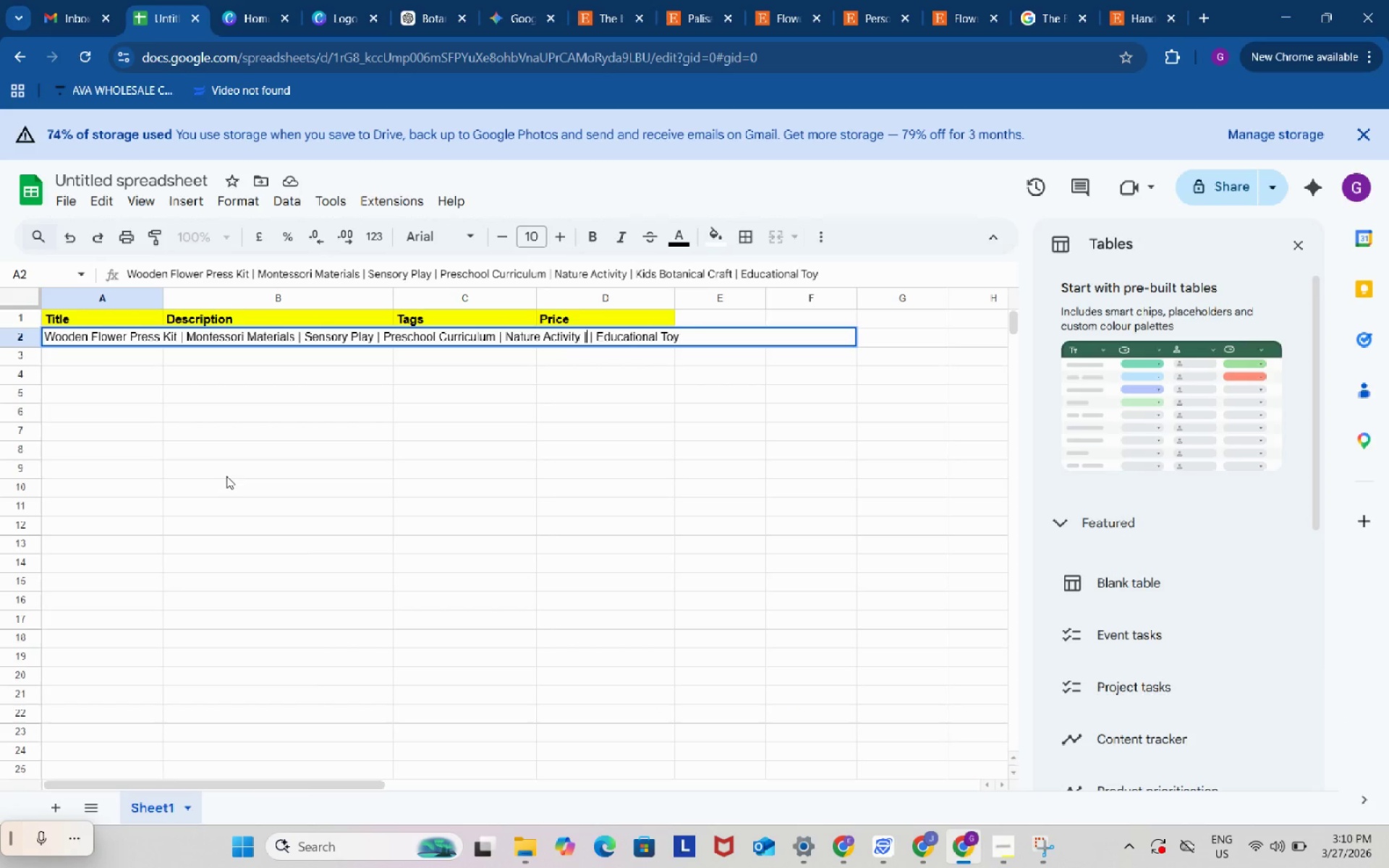 
key(Control+V)
 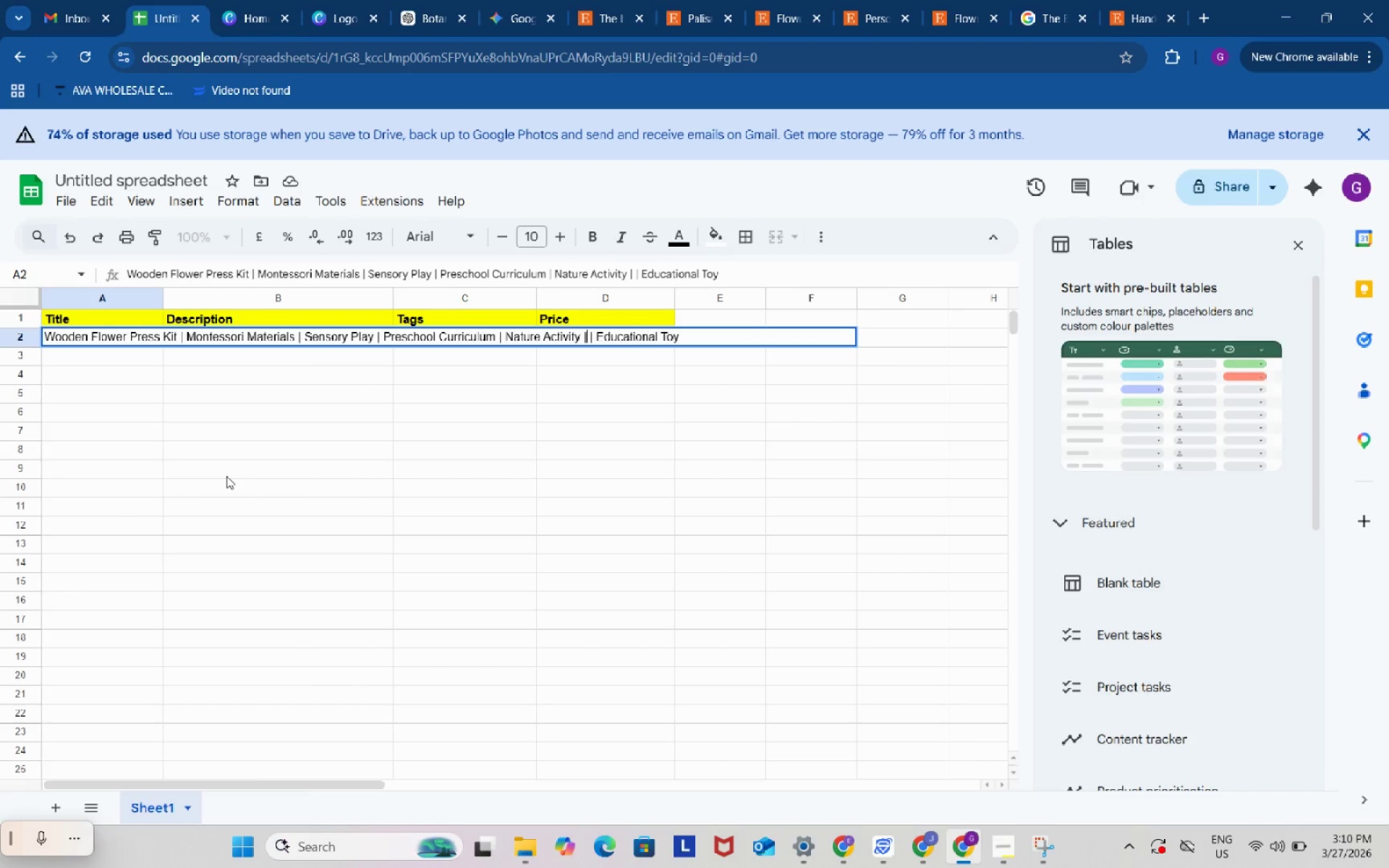 
key(ArrowRight)
 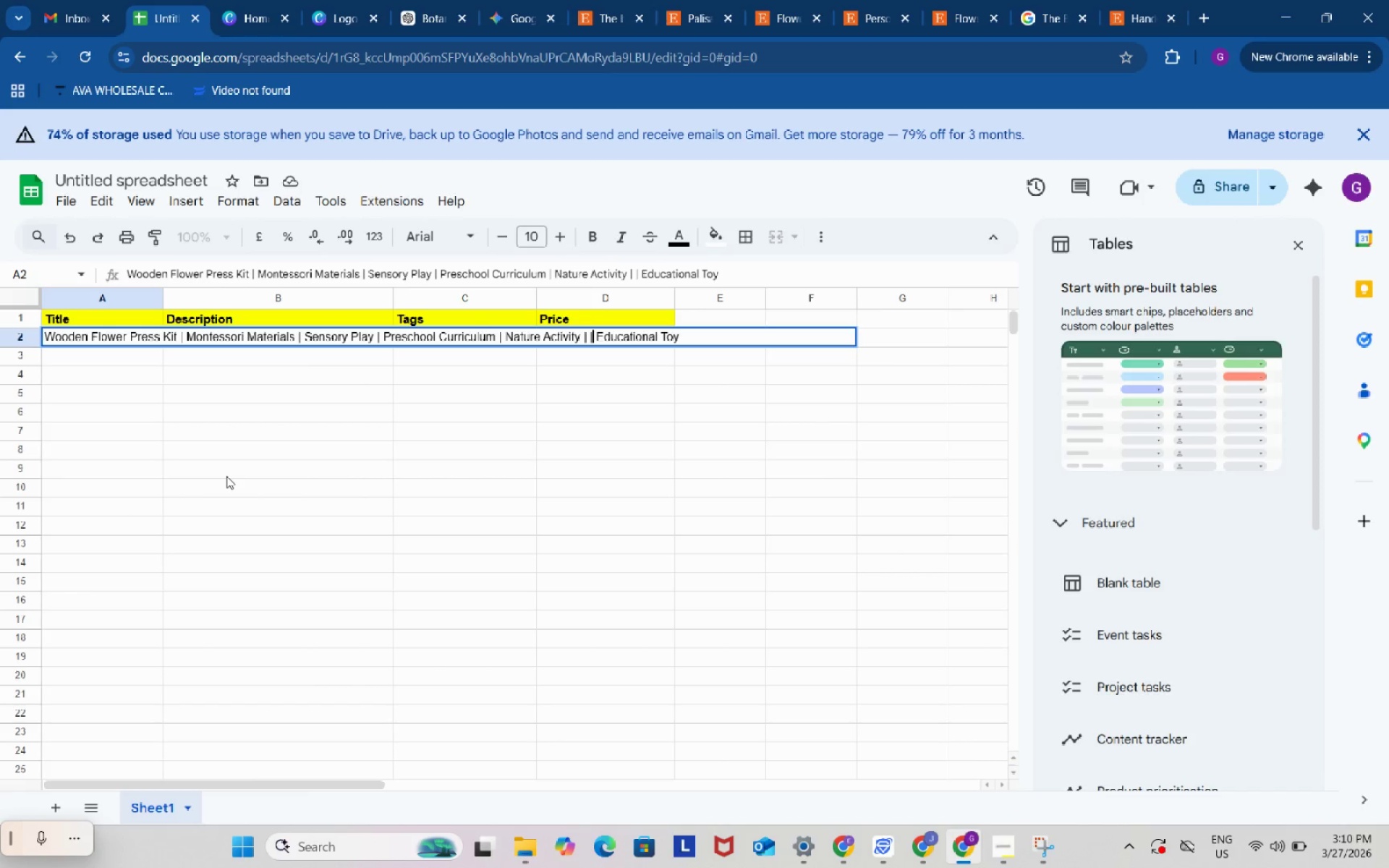 
key(ArrowRight)
 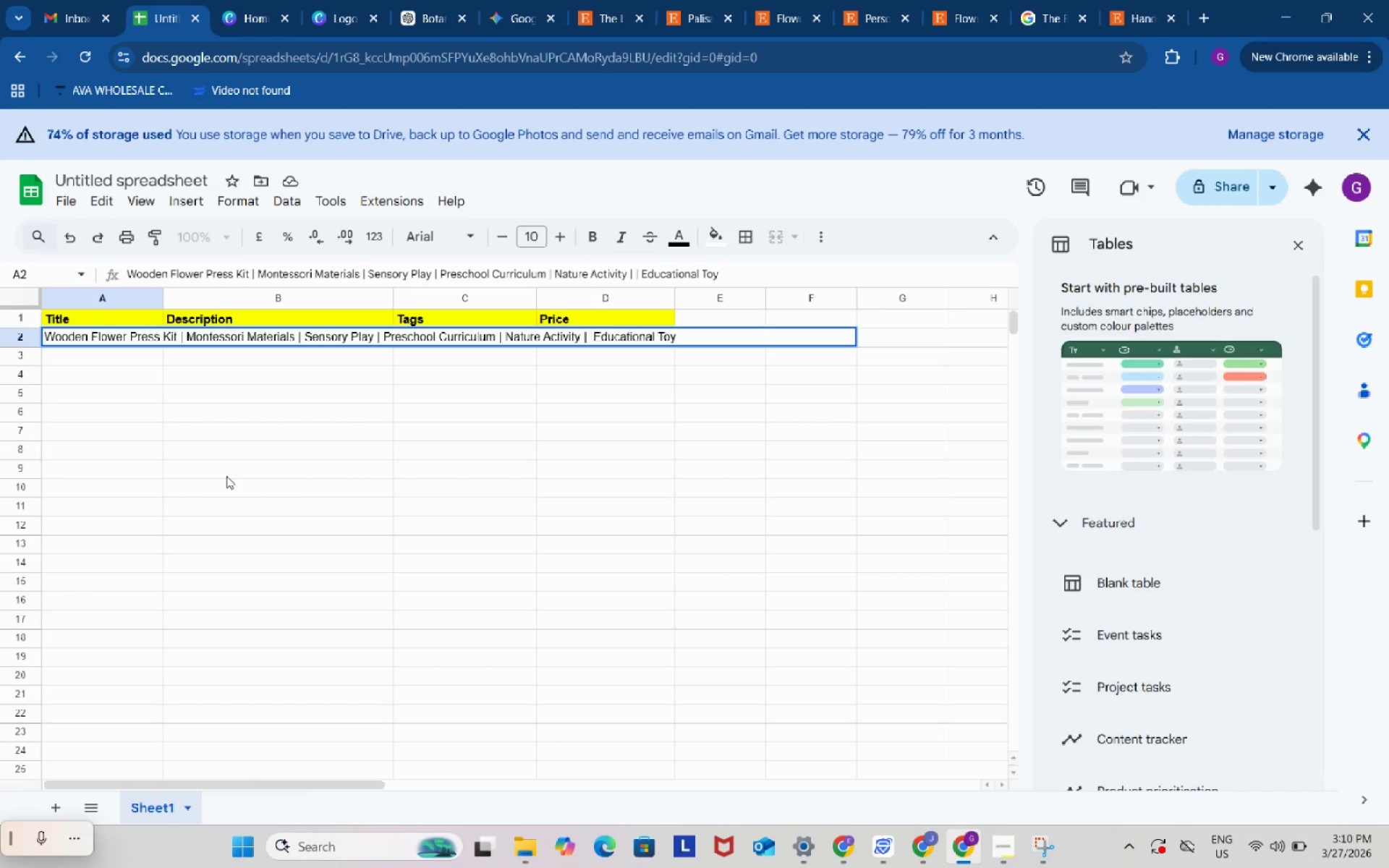 
key(Backspace)
 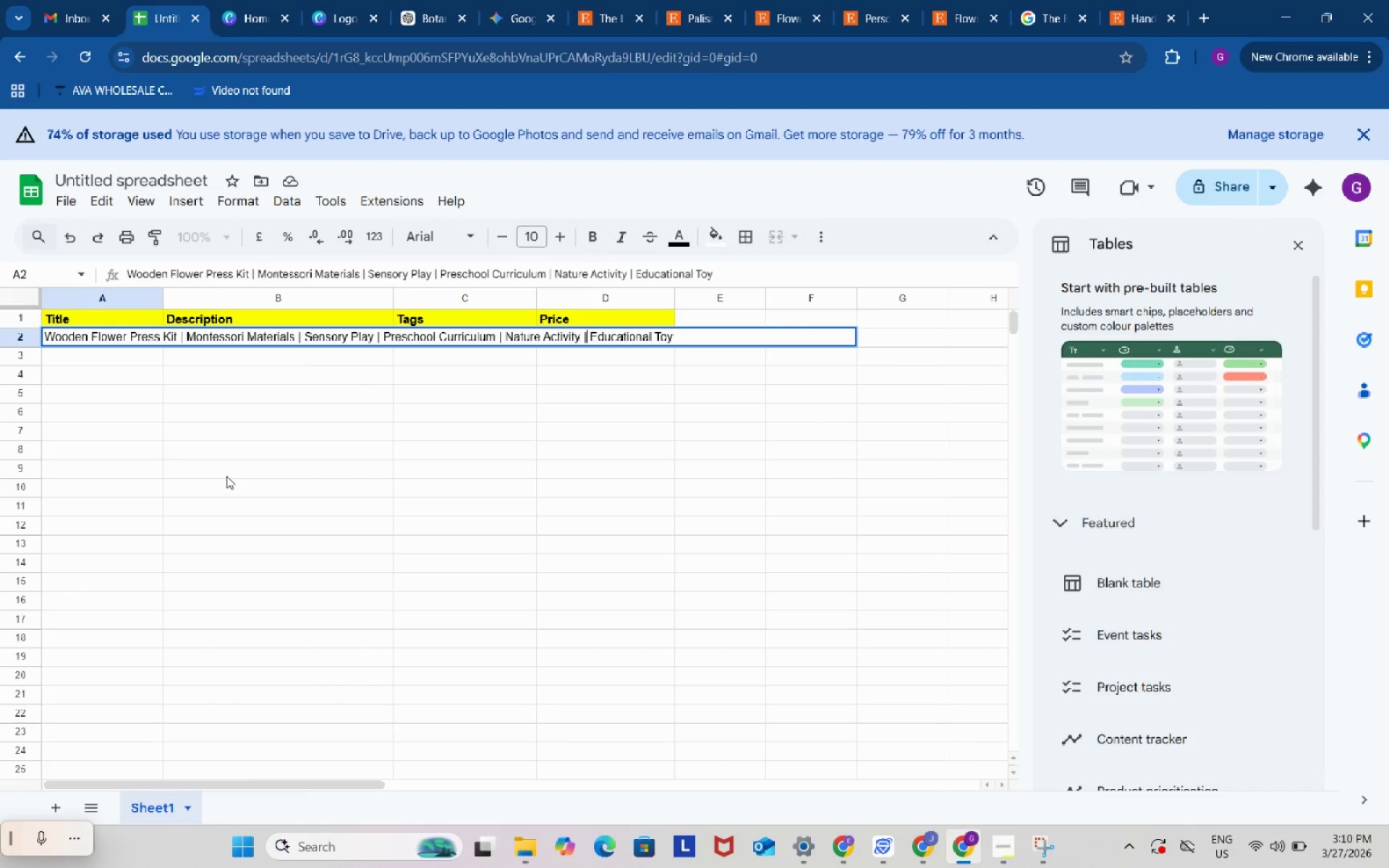 
key(Backspace)
 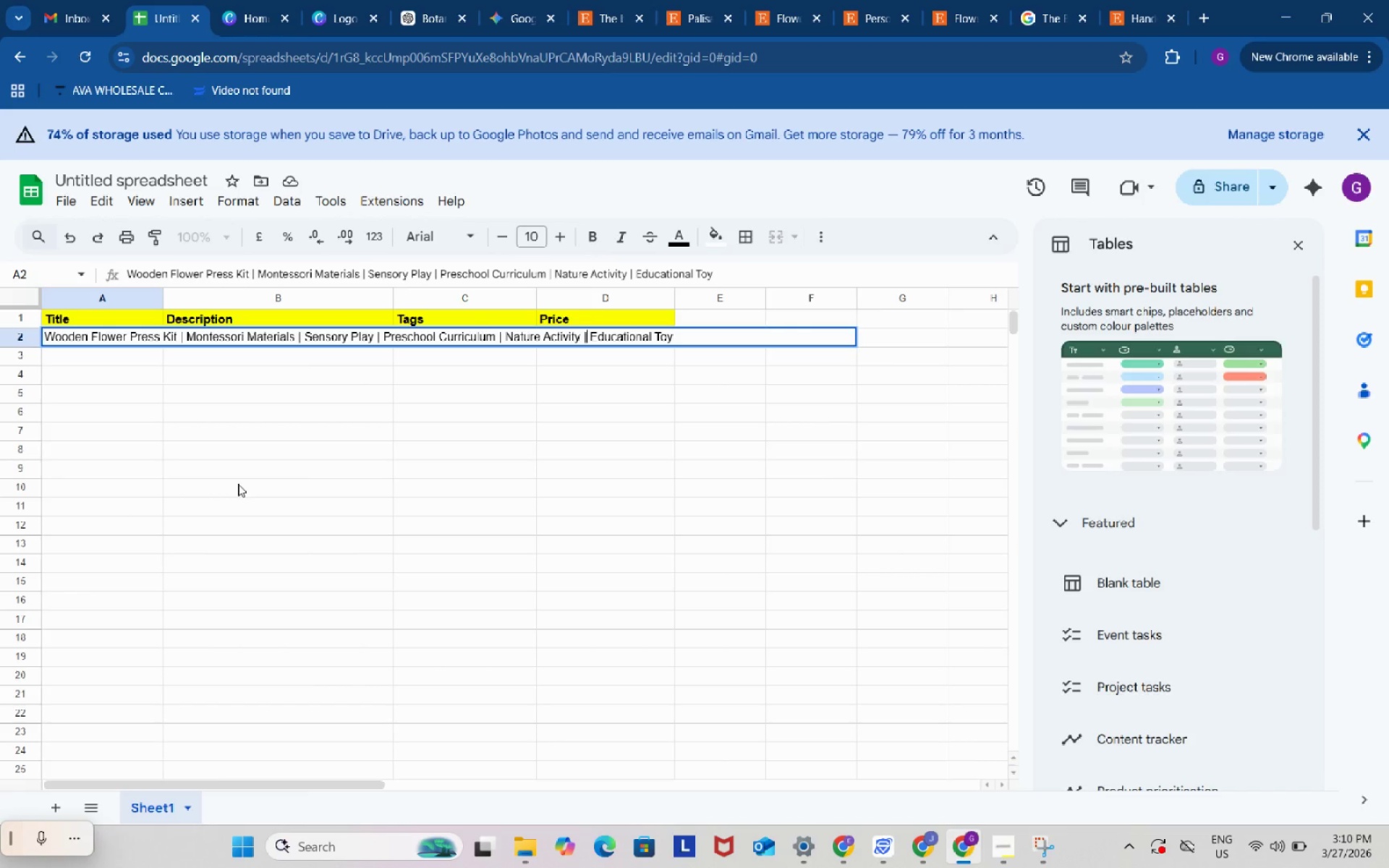 
left_click([238, 484])
 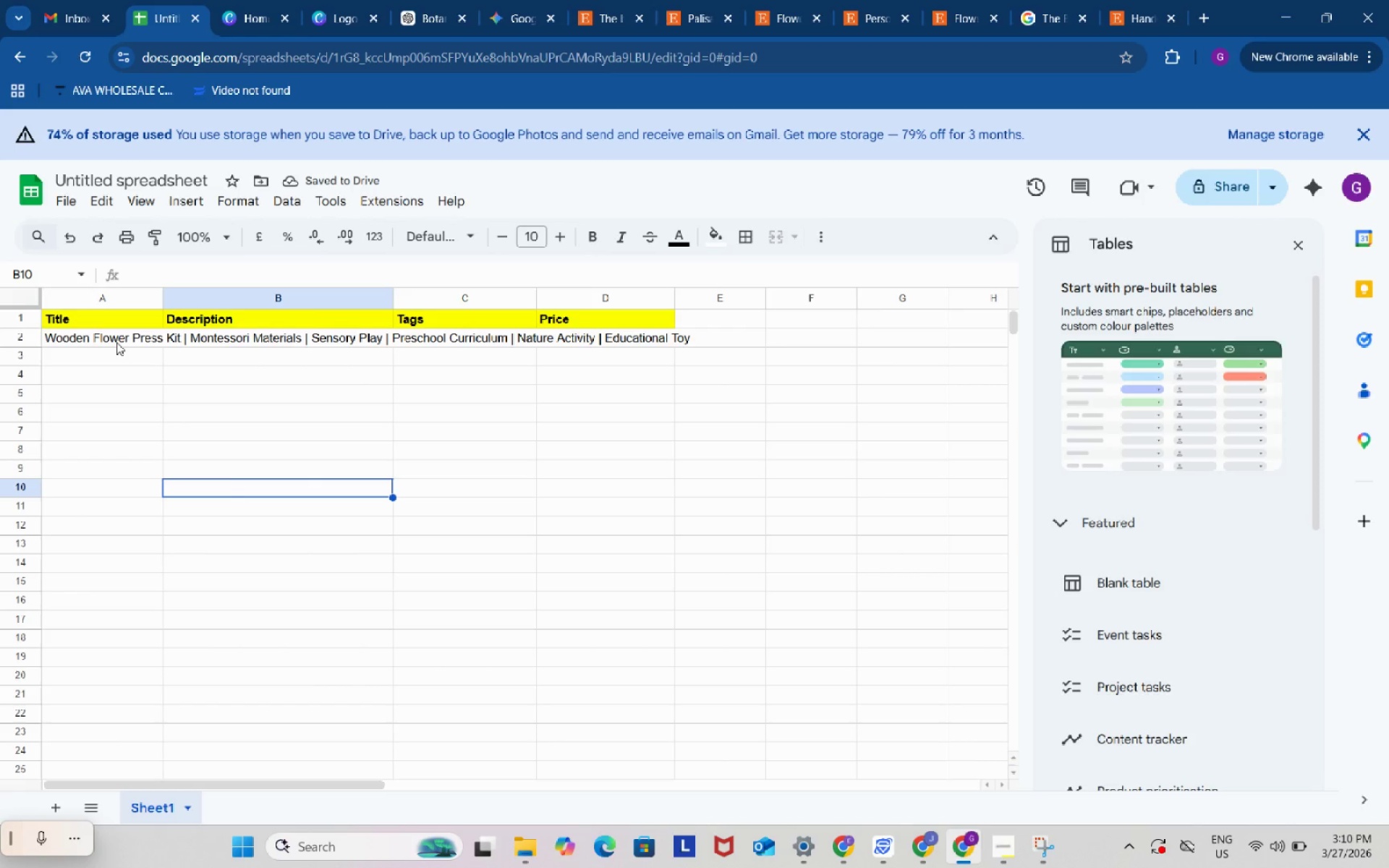 
wait(5.47)
 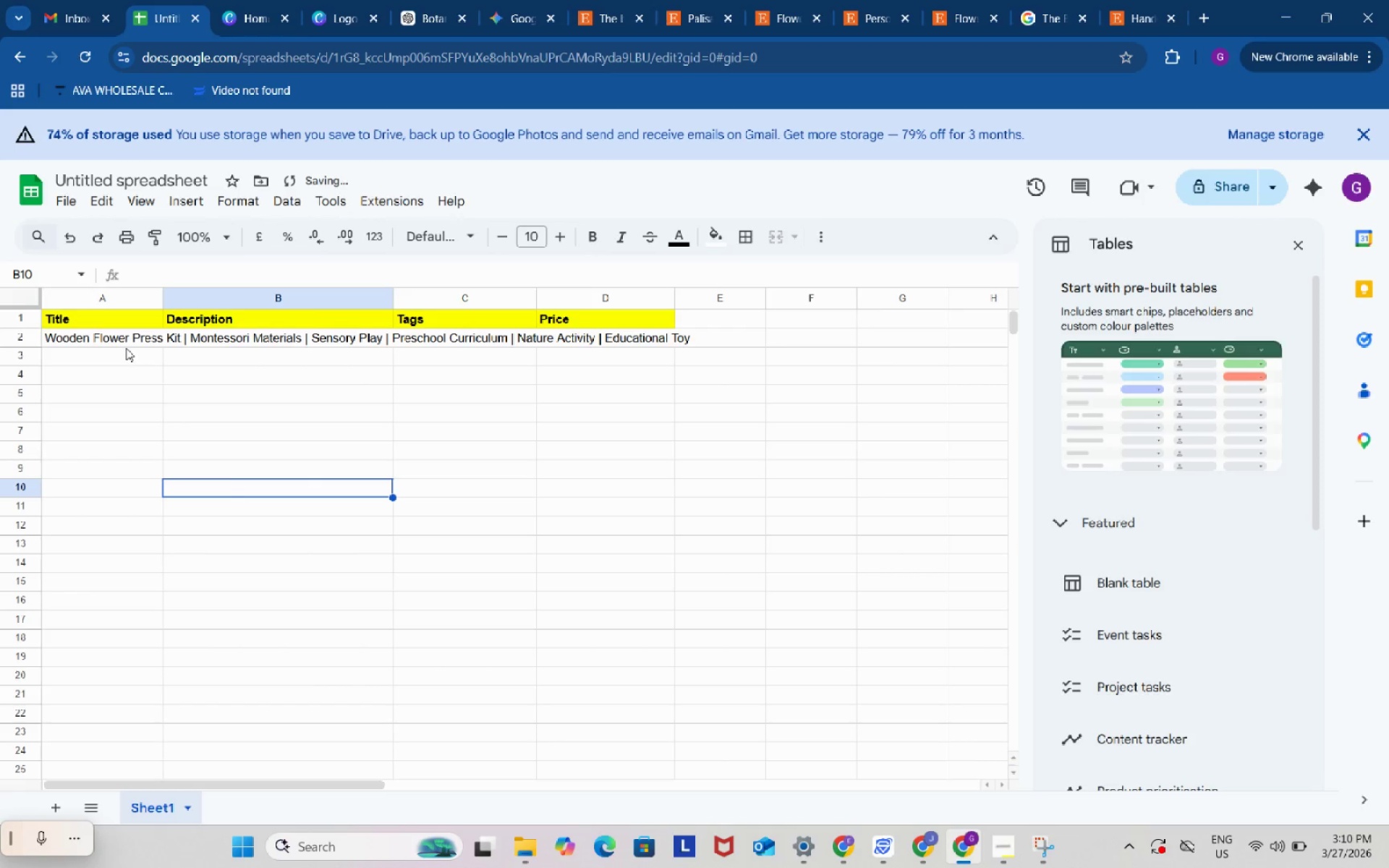 
left_click([116, 342])
 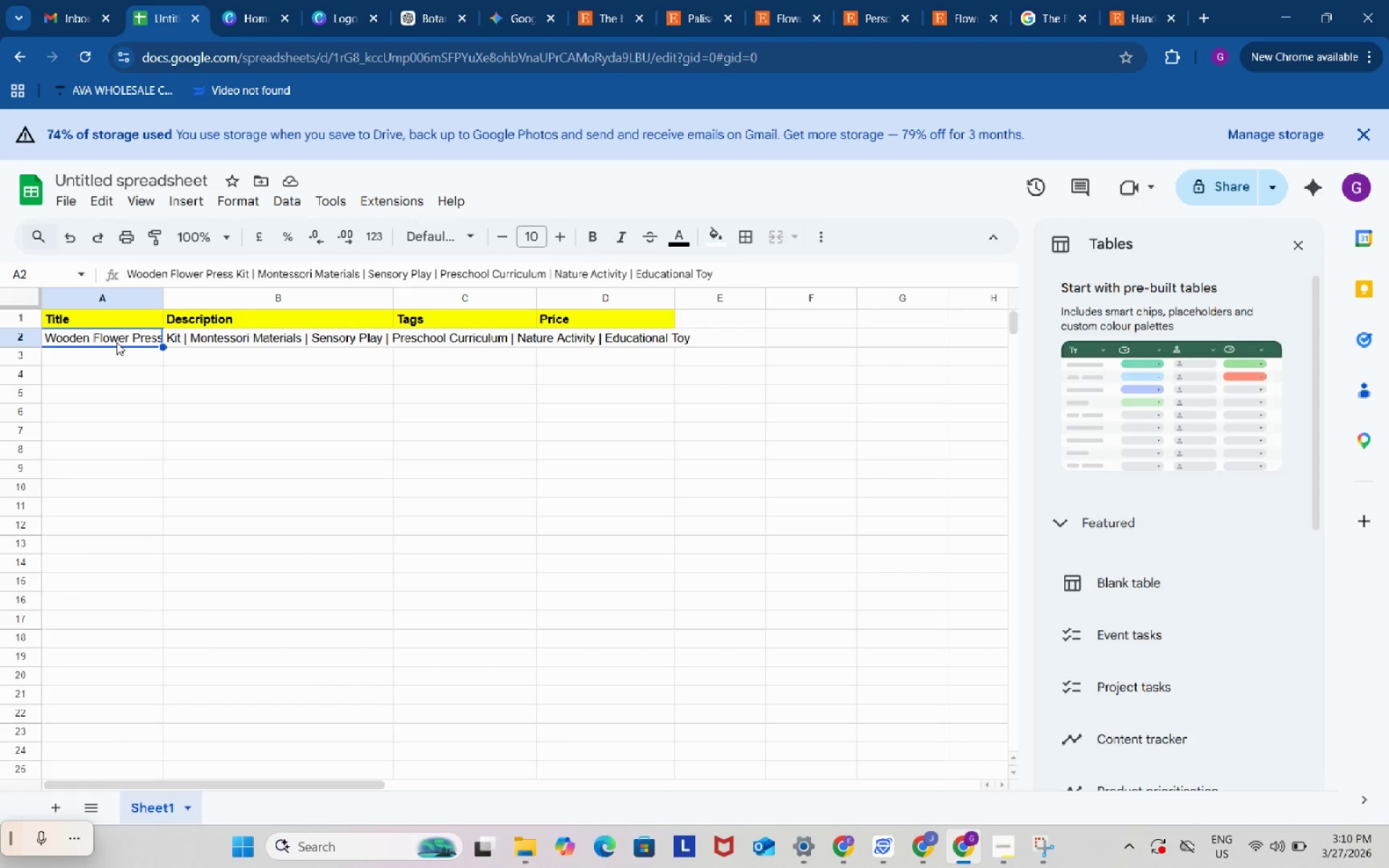 
key(Control+B)
 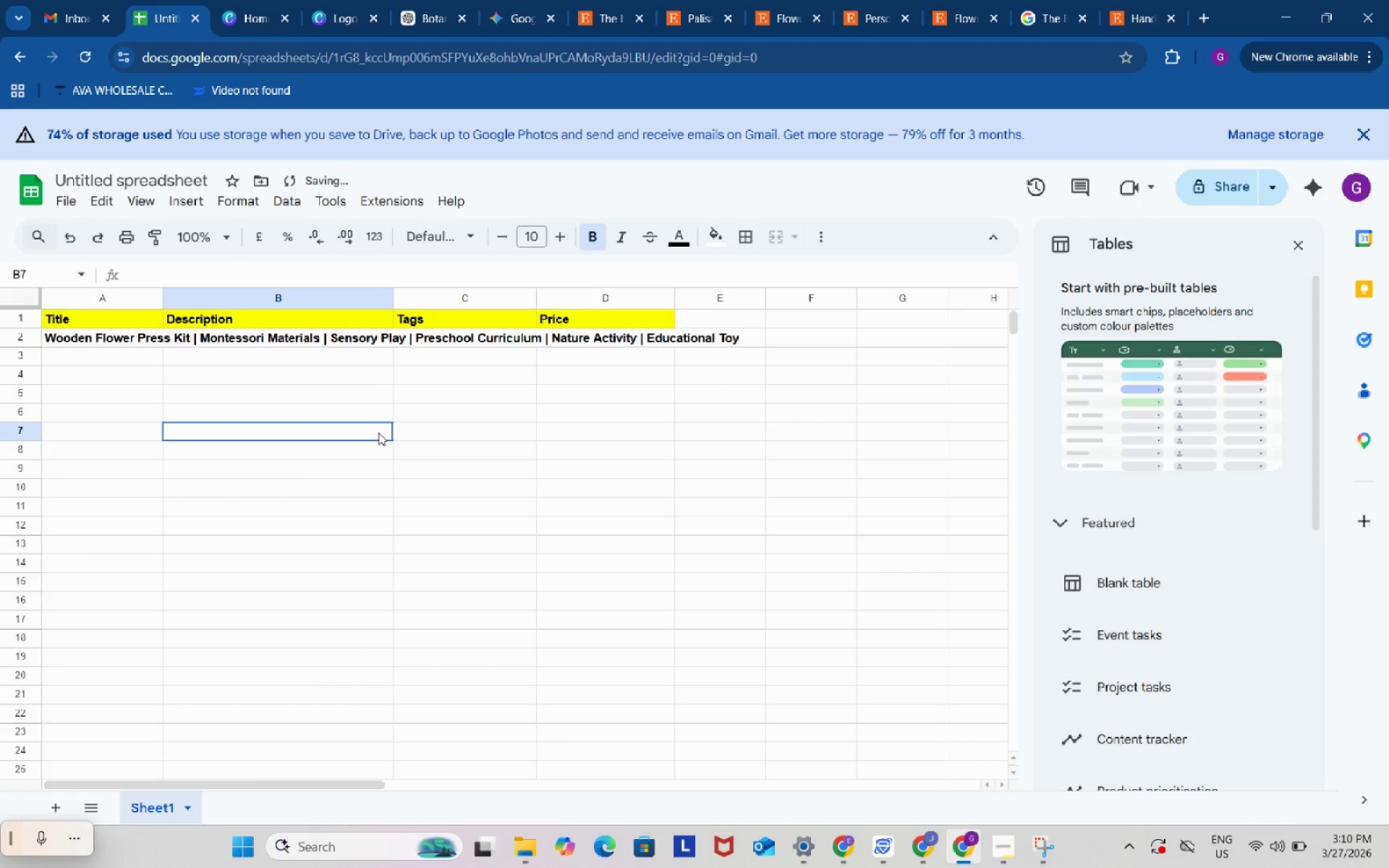 
left_click([378, 433])
 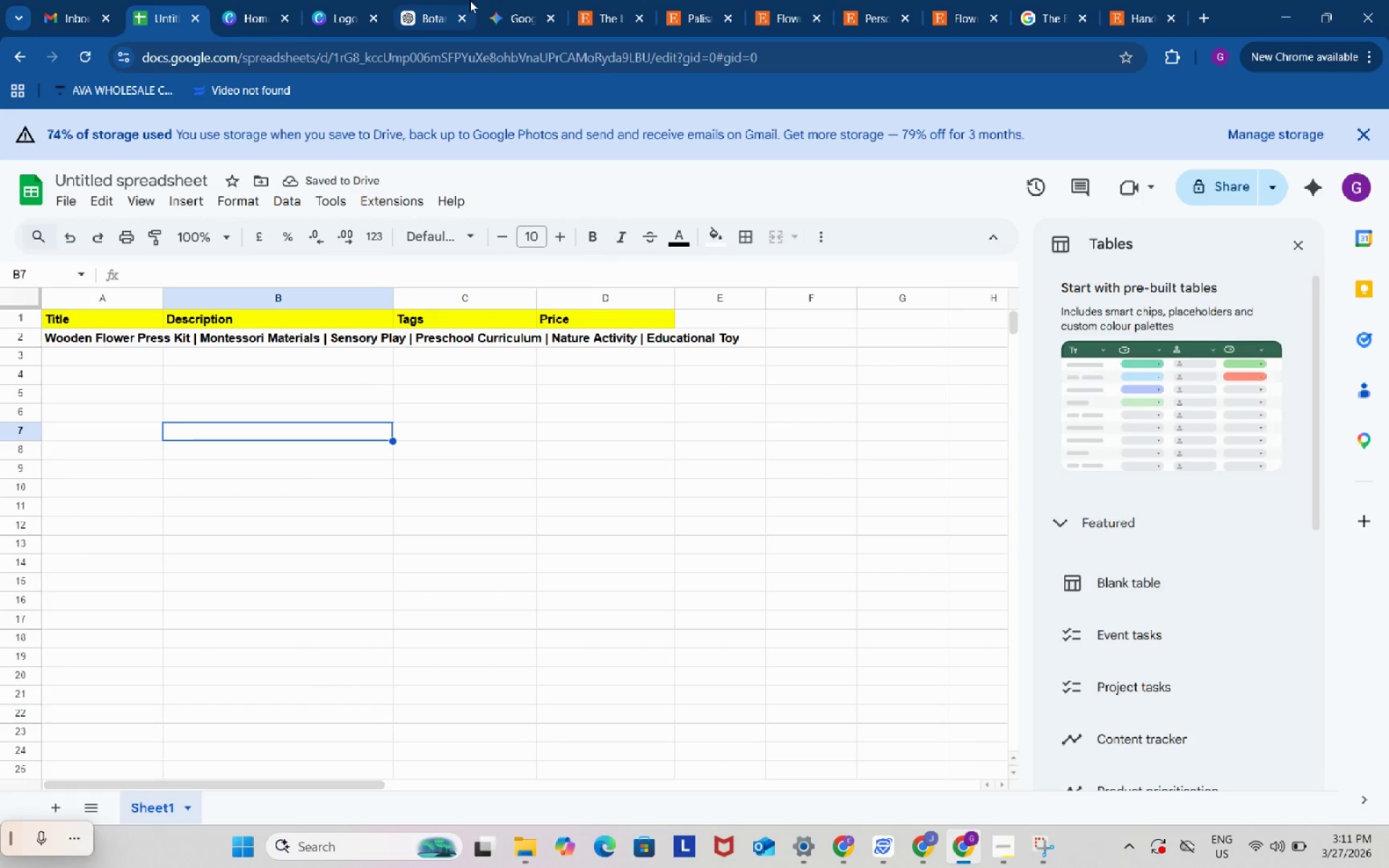 
left_click([800, 0])
 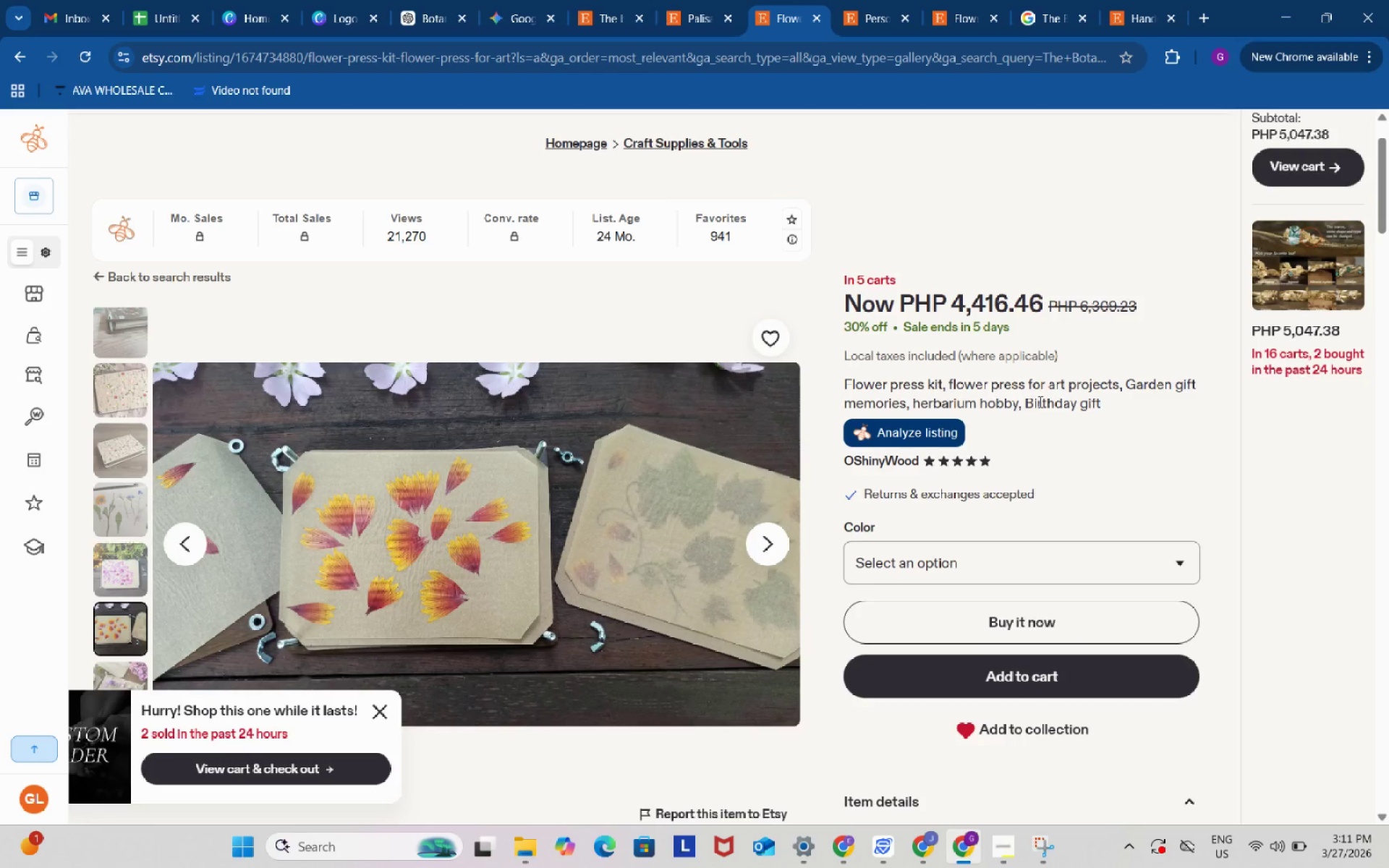 
scroll: coordinate [1039, 401], scroll_direction: down, amount: 1.0
 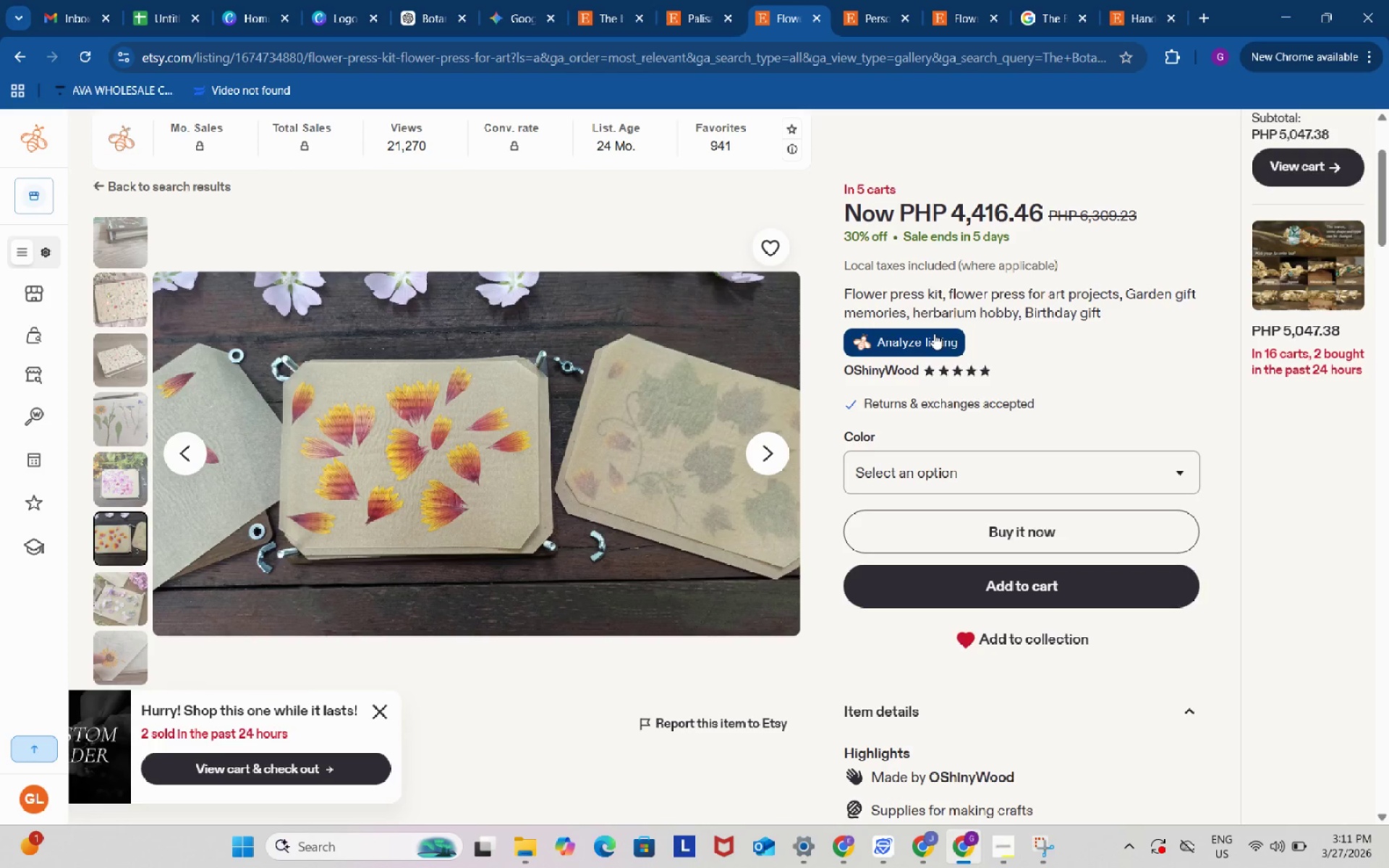 
left_click([934, 333])
 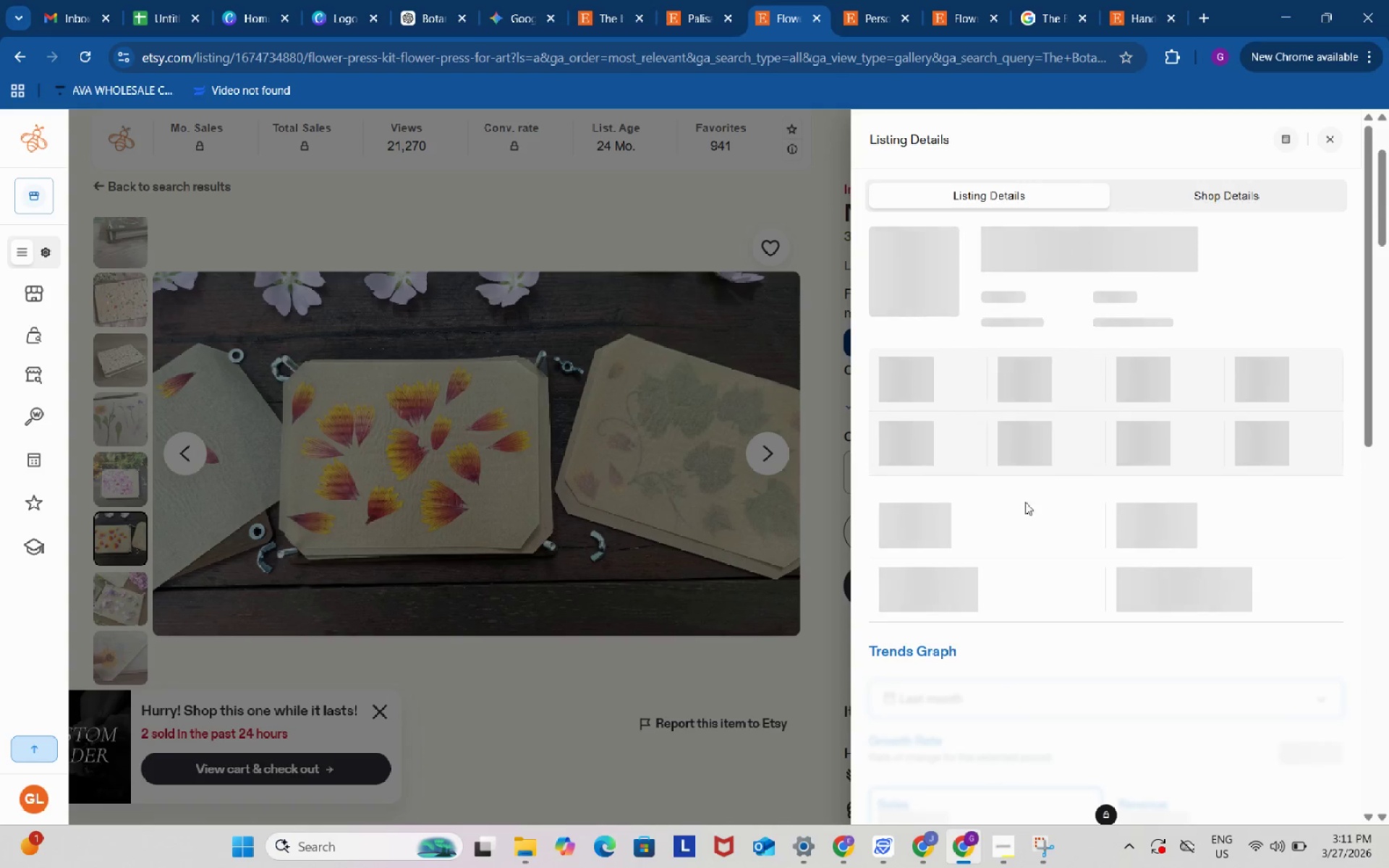 
scroll: coordinate [1042, 553], scroll_direction: down, amount: 4.0
 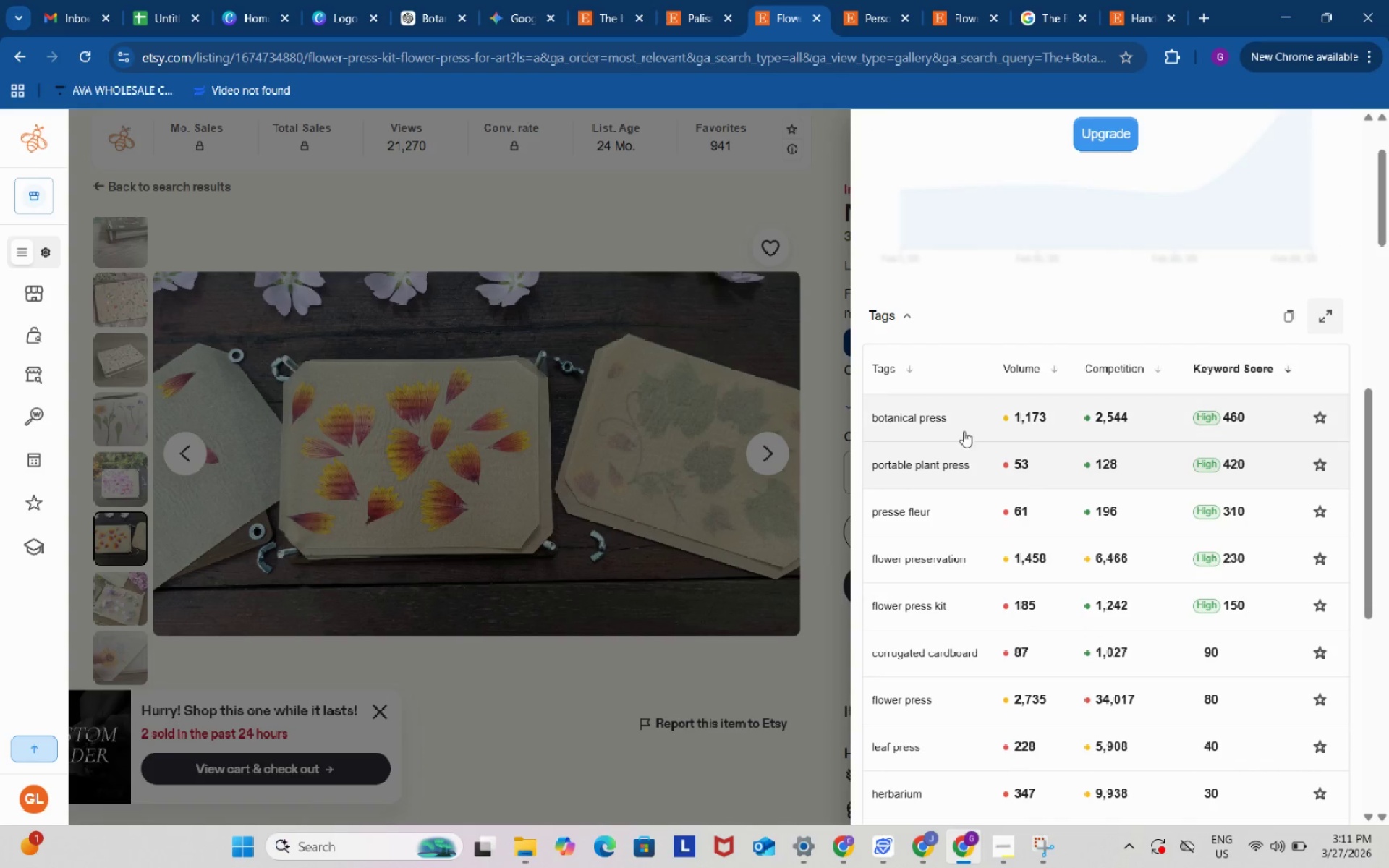 
left_click([930, 414])
 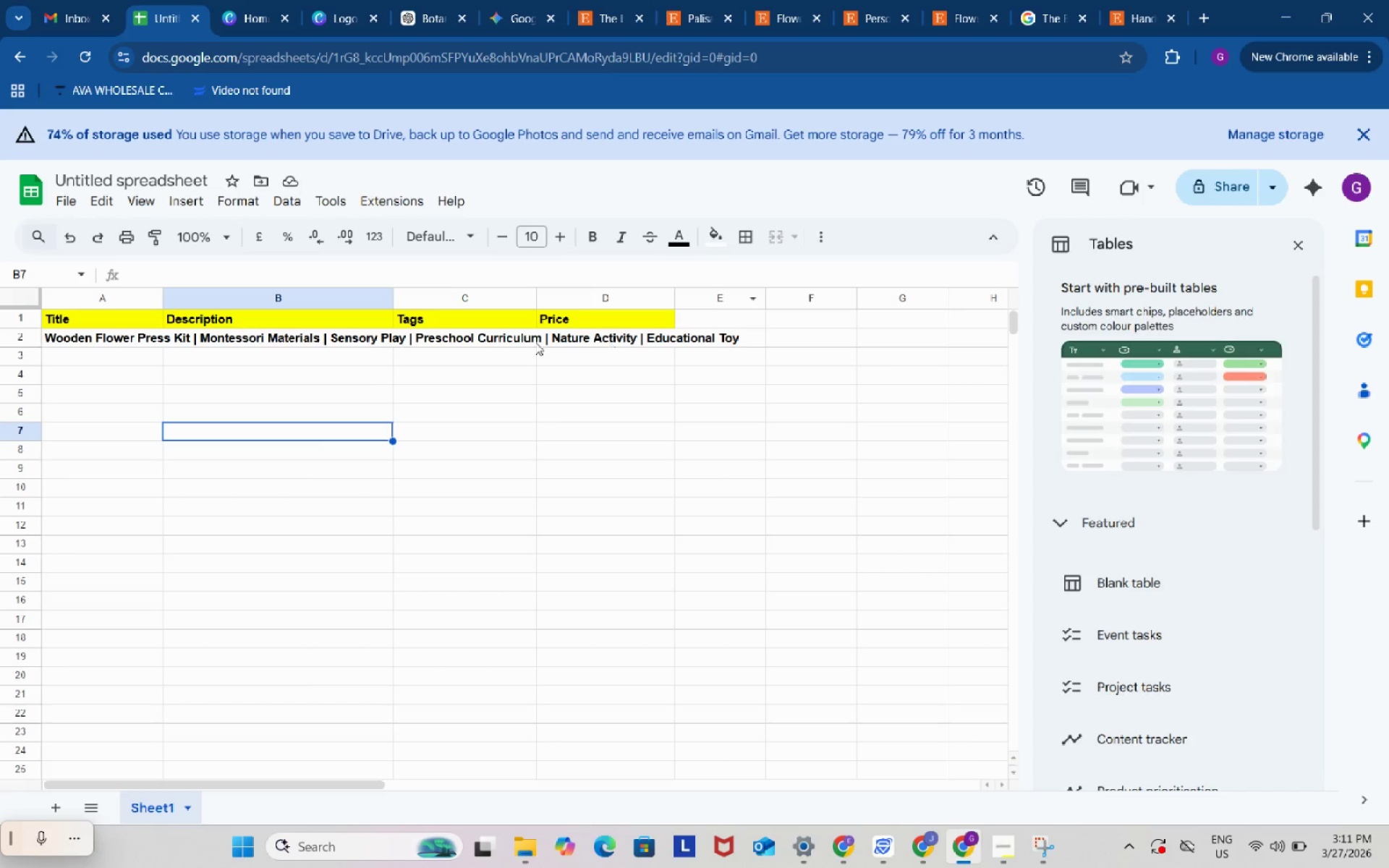 
double_click([501, 339])
 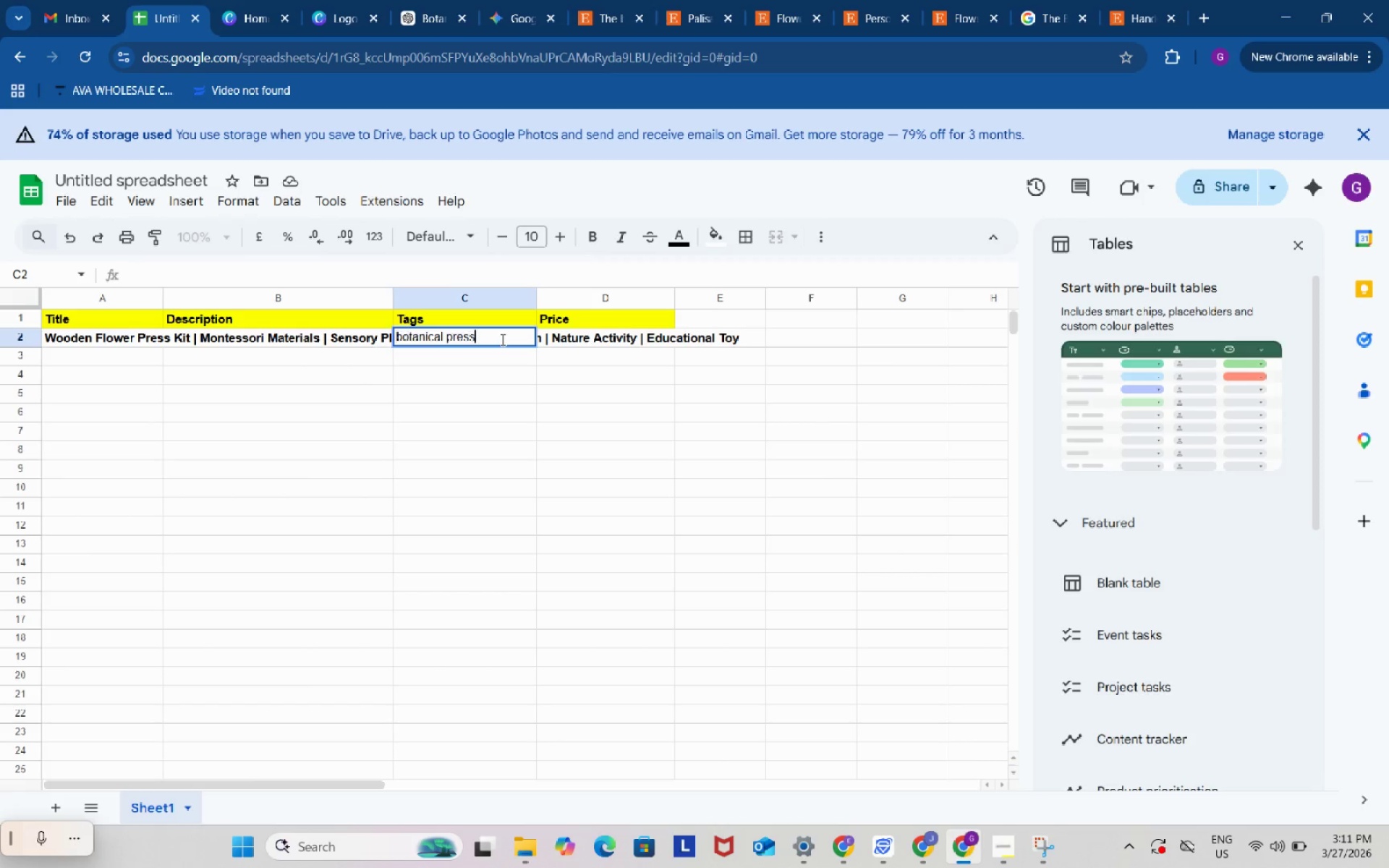 
key(Control+ControlLeft)
 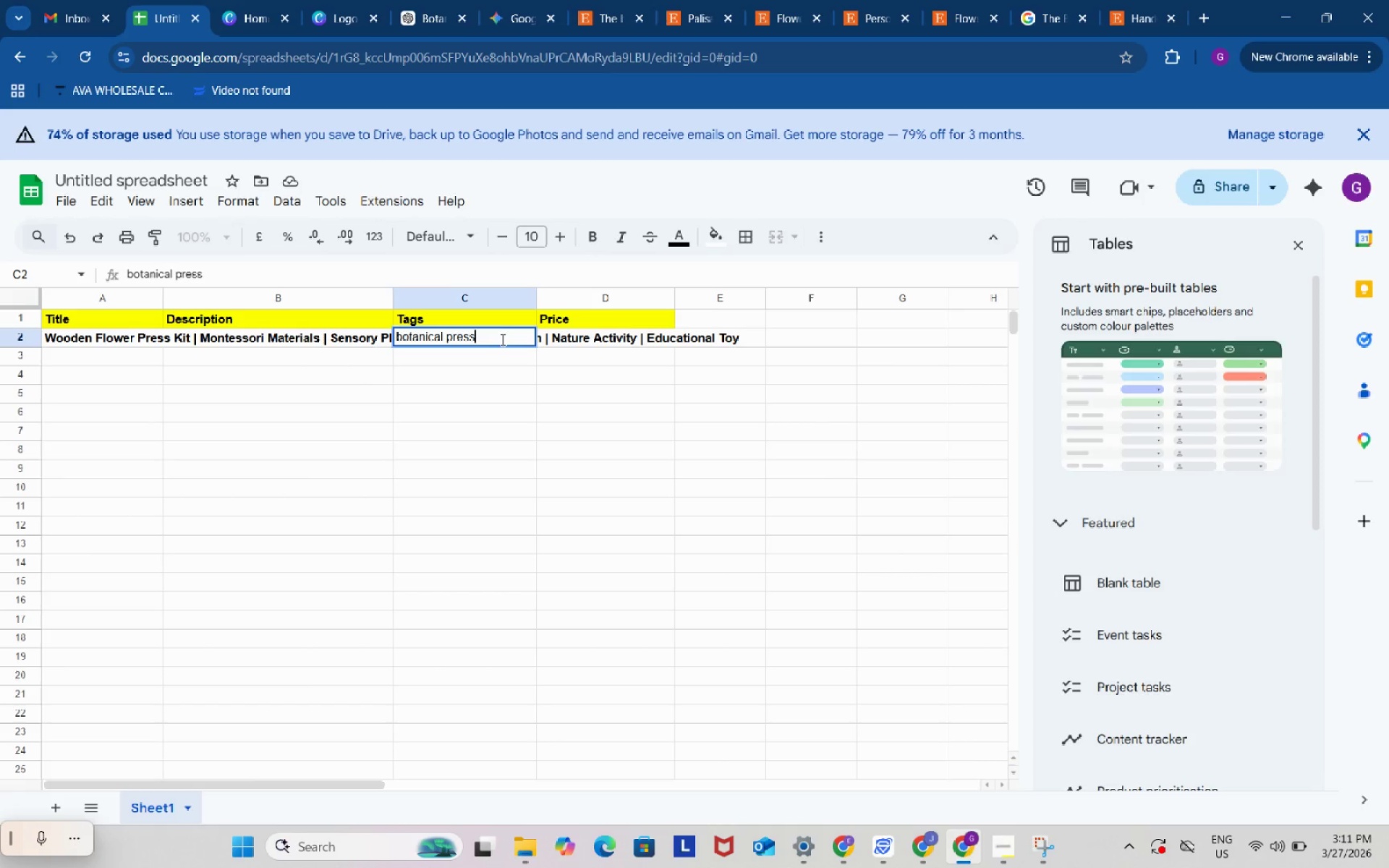 
key(Control+V)
 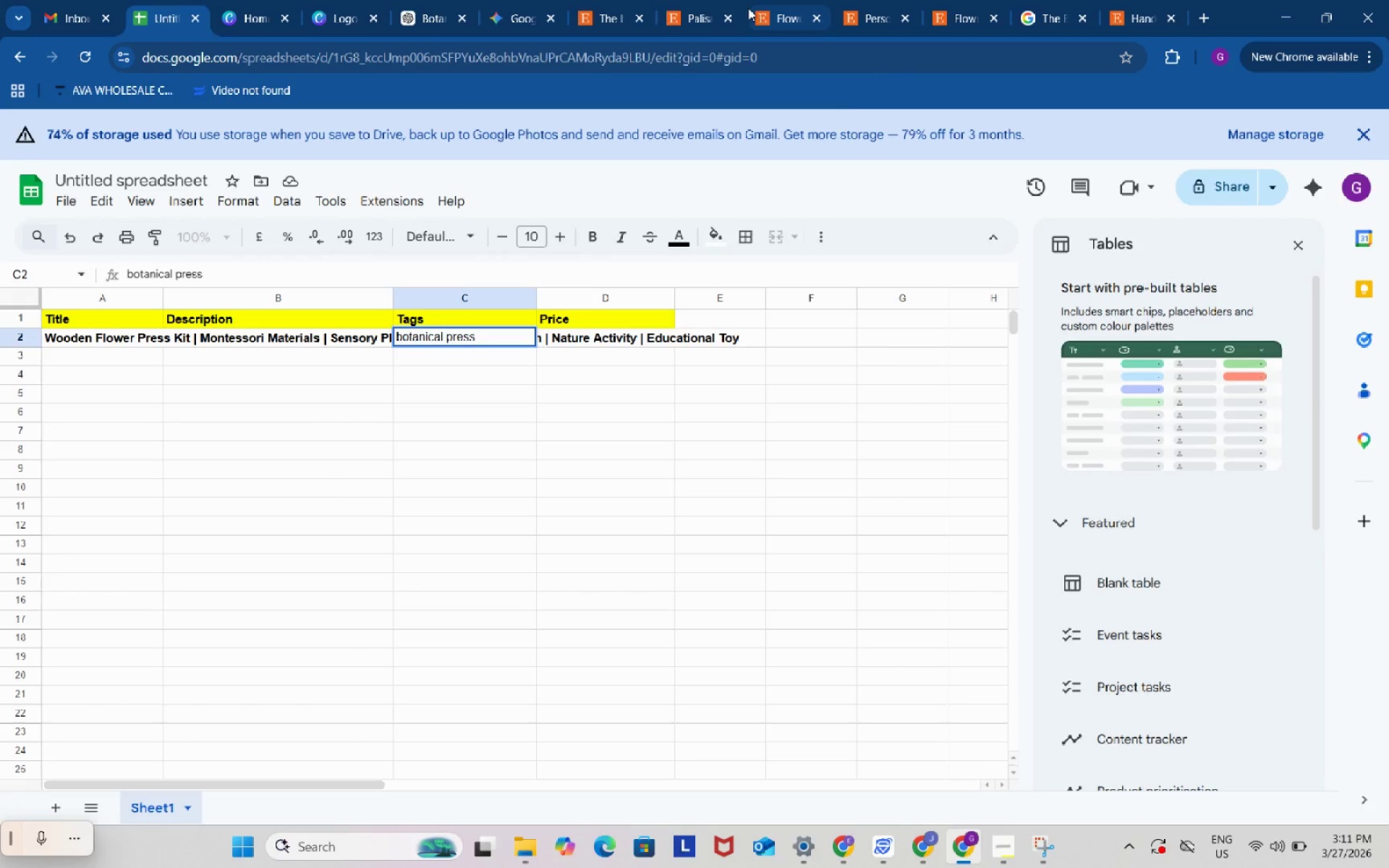 
left_click([783, 0])
 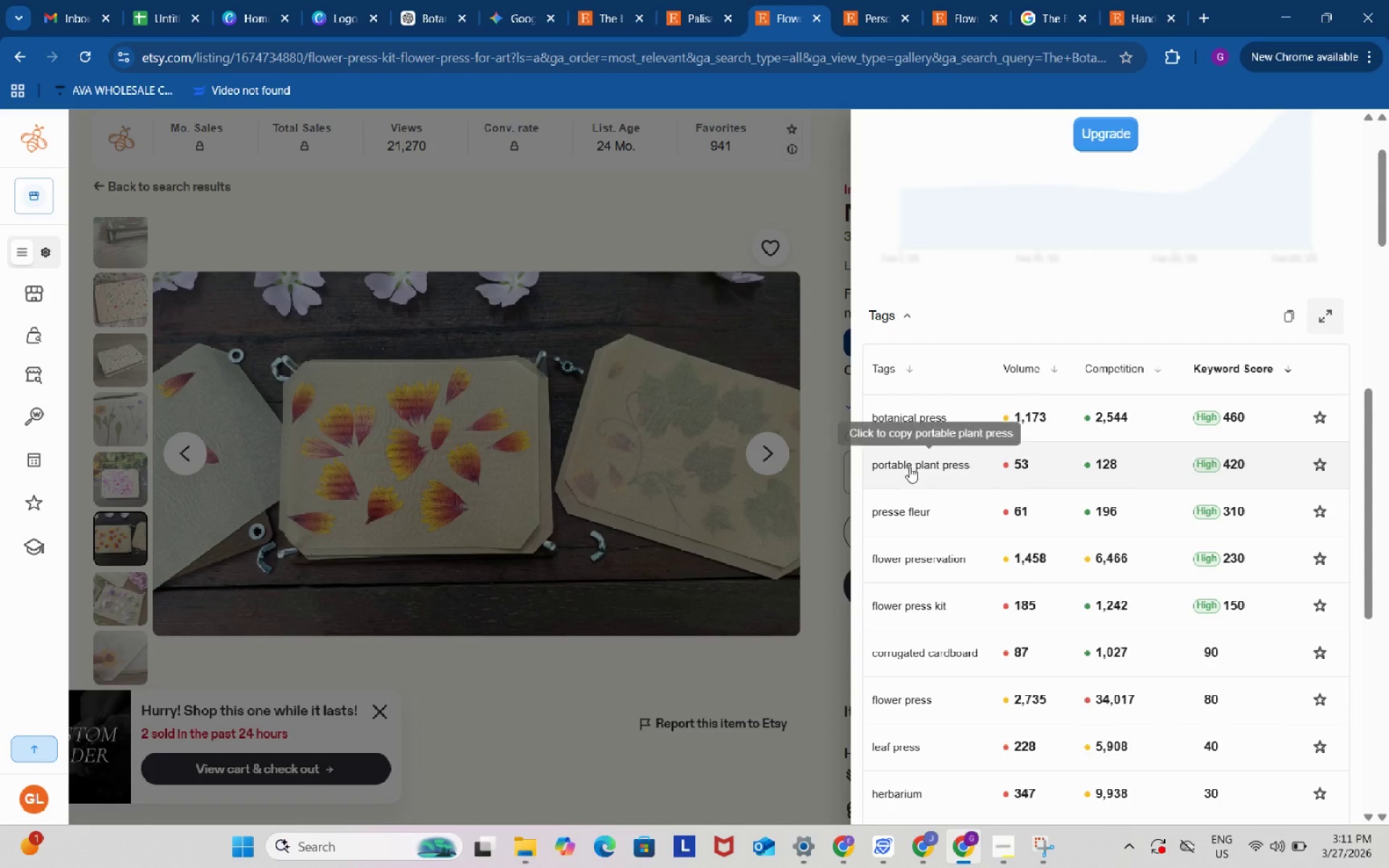 
left_click([909, 467])
 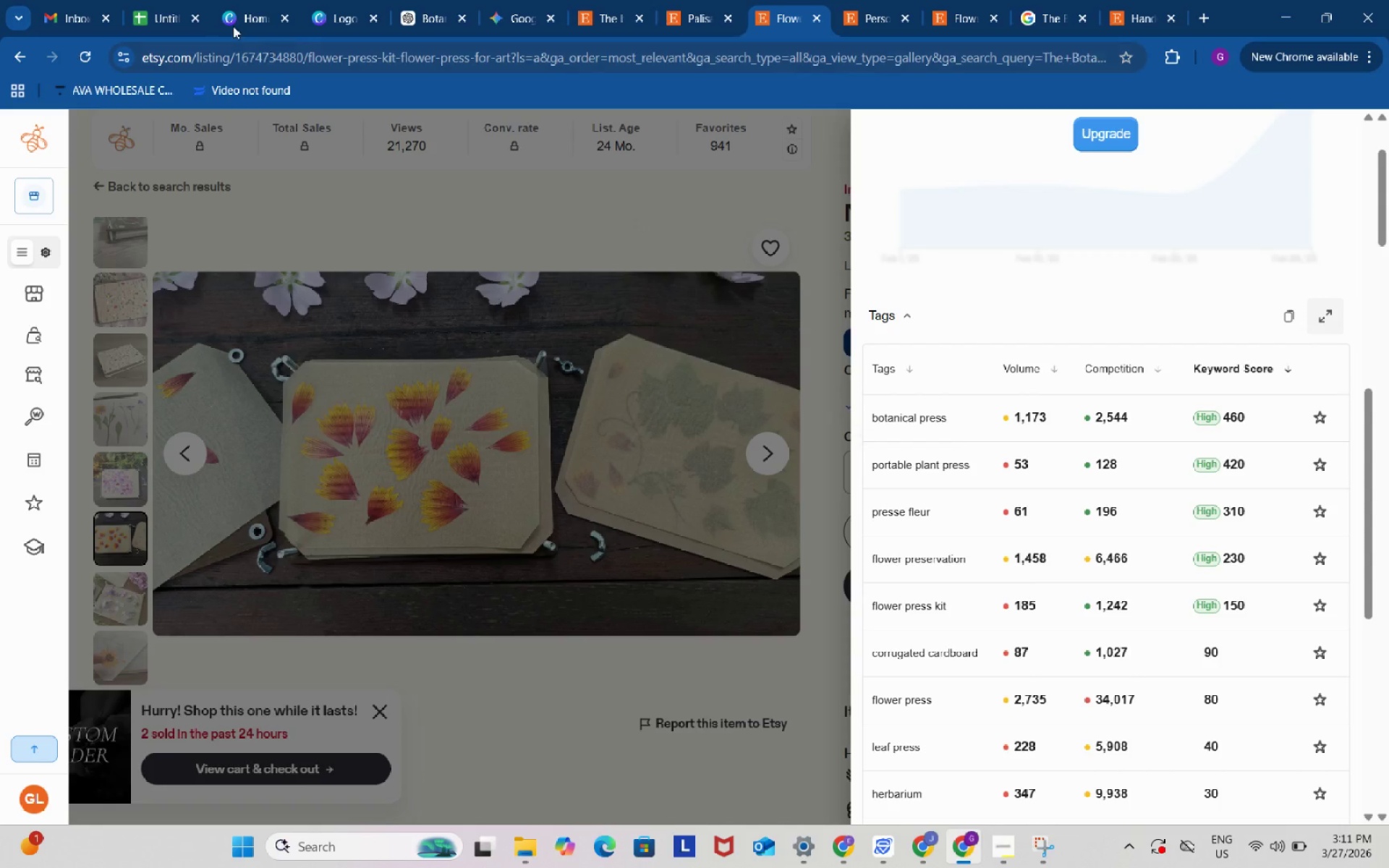 
left_click([164, 0])
 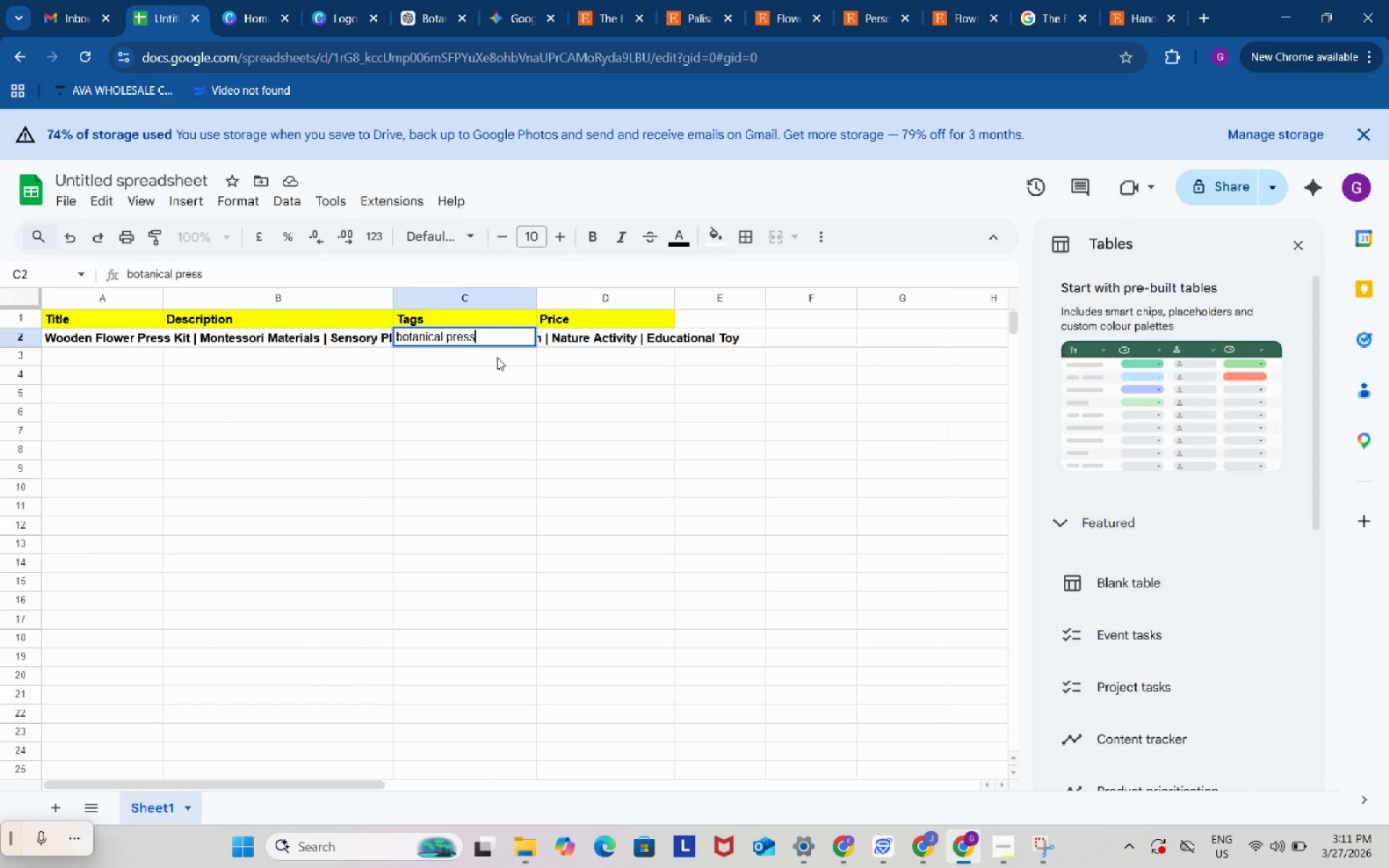 
left_click([497, 357])
 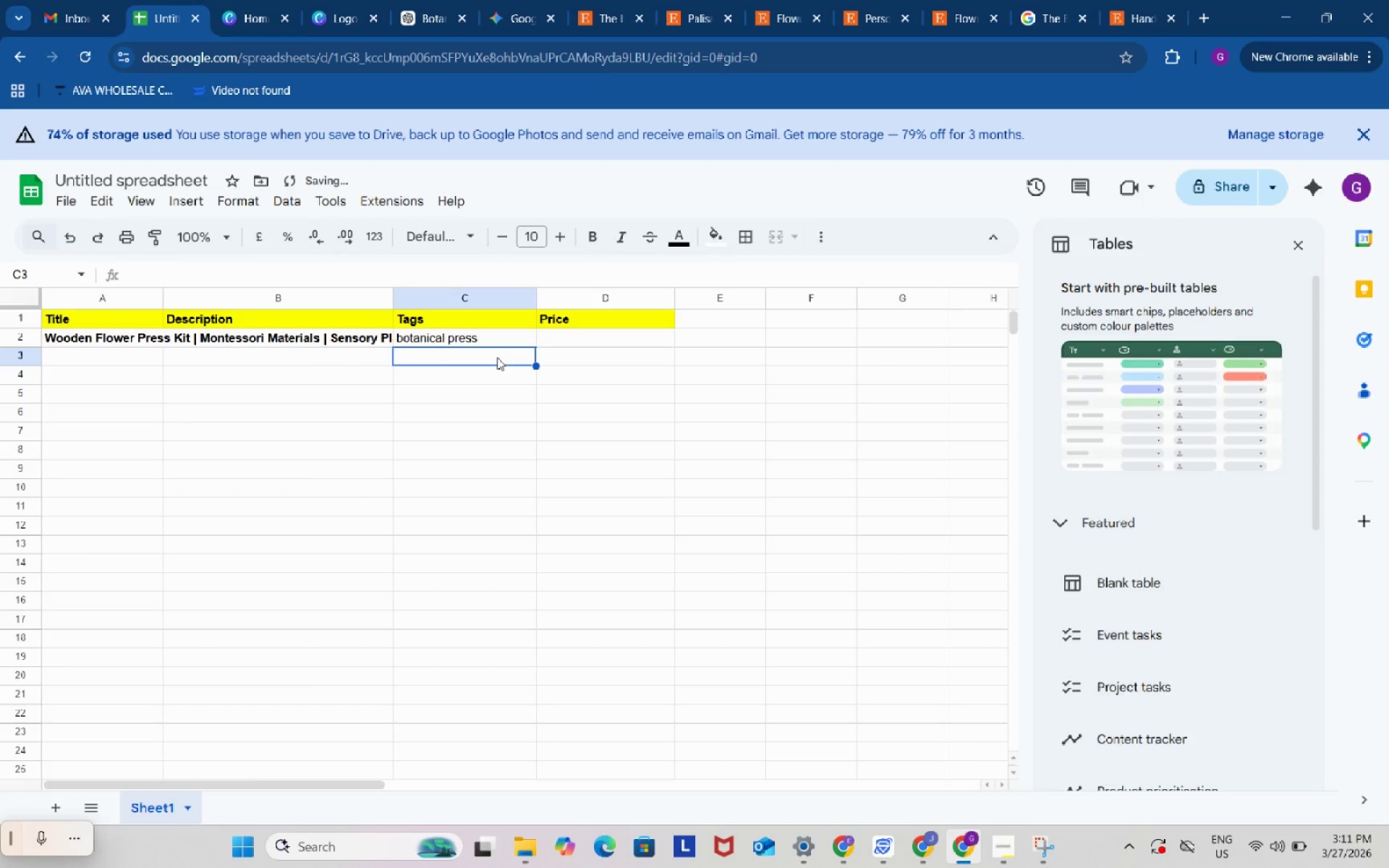 
key(Control+ControlLeft)
 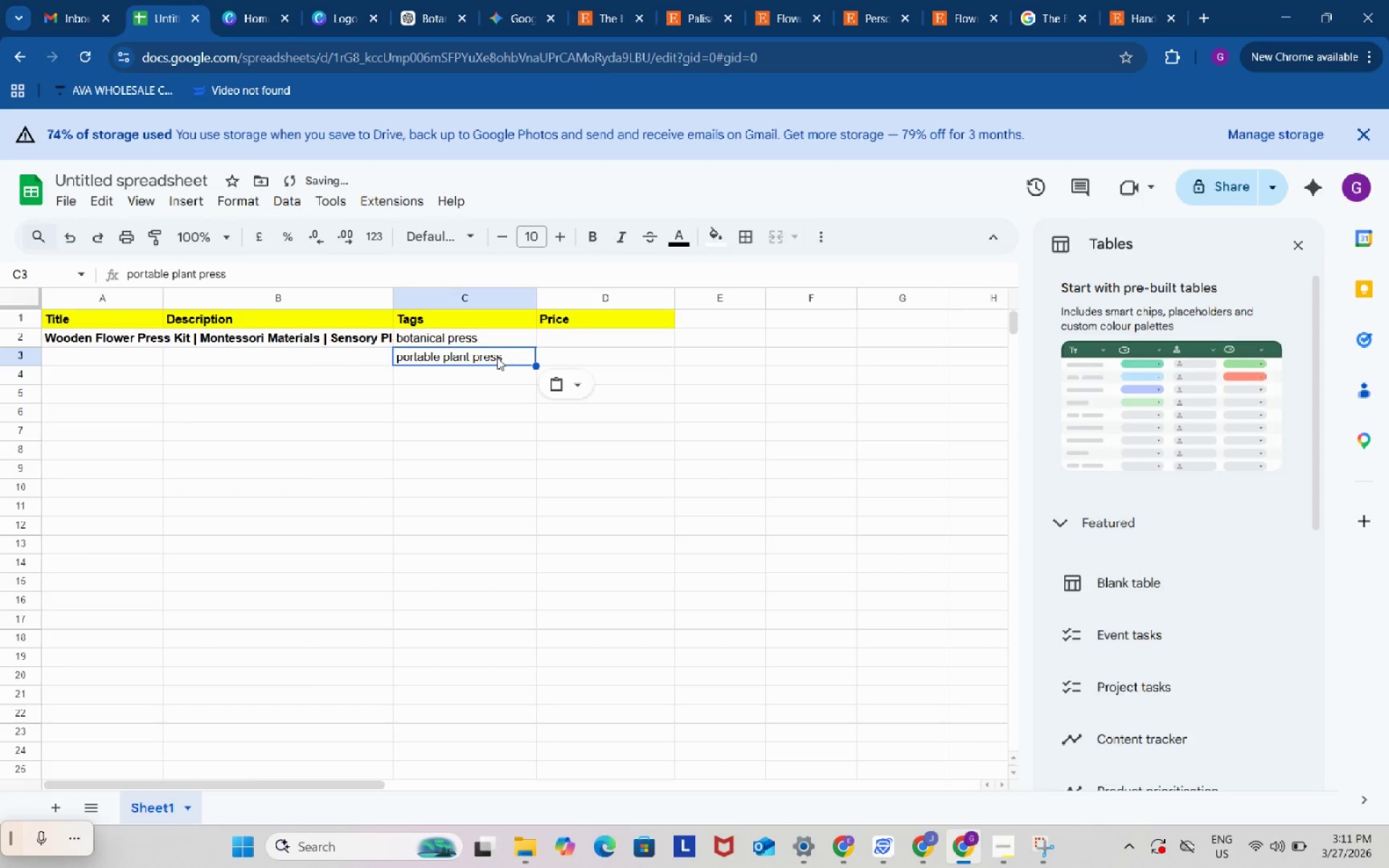 
key(Control+V)
 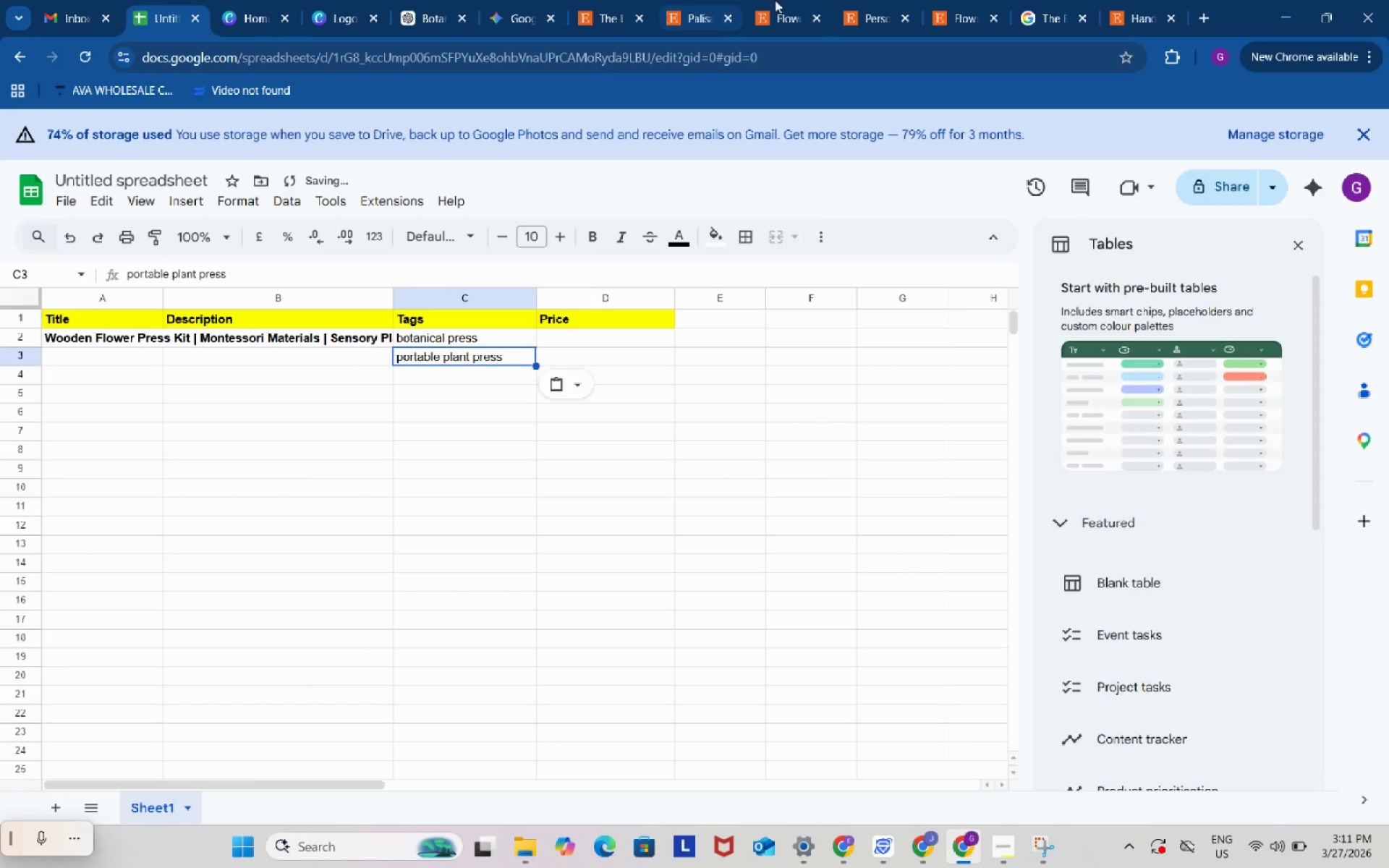 
left_click([778, 0])
 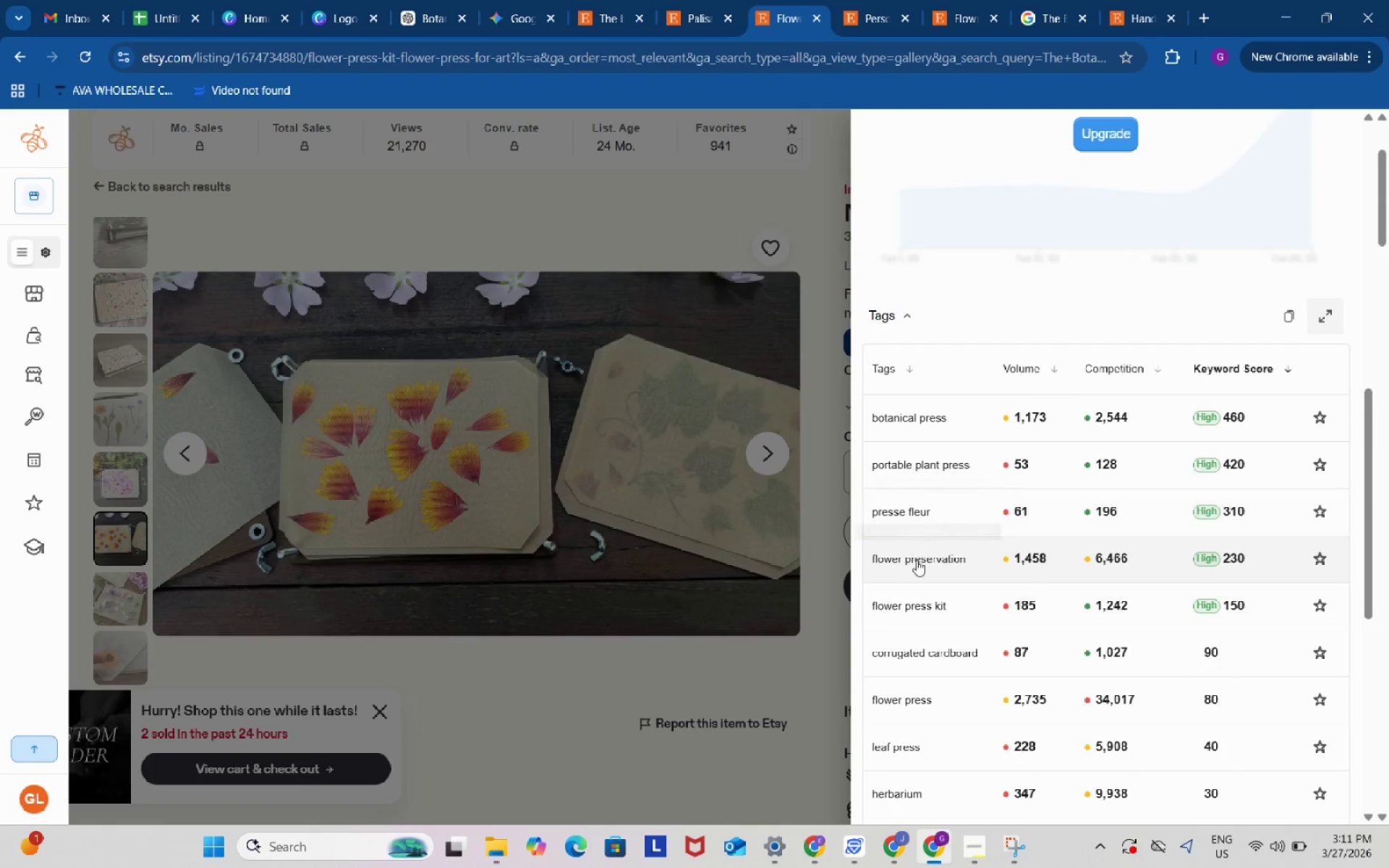 
left_click([917, 561])
 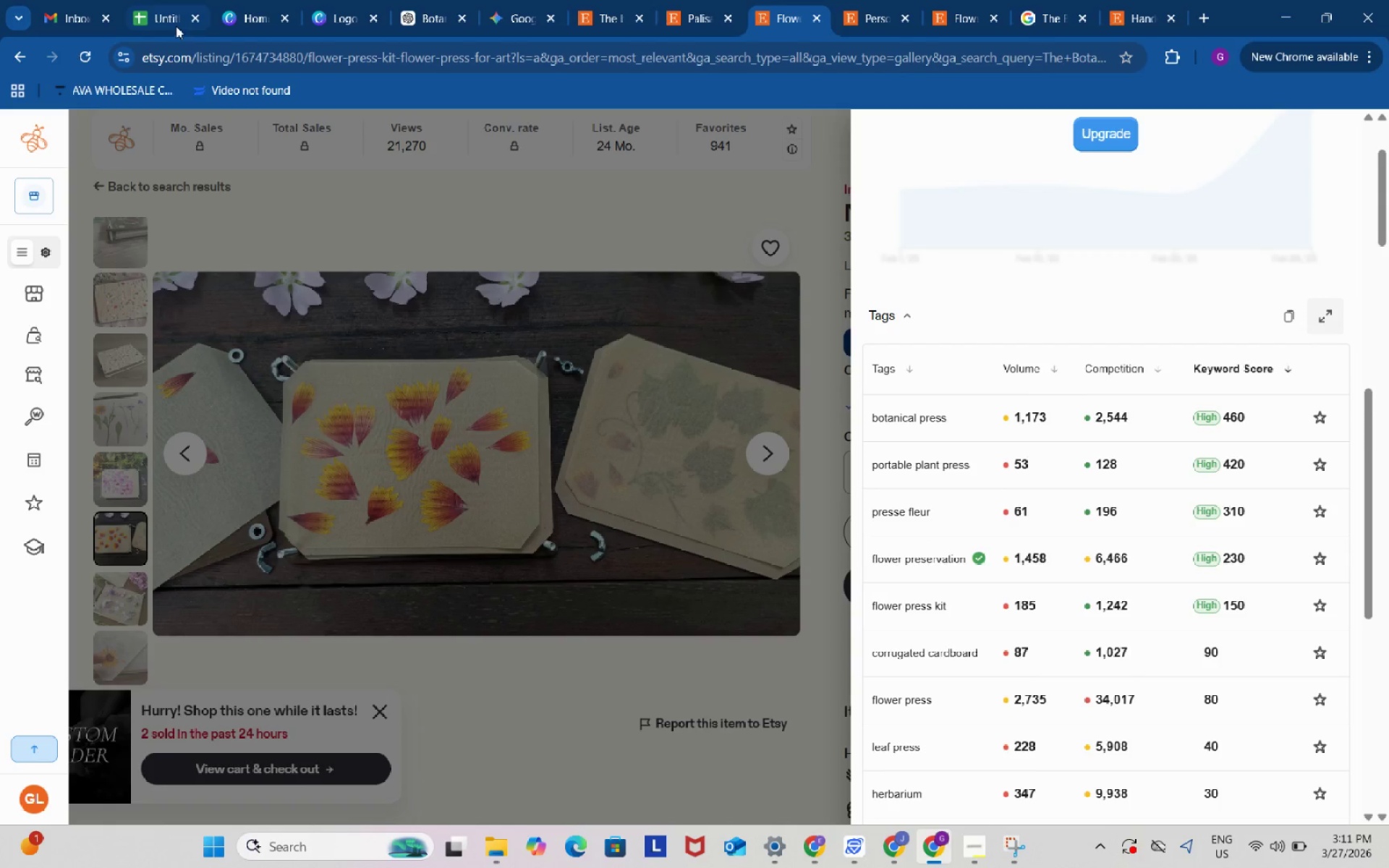 
left_click([157, 0])
 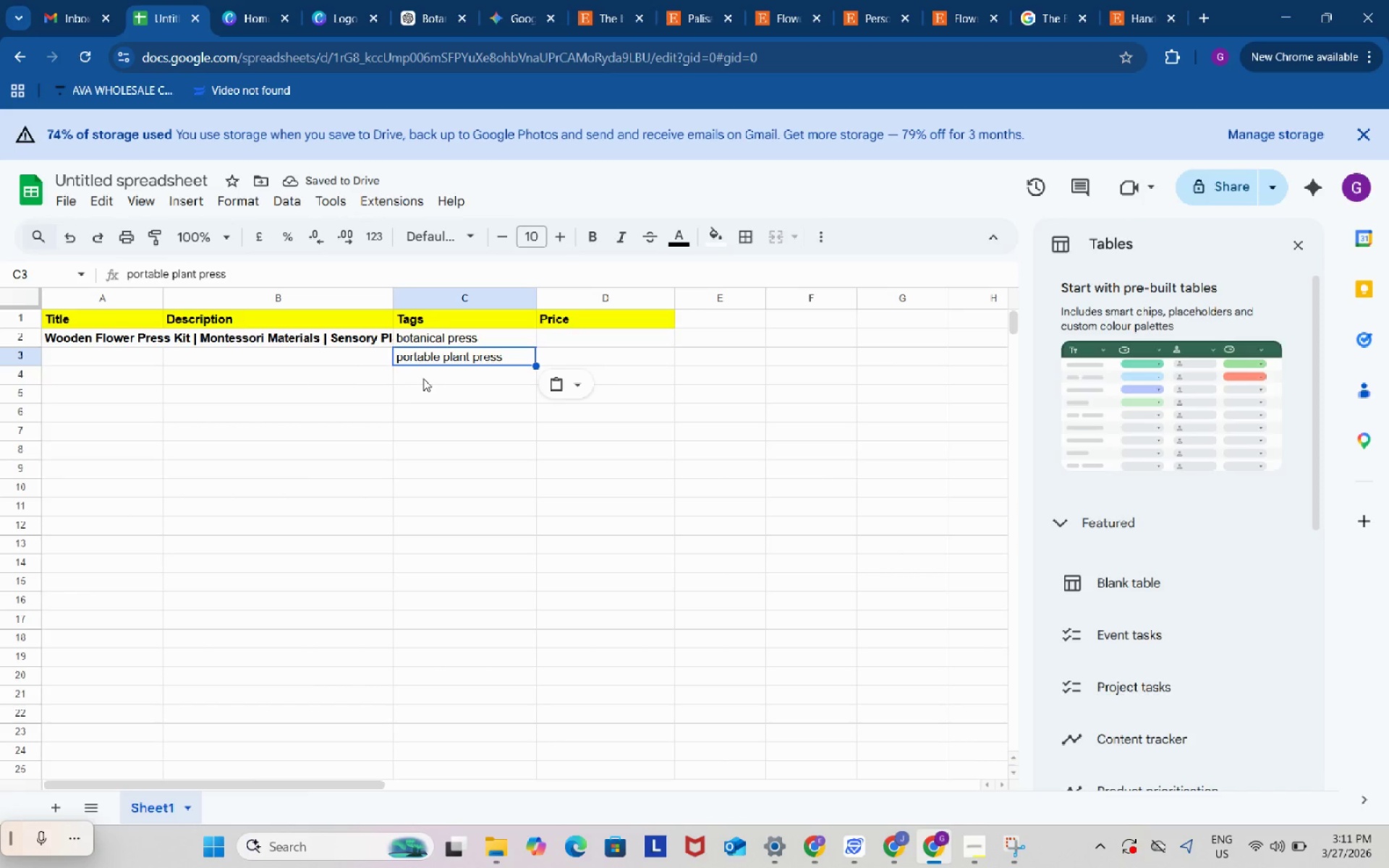 
left_click([423, 378])
 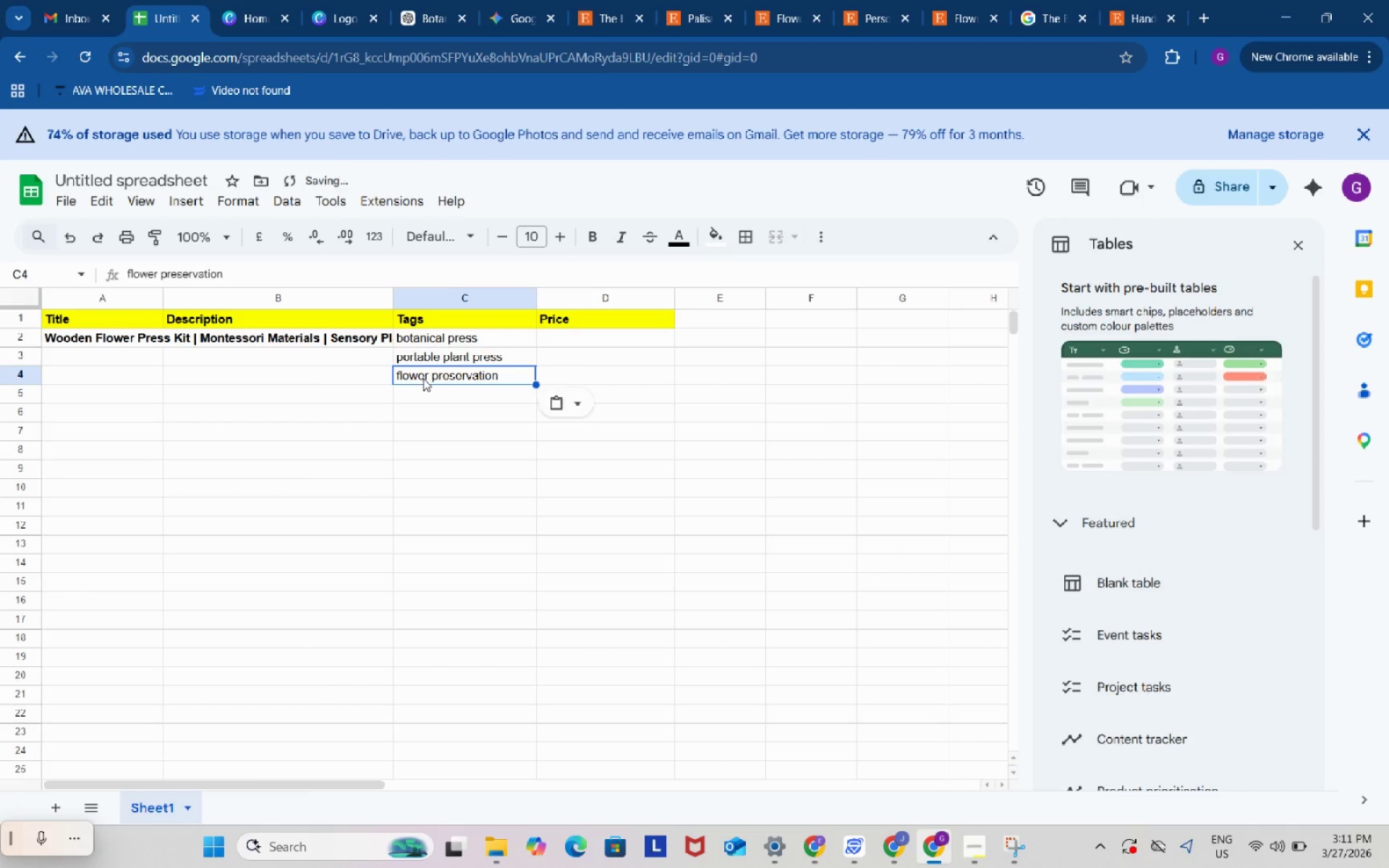 
key(Control+ControlLeft)
 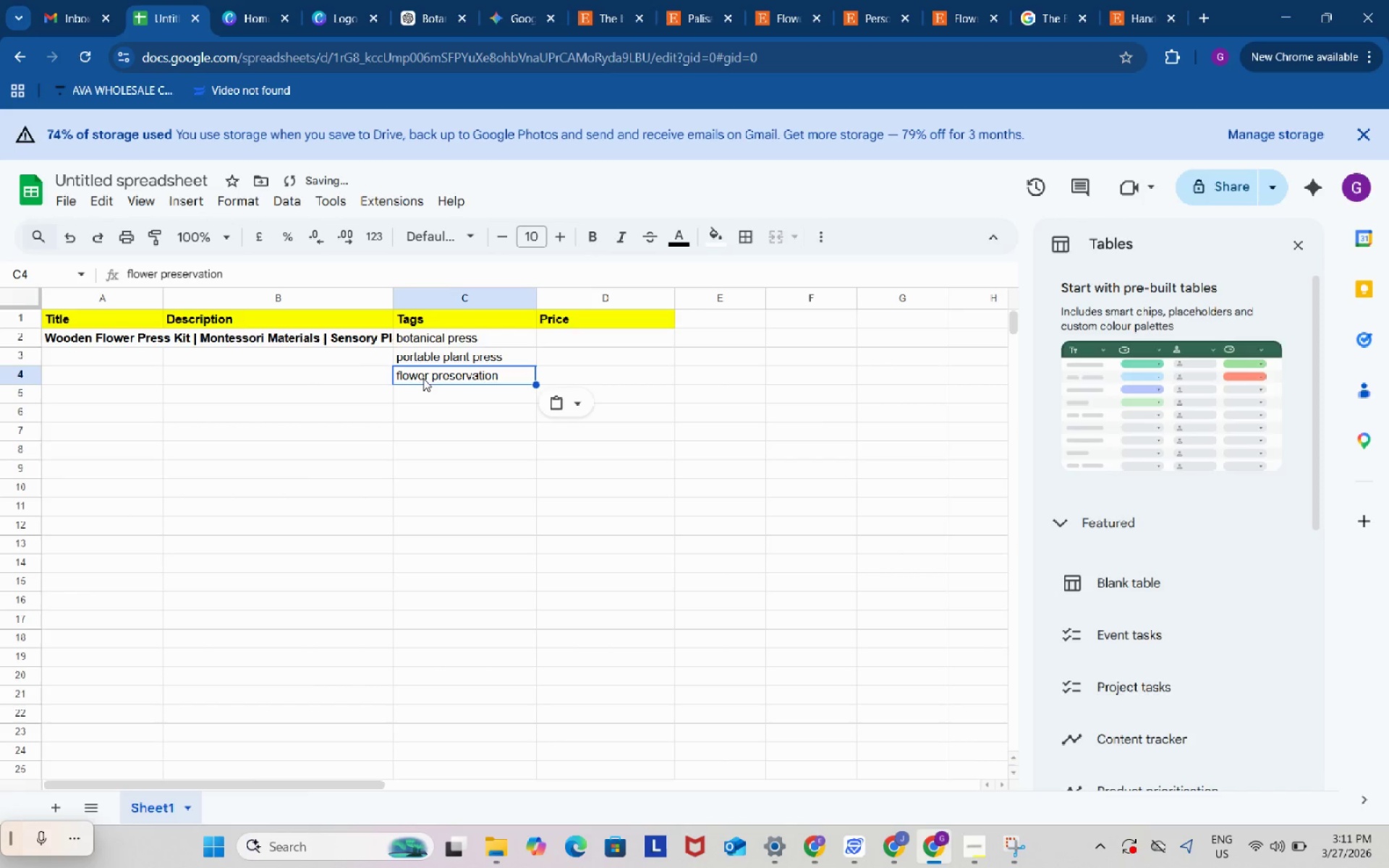 
key(Control+V)
 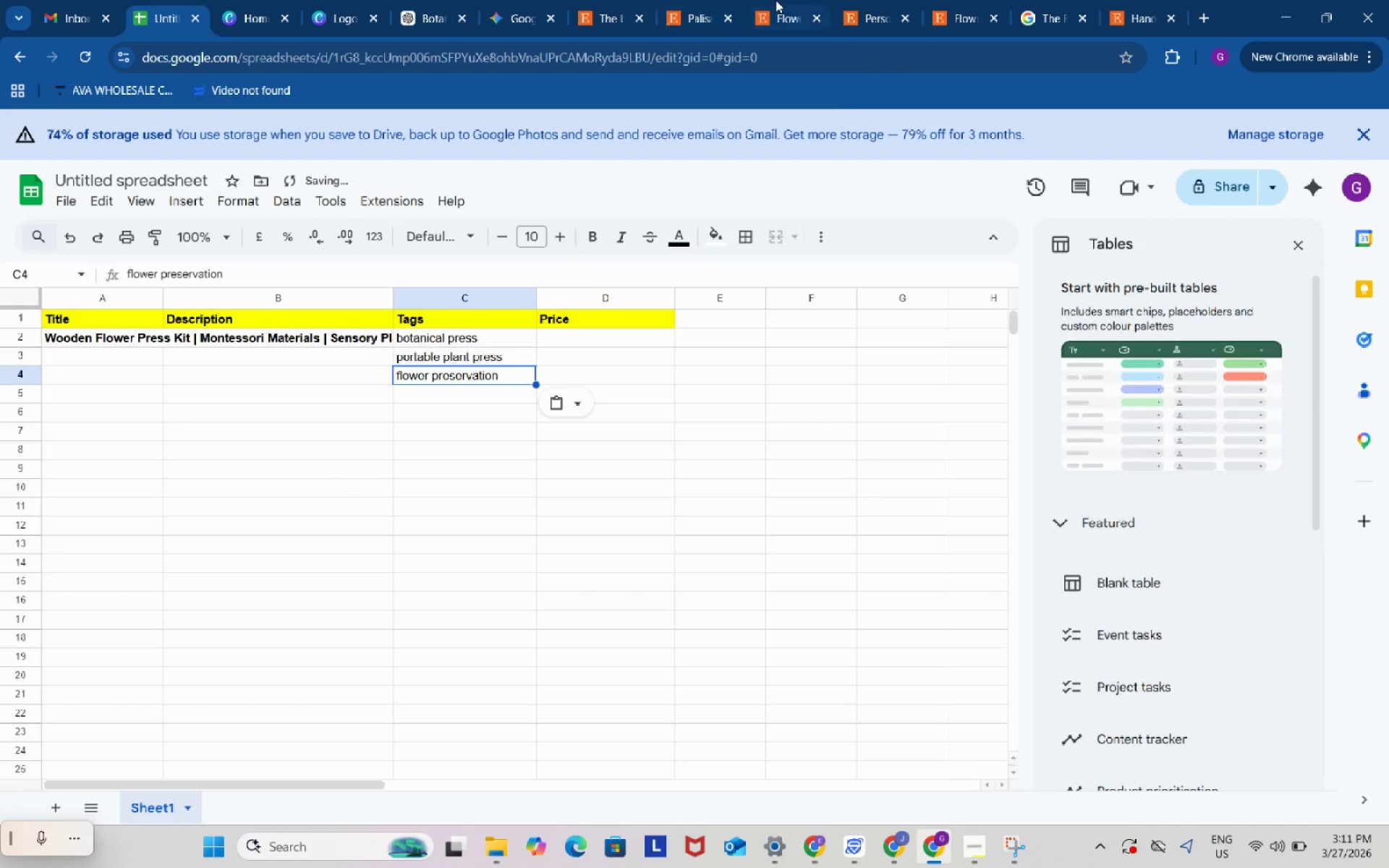 
left_click([776, 0])
 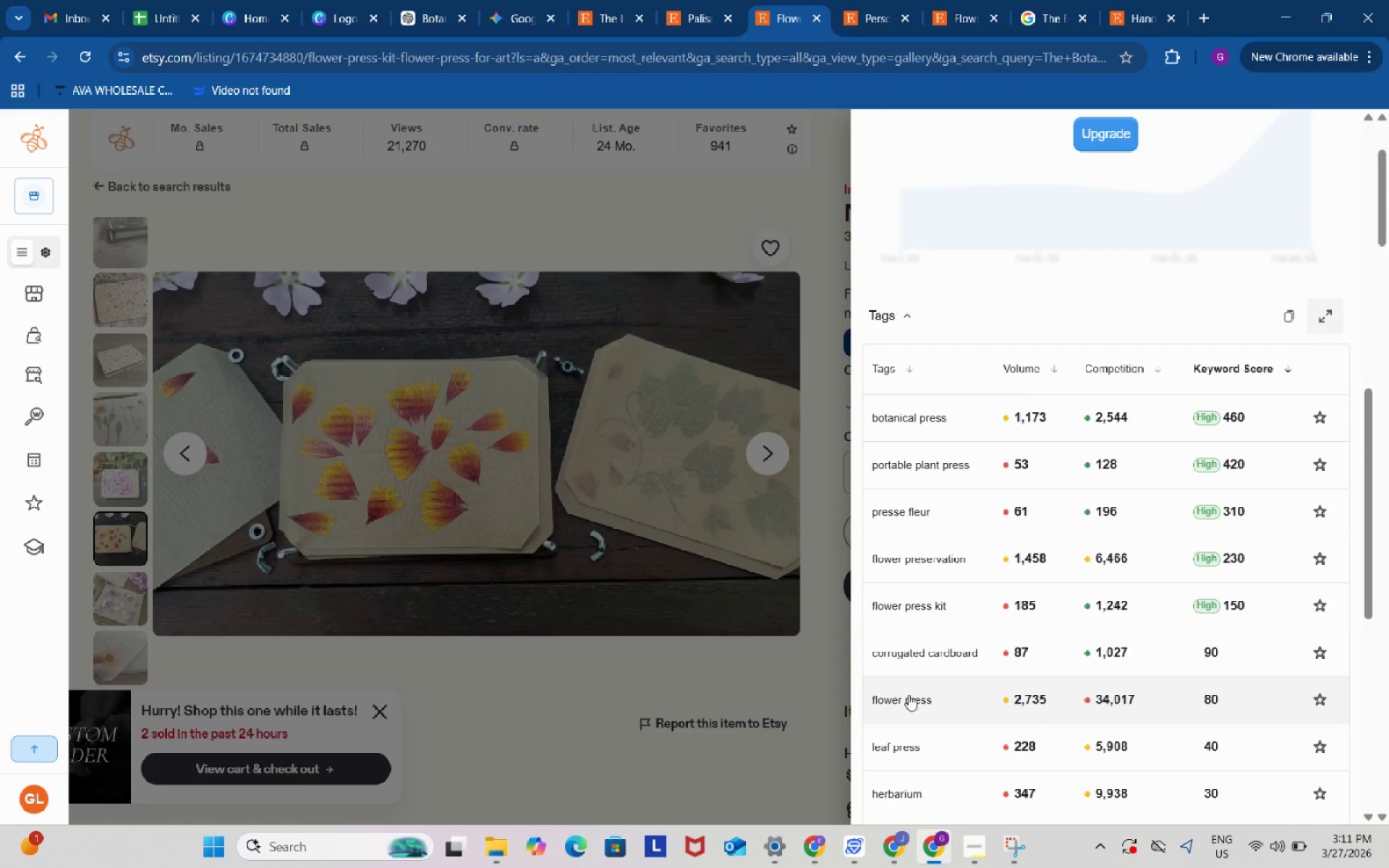 
left_click([909, 697])
 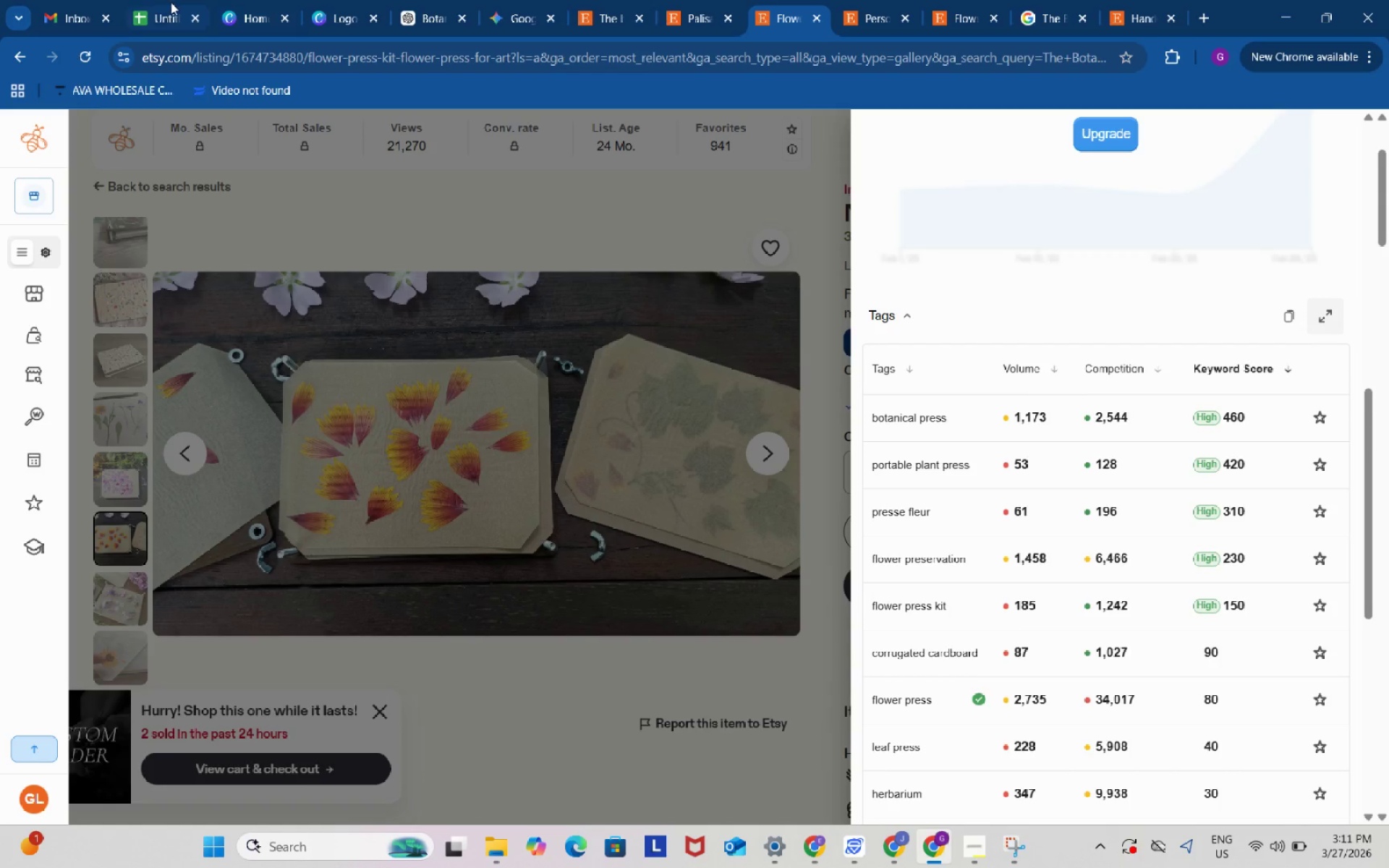 
left_click([166, 0])
 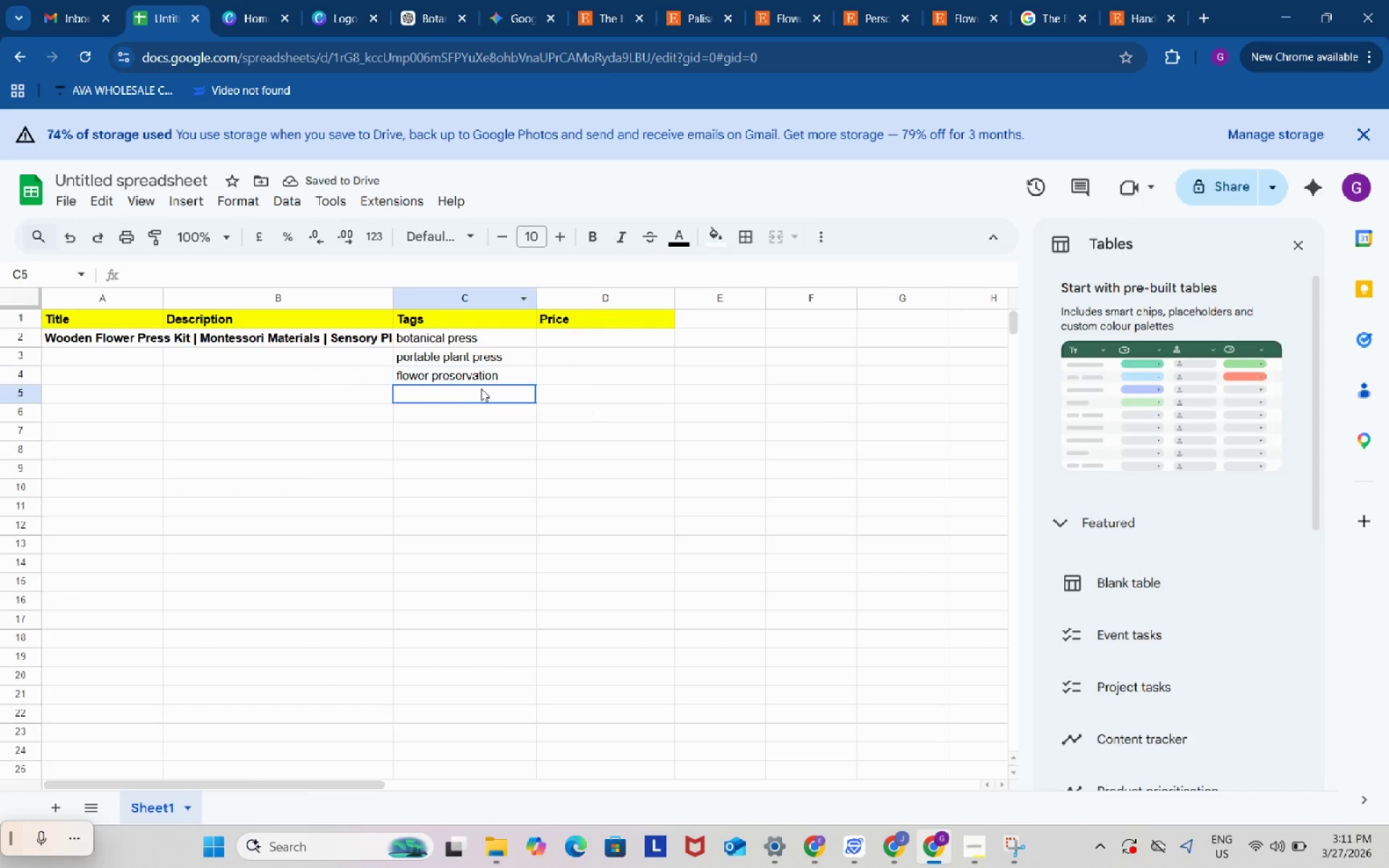 
left_click([481, 388])
 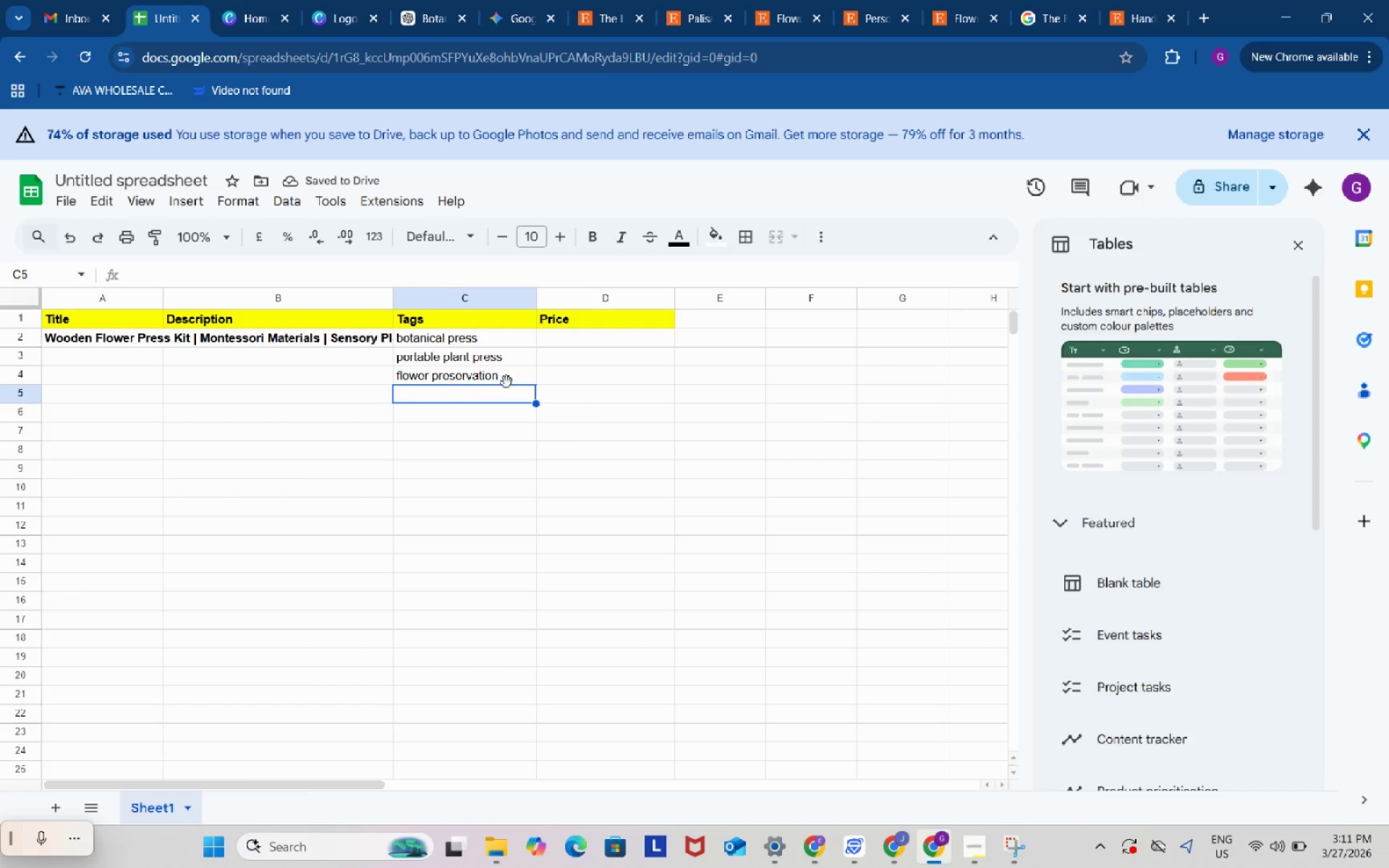 
key(Control+ControlLeft)
 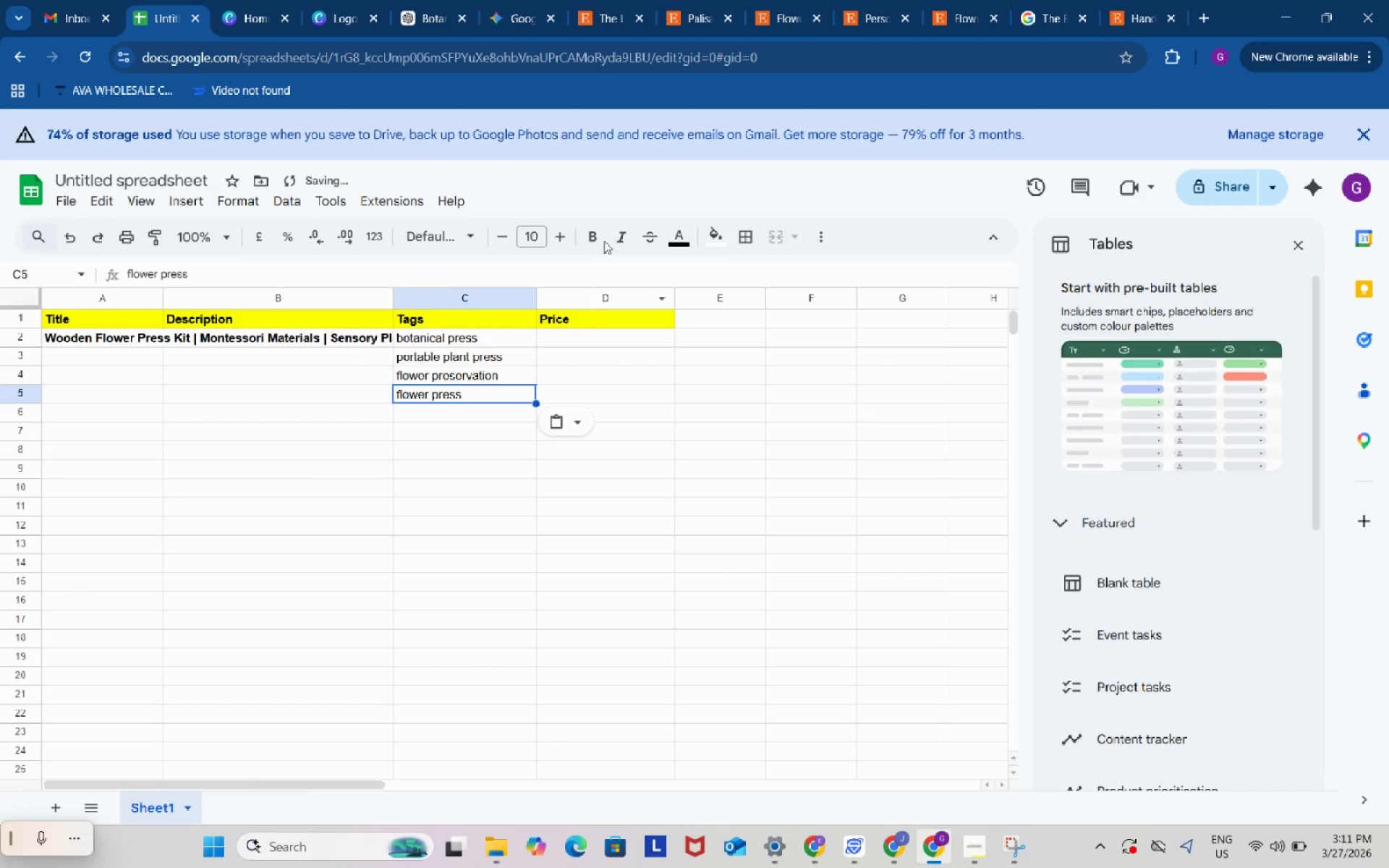 
key(Control+V)
 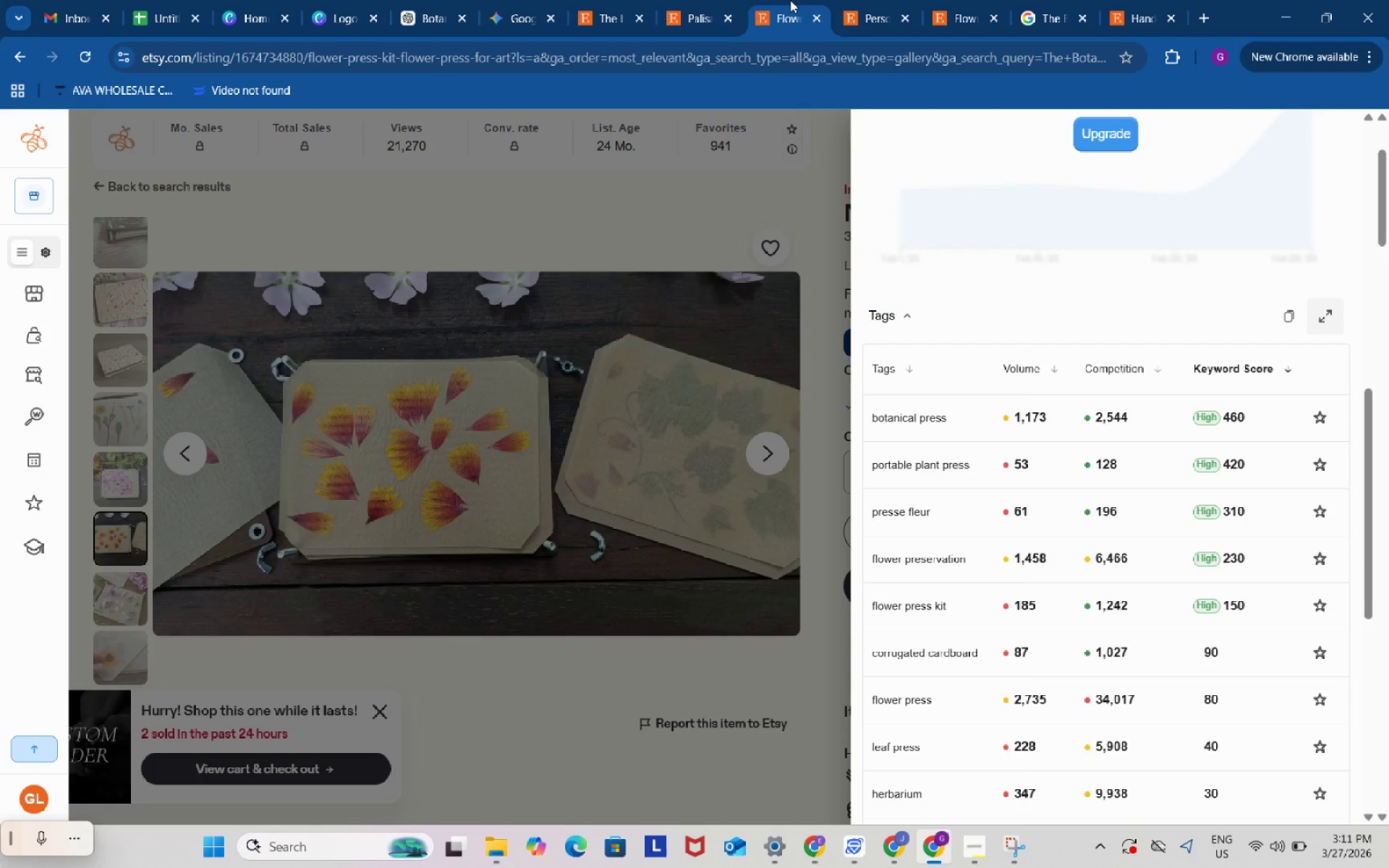 
left_click([790, 0])
 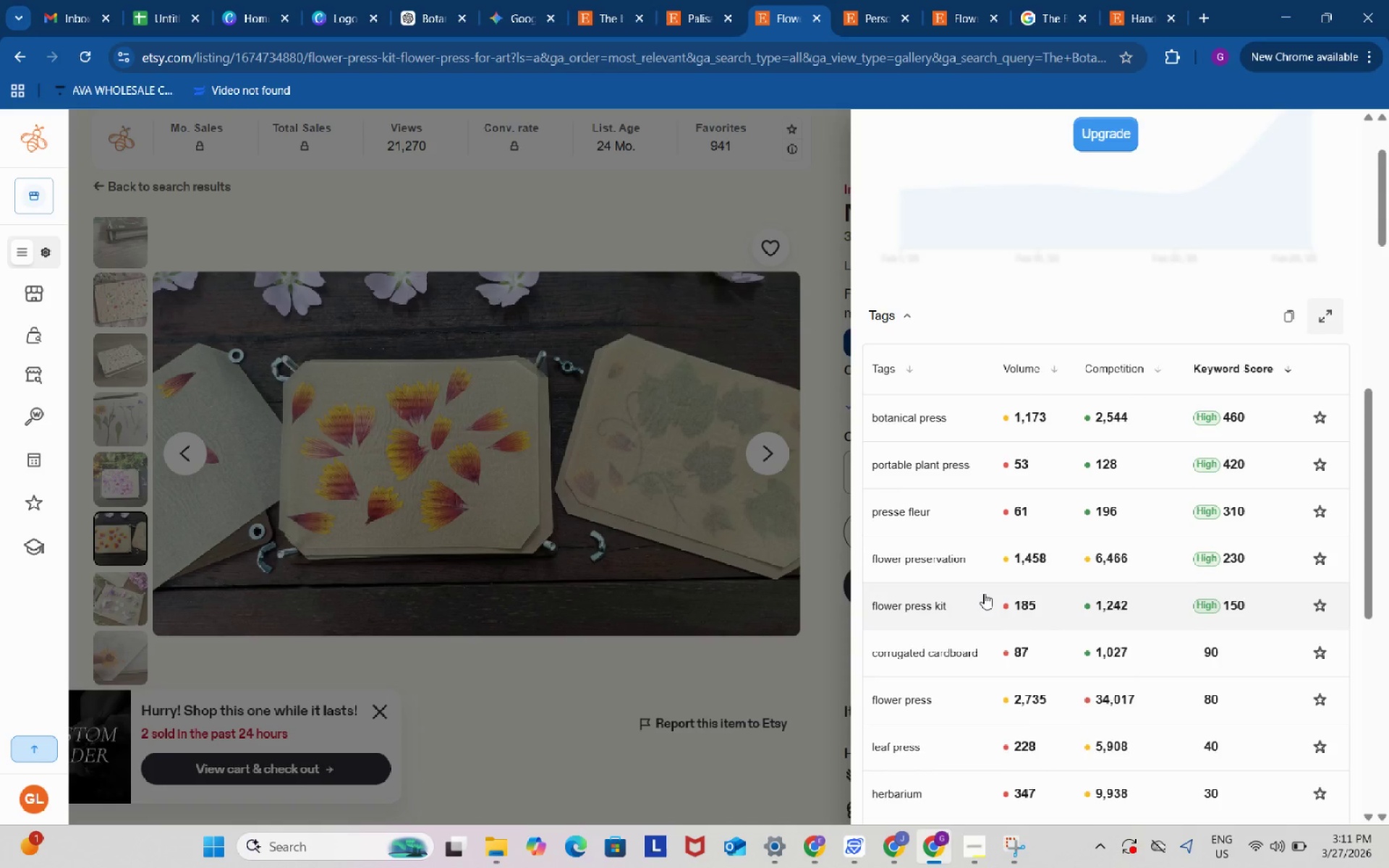 
scroll: coordinate [905, 658], scroll_direction: down, amount: 3.0
 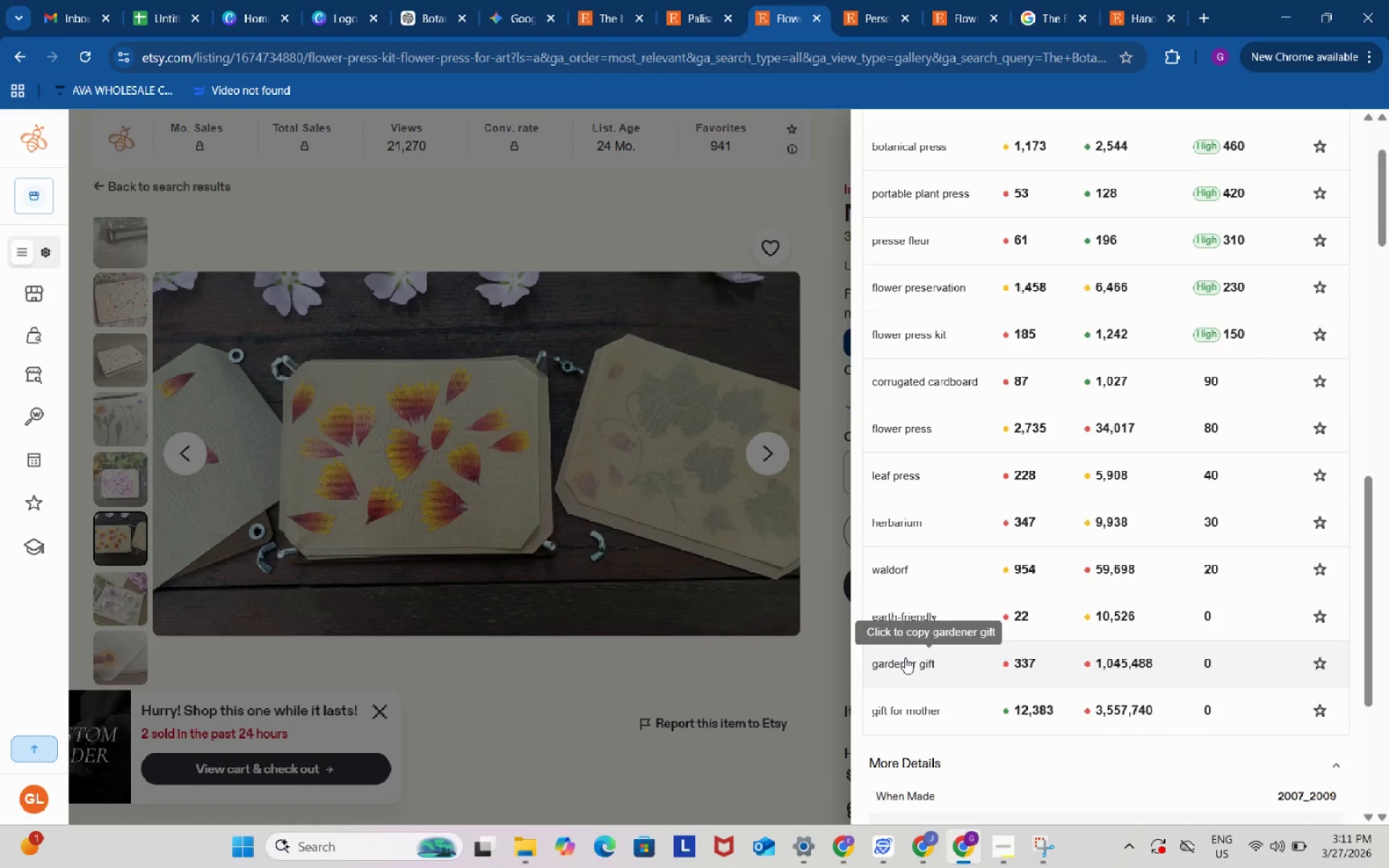 
scroll: coordinate [905, 658], scroll_direction: up, amount: 2.0
 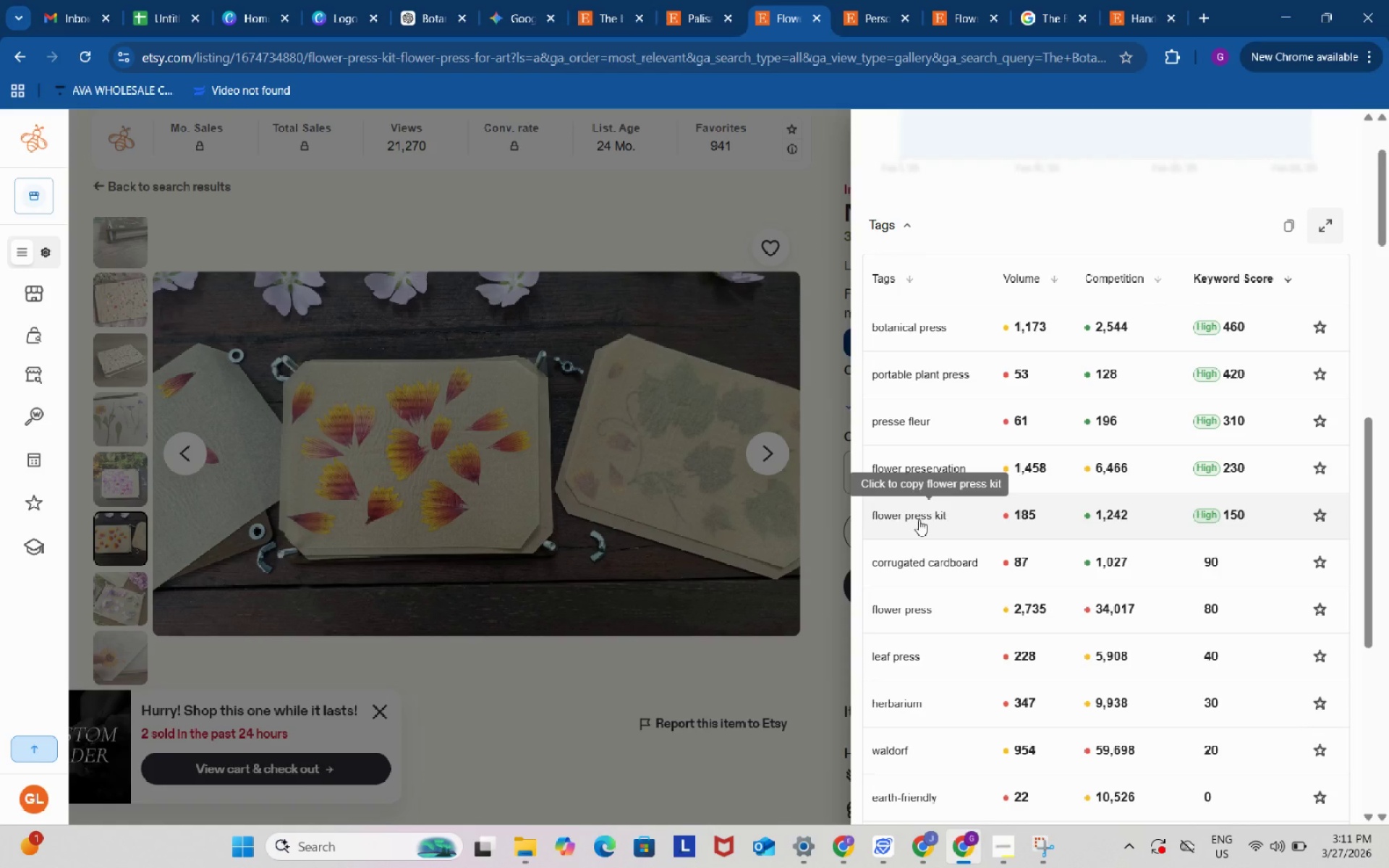 
wait(5.25)
 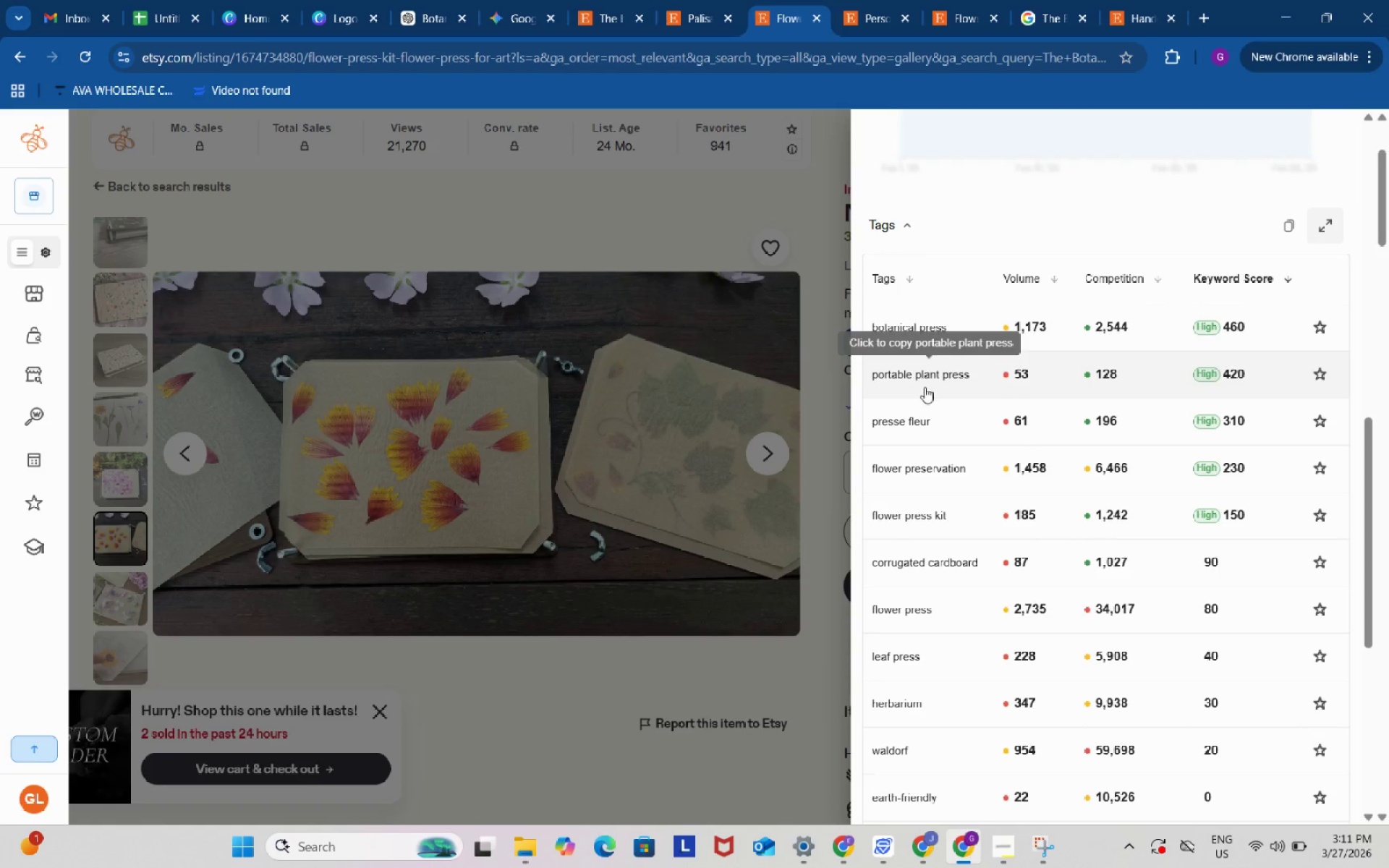 
left_click([919, 519])
 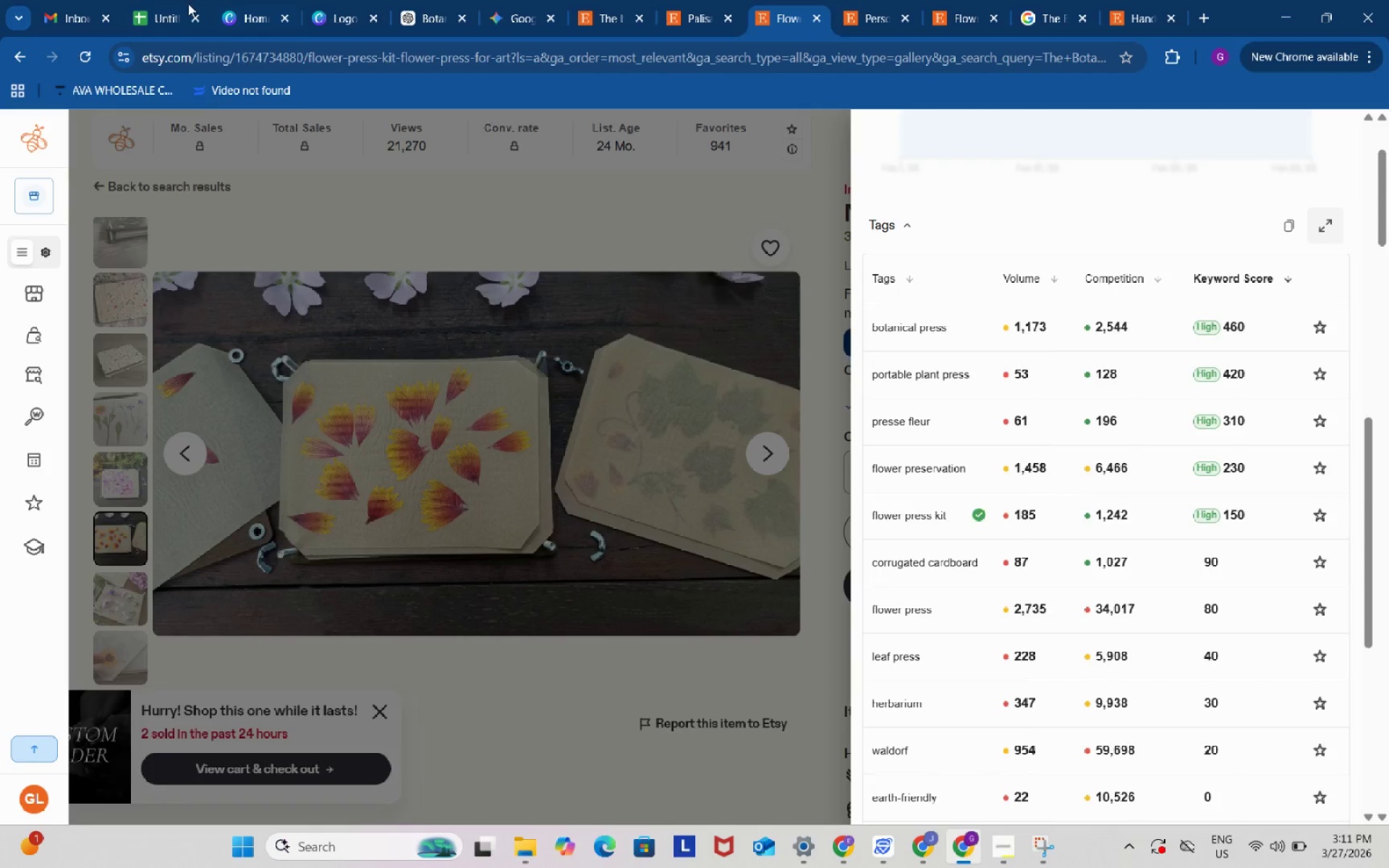 
left_click([173, 0])
 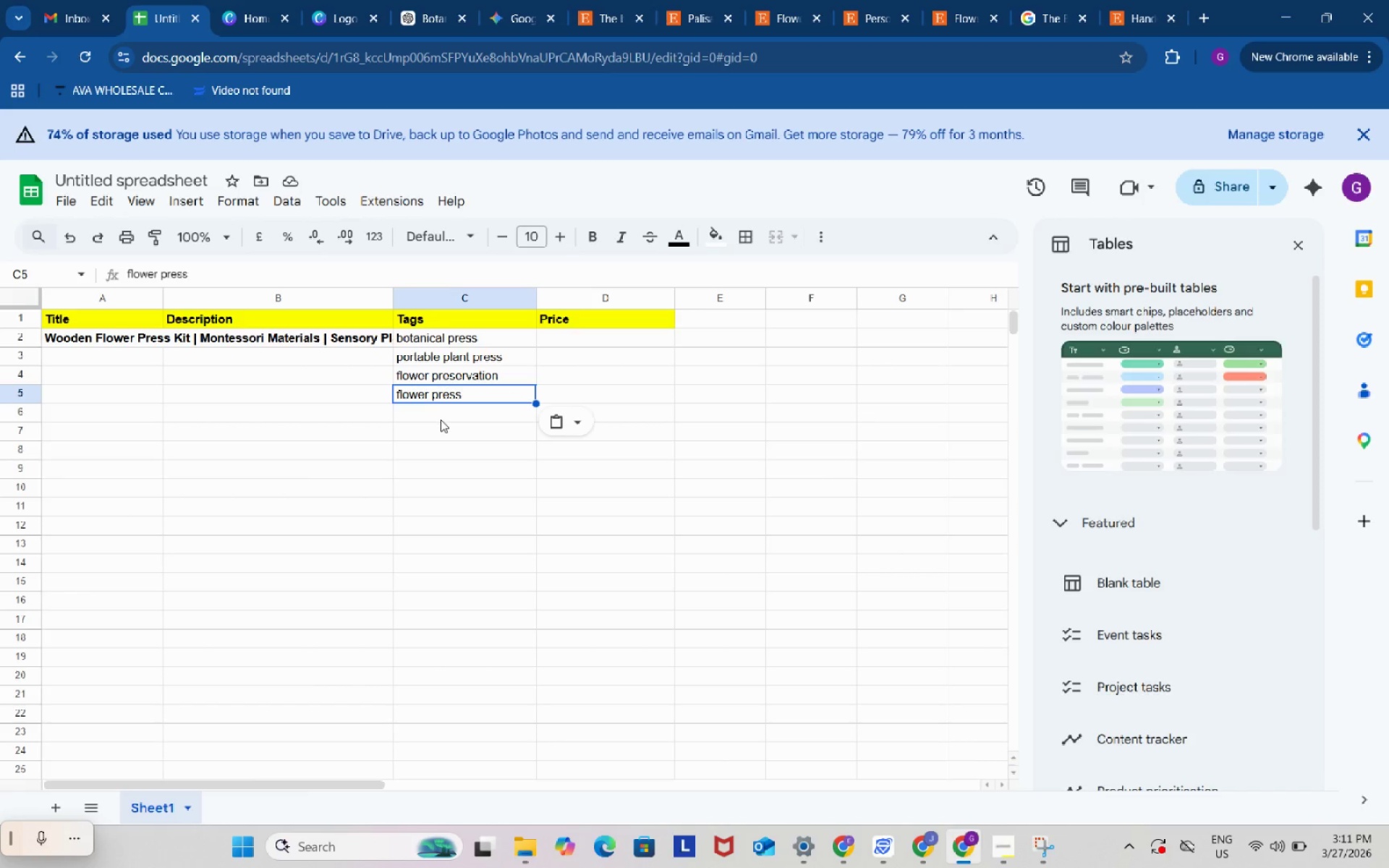 
left_click([441, 420])
 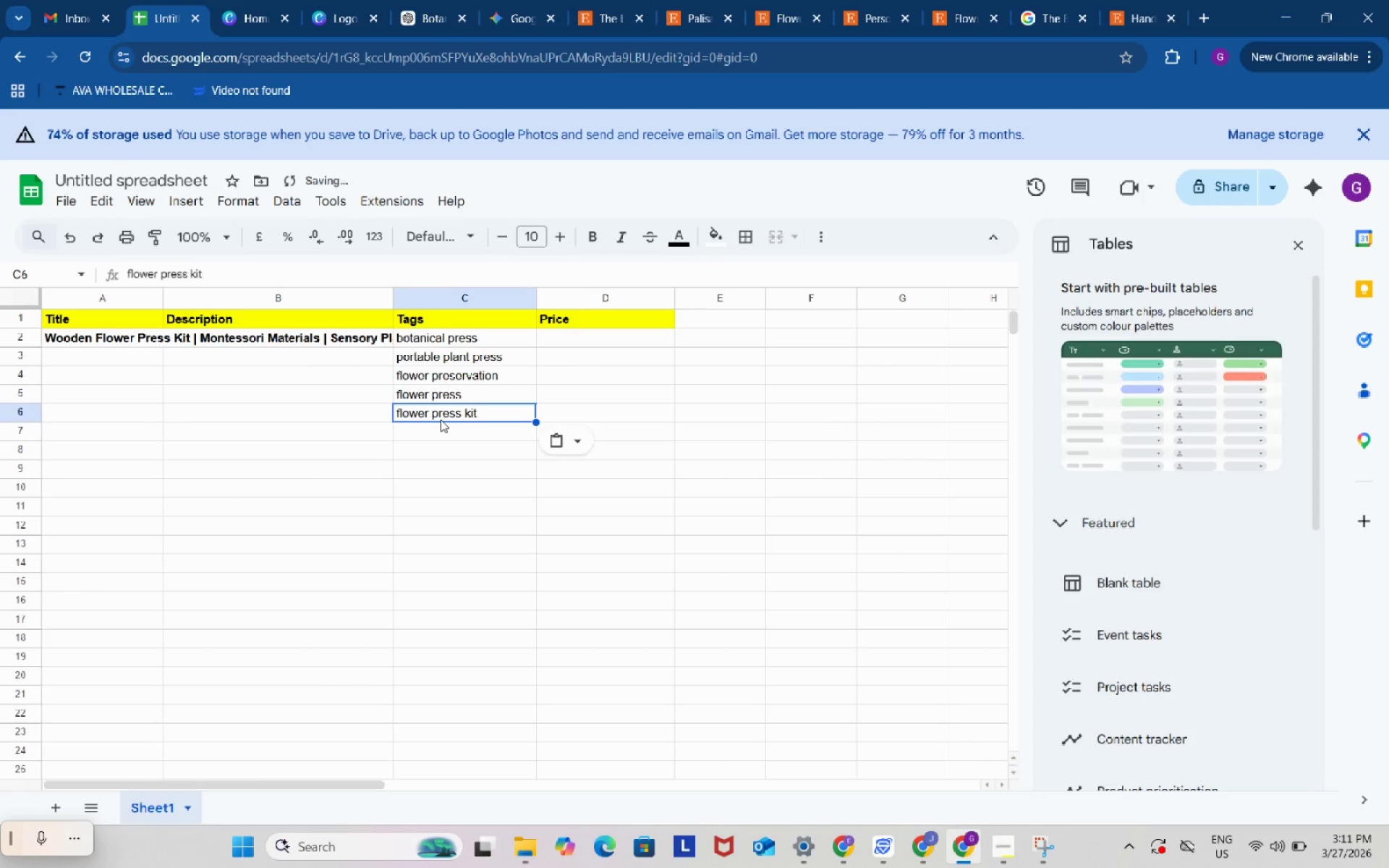 
key(Control+ControlLeft)
 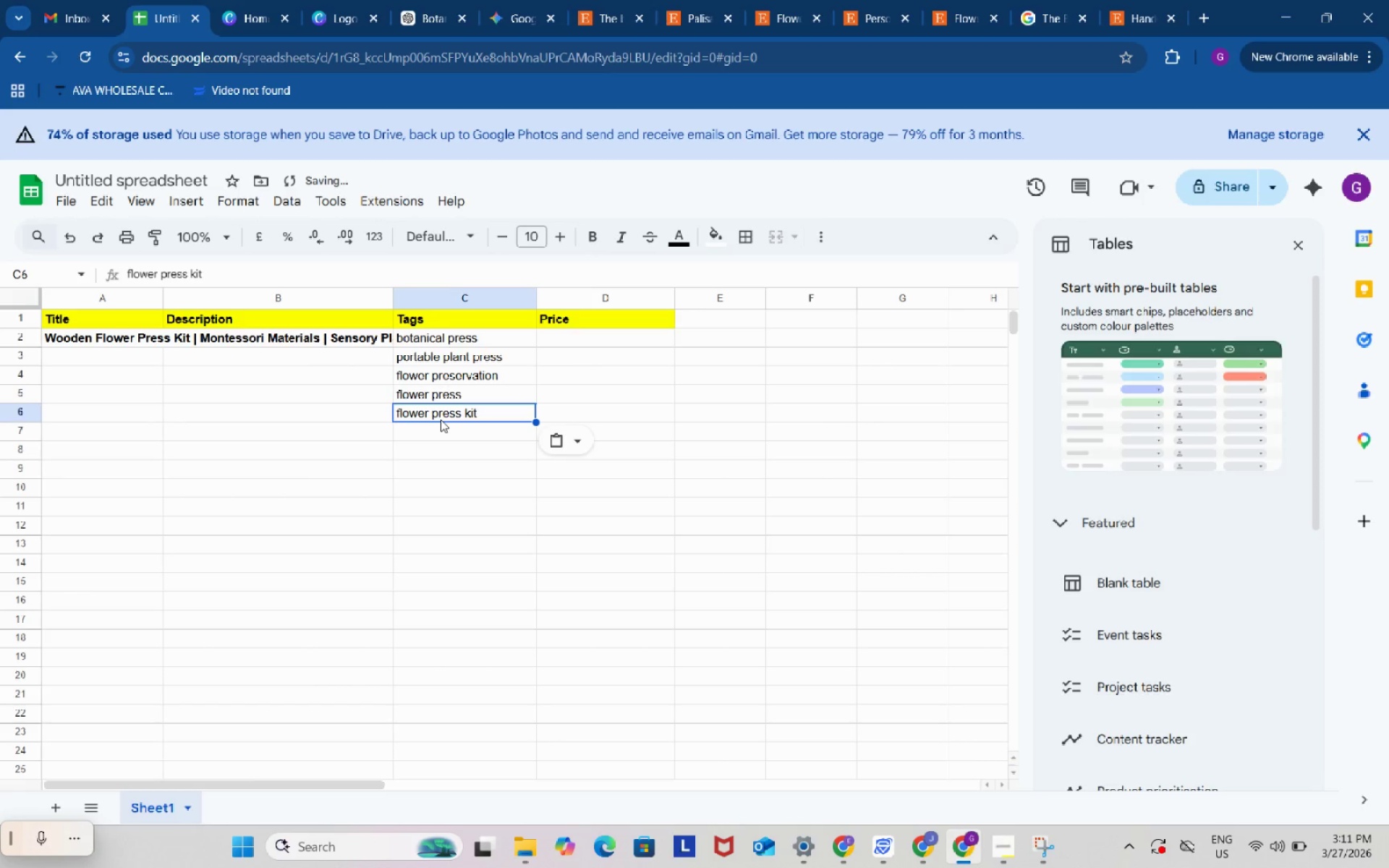 
key(Control+V)
 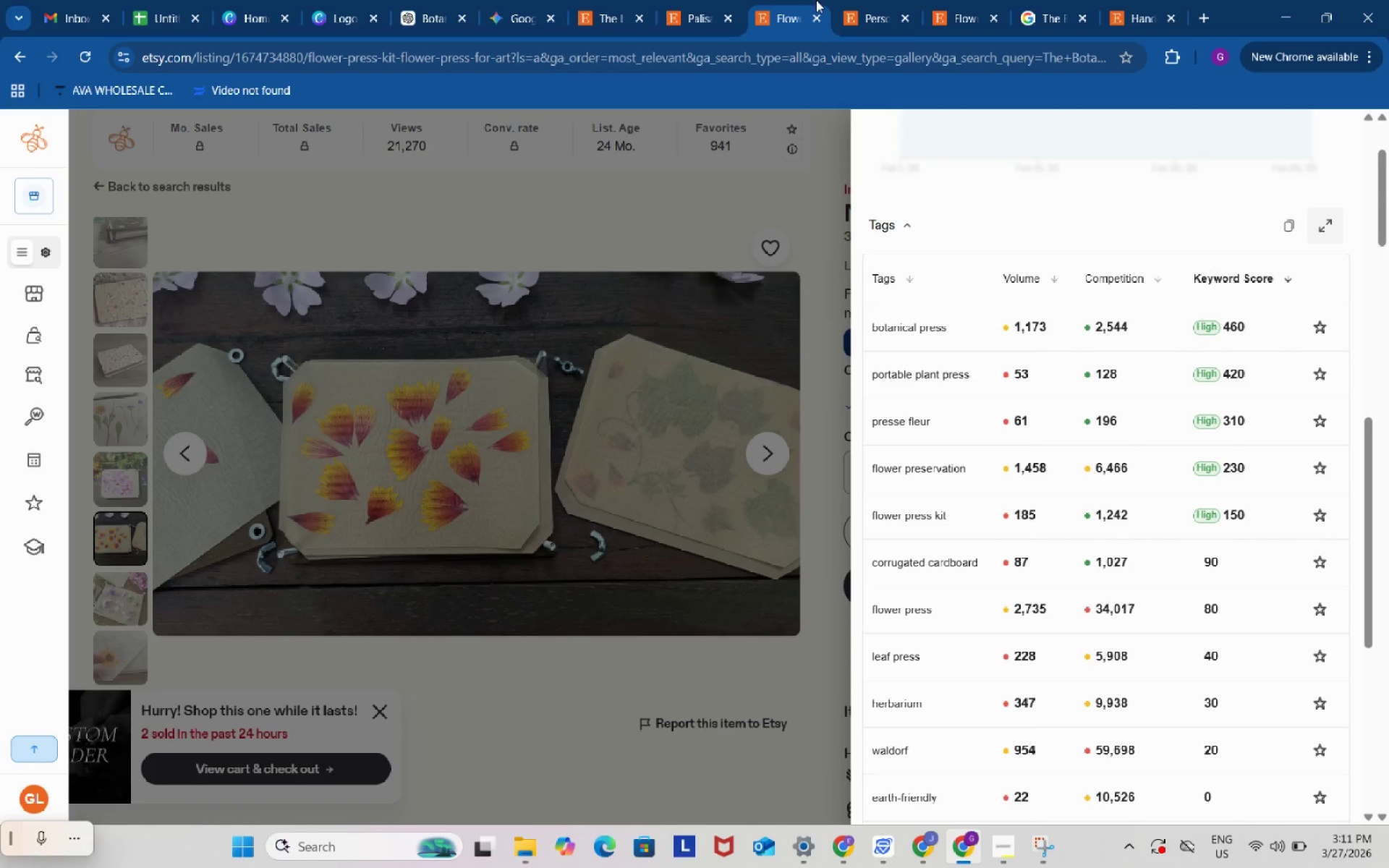 
double_click([899, 0])
 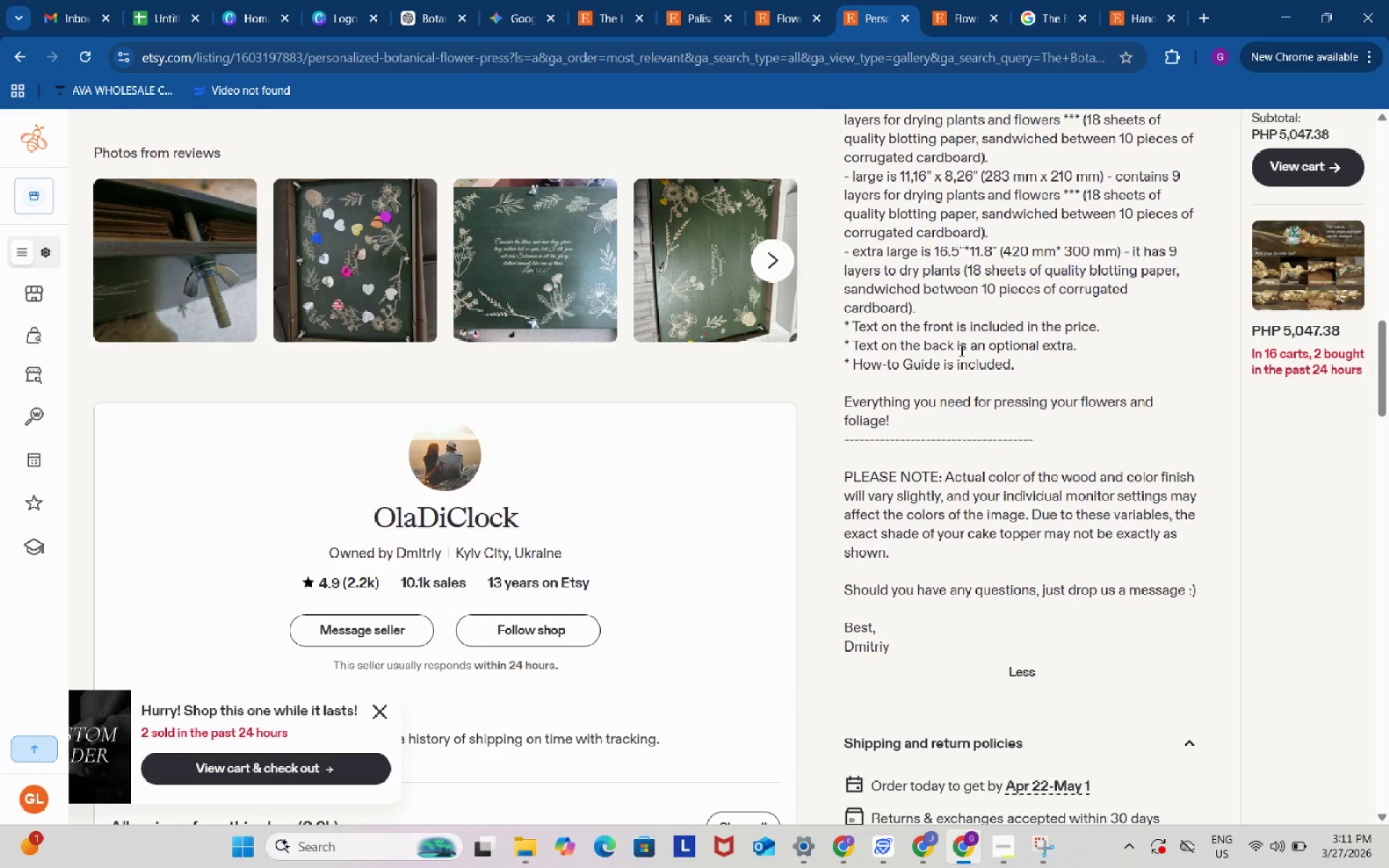 
scroll: coordinate [887, 181], scroll_direction: up, amount: 13.0
 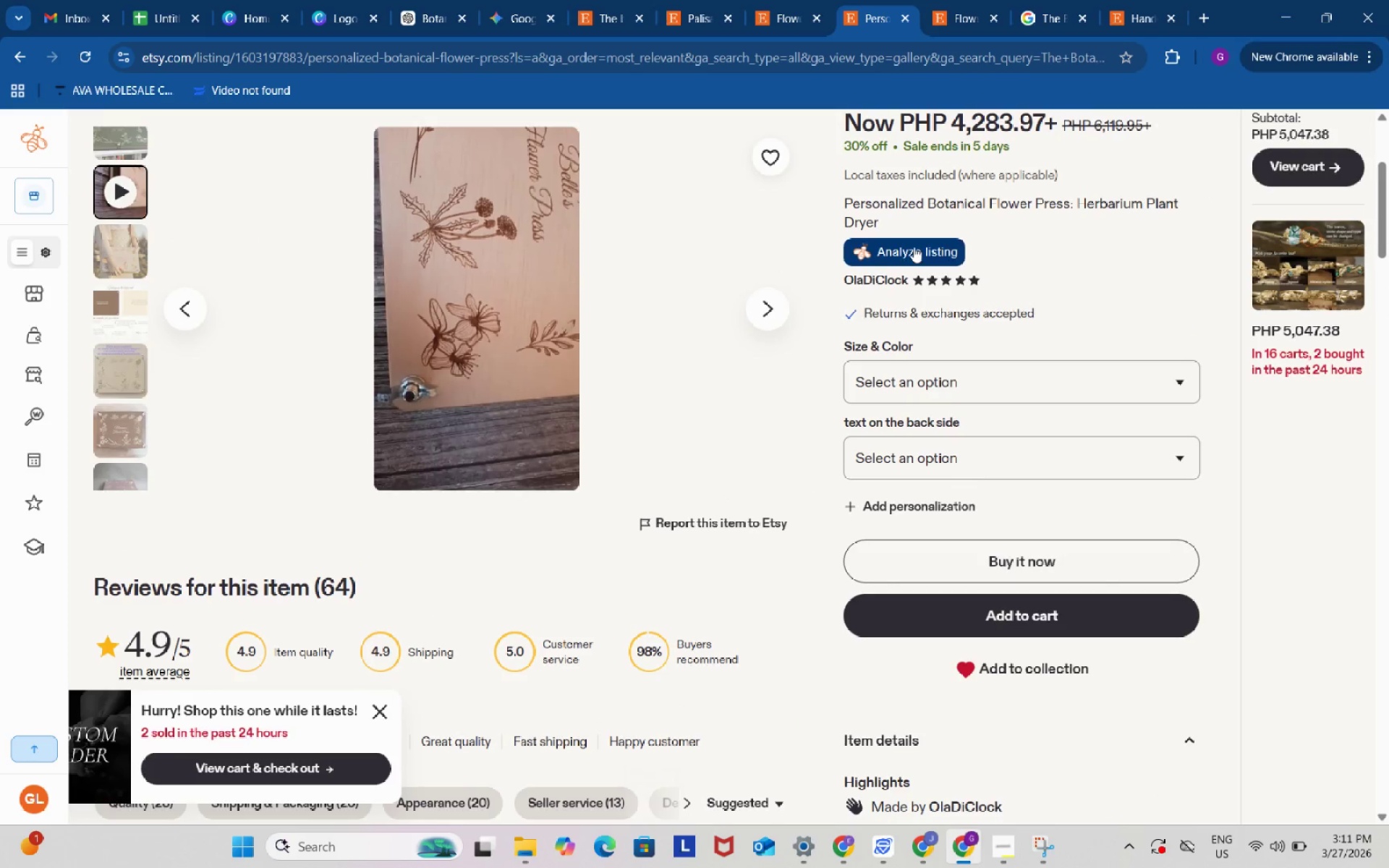 
left_click([914, 247])
 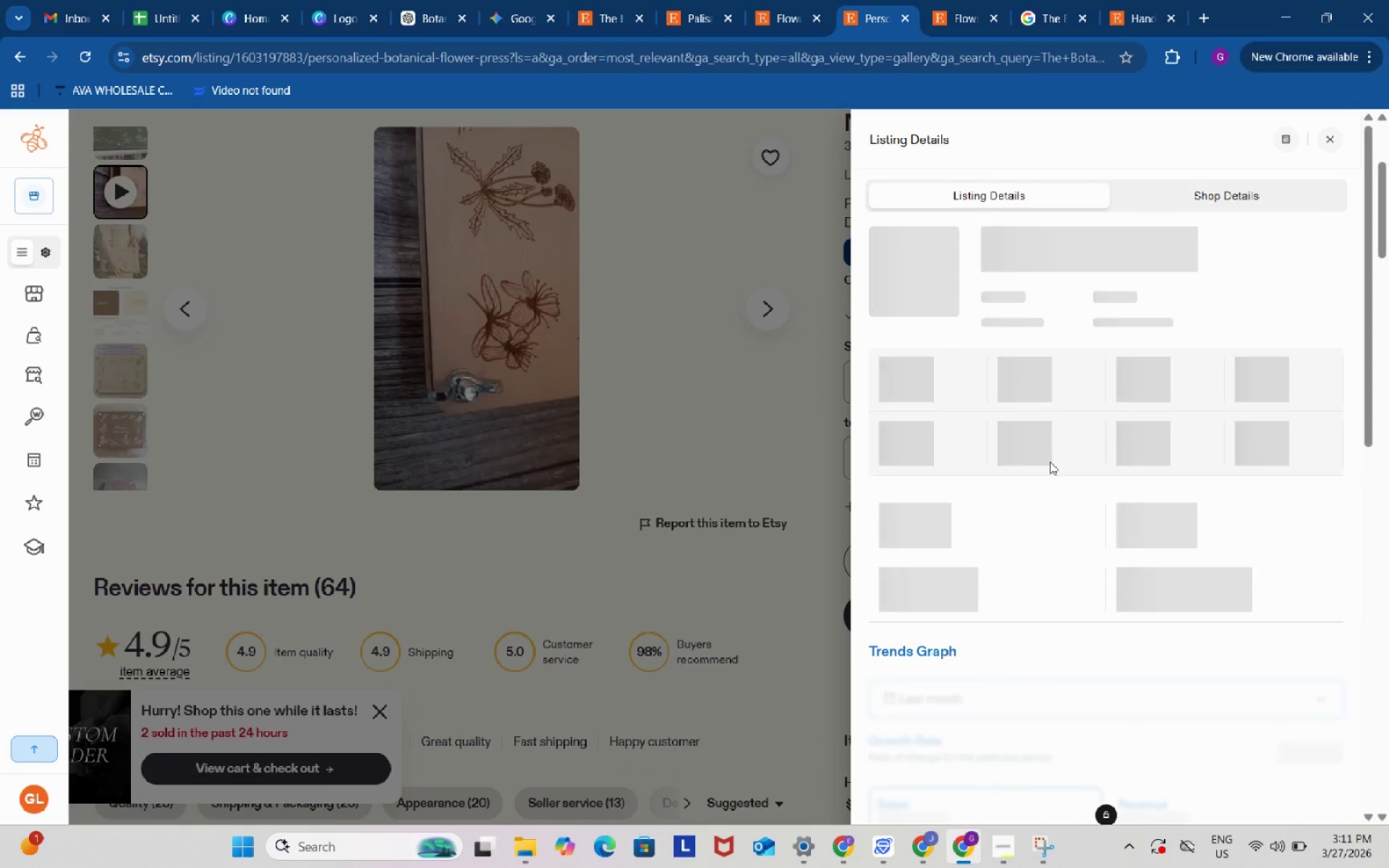 
scroll: coordinate [1048, 469], scroll_direction: down, amount: 9.0
 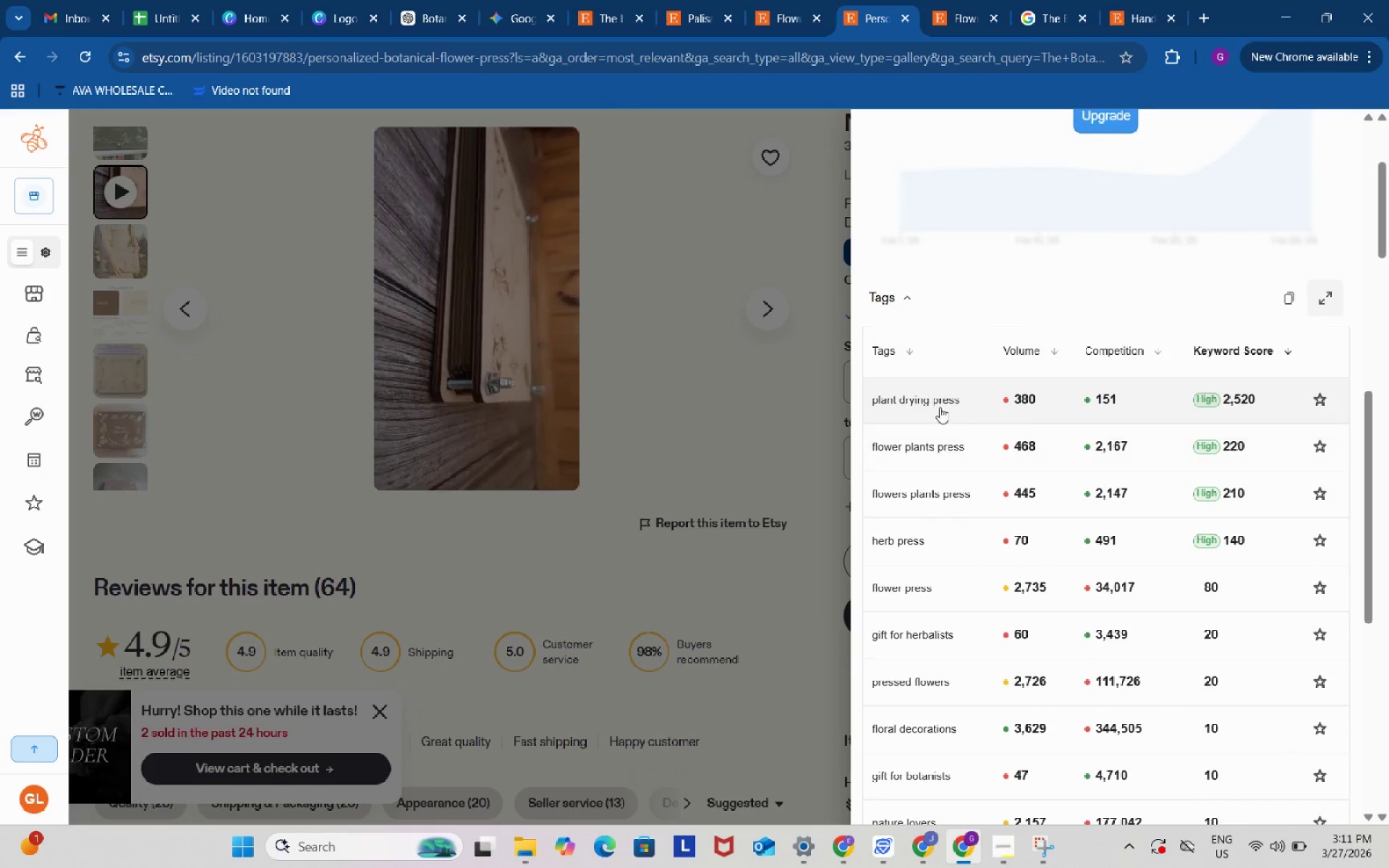 
left_click([919, 400])
 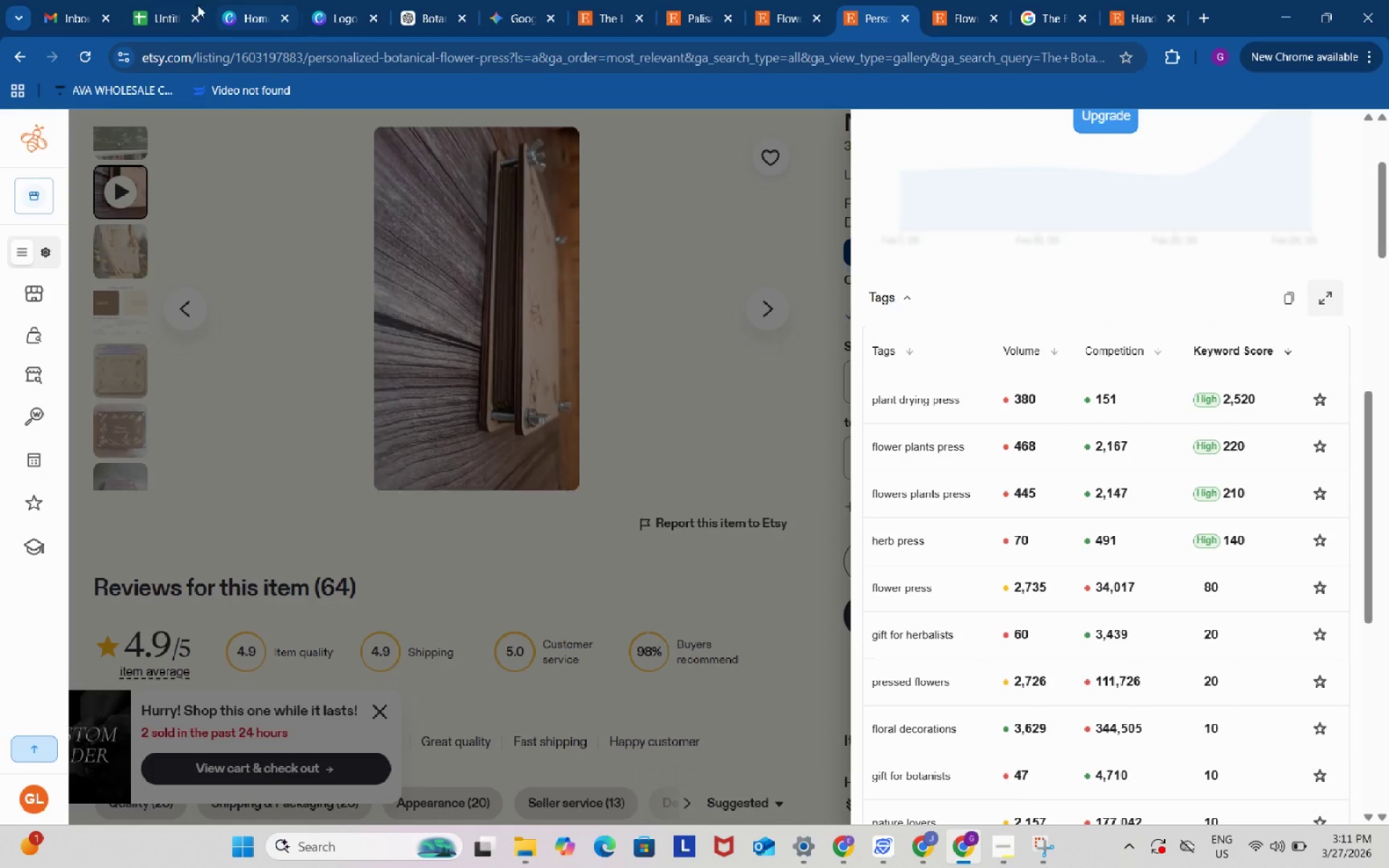 
left_click([179, 0])
 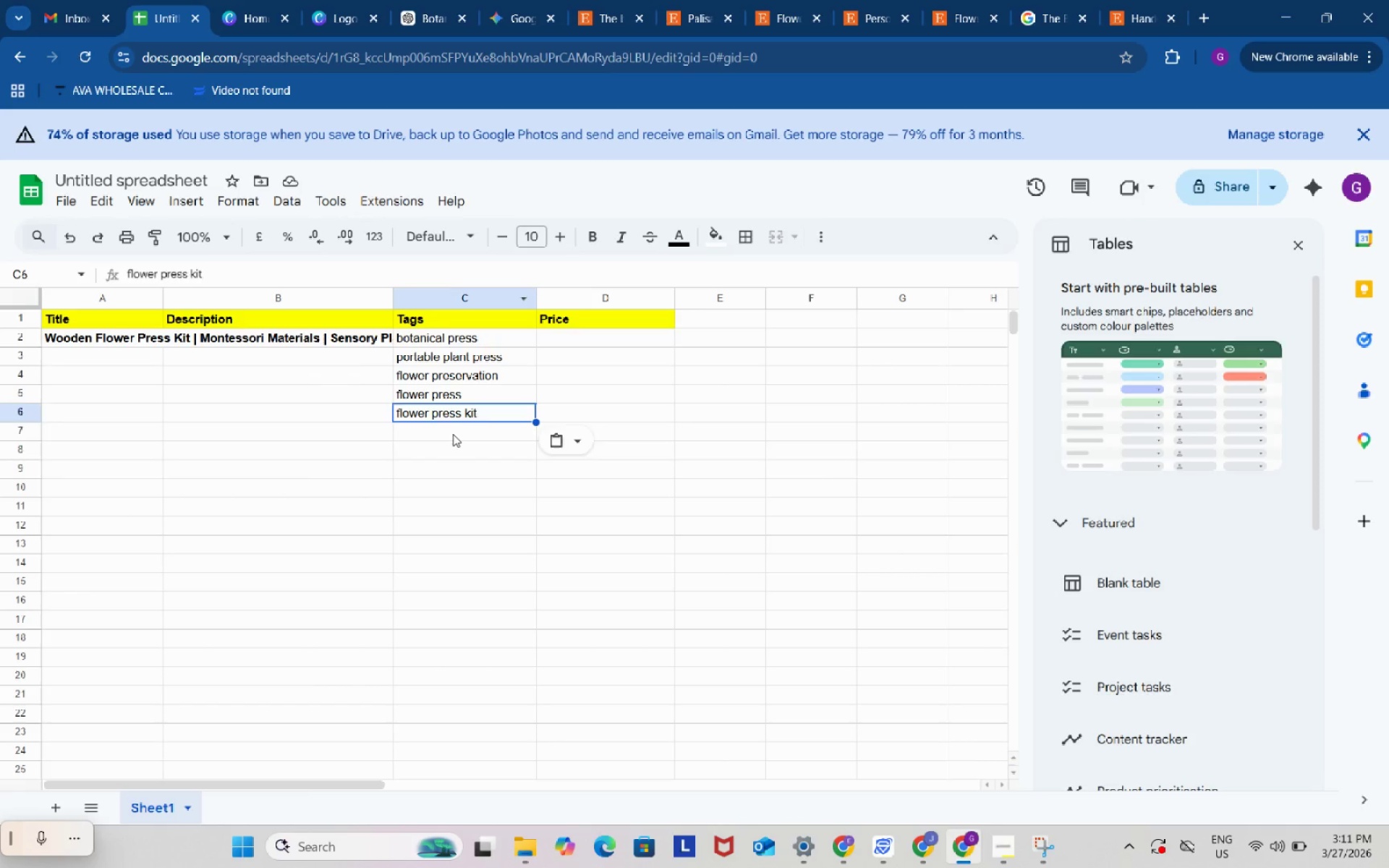 
left_click([453, 434])
 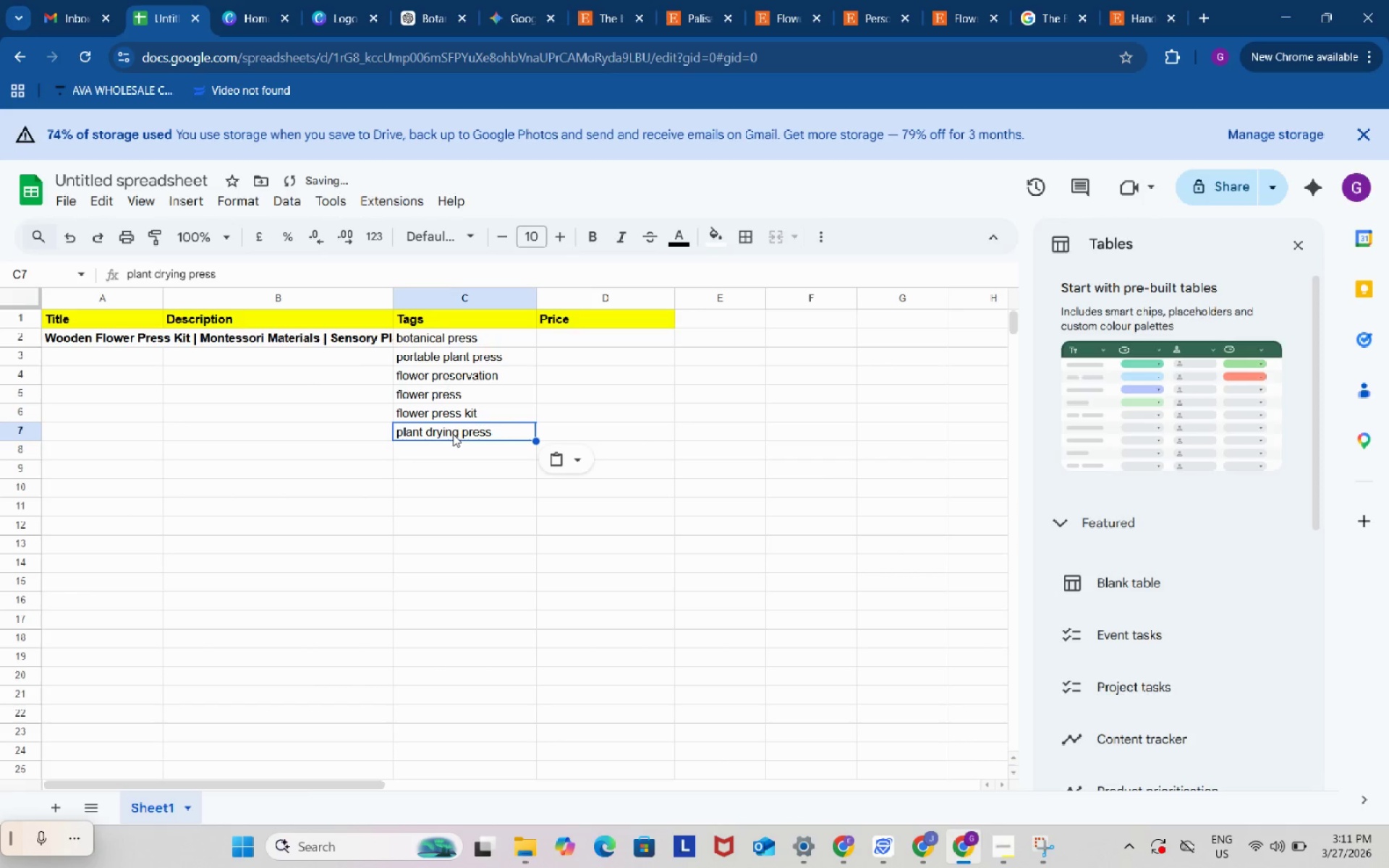 
key(Control+ControlLeft)
 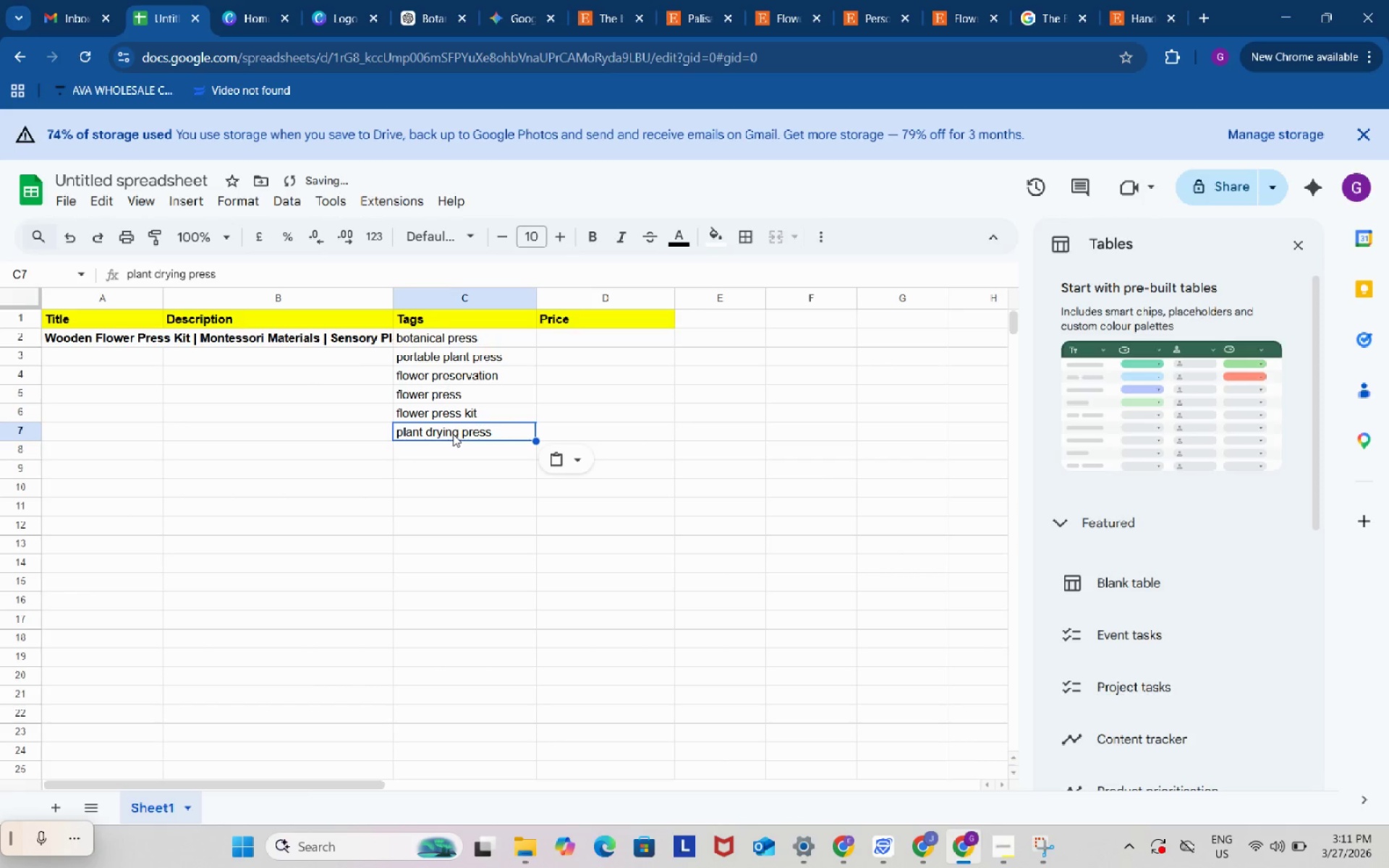 
key(Control+V)
 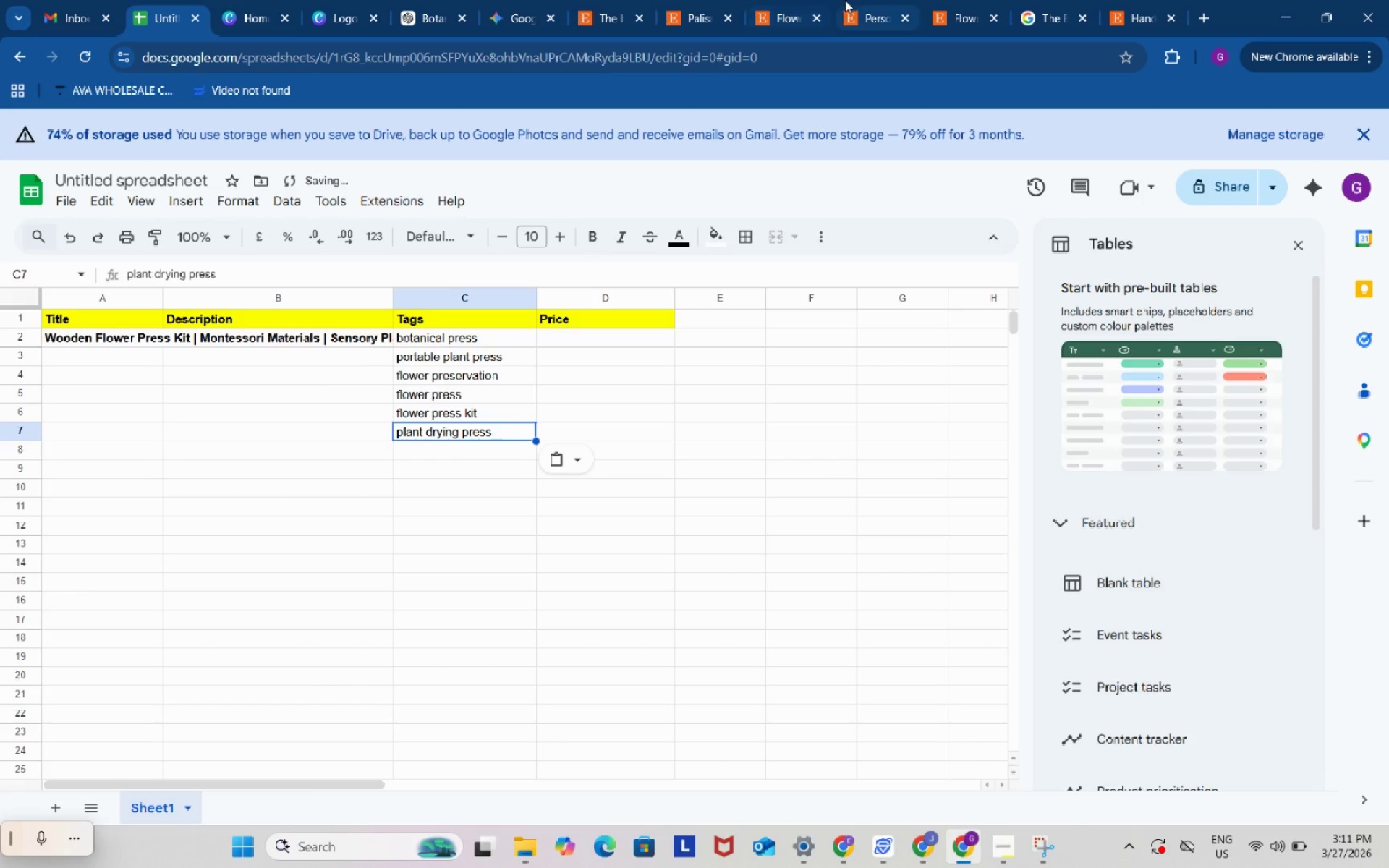 
left_click([810, 0])
 